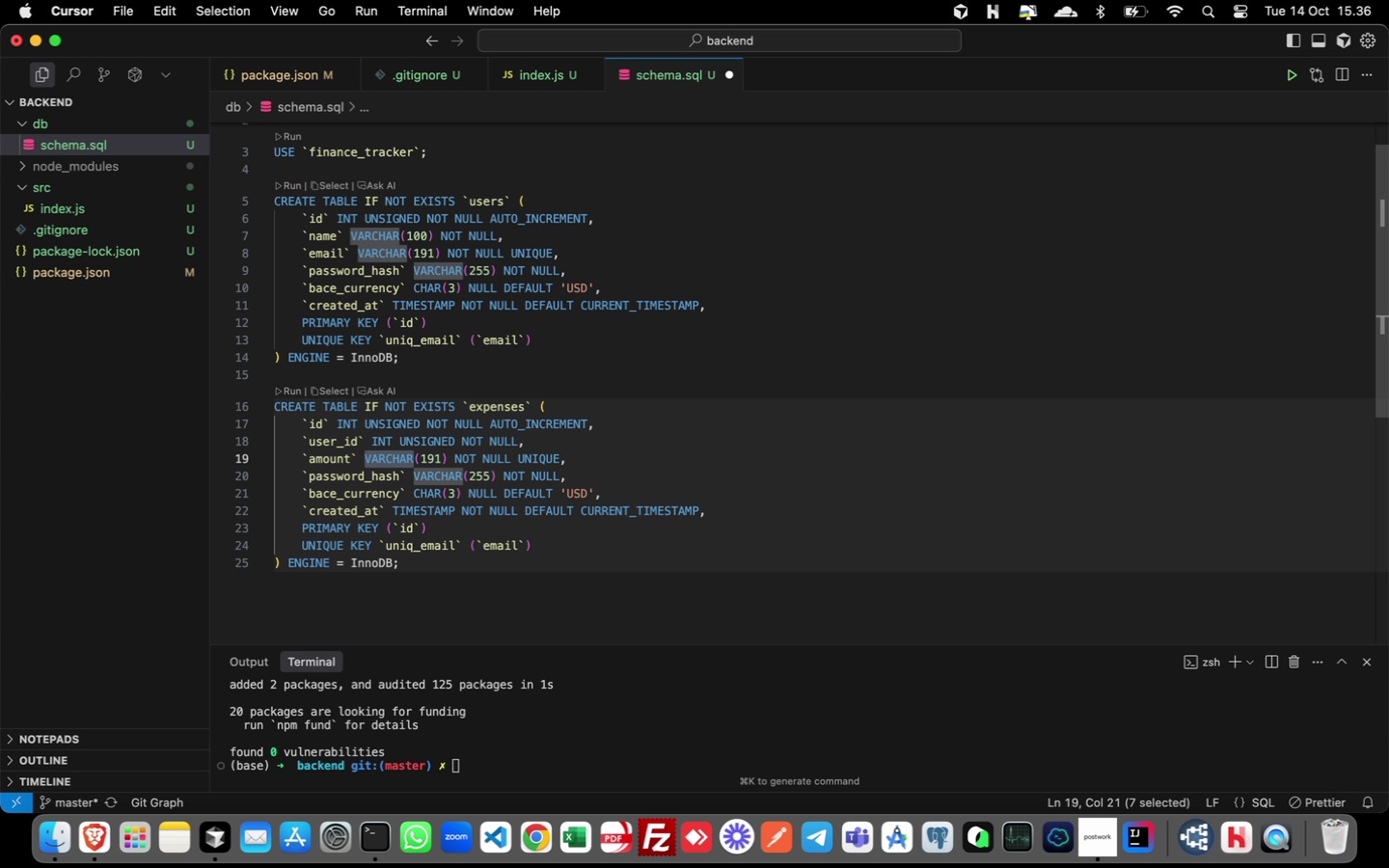 
type(DECIMAL)
 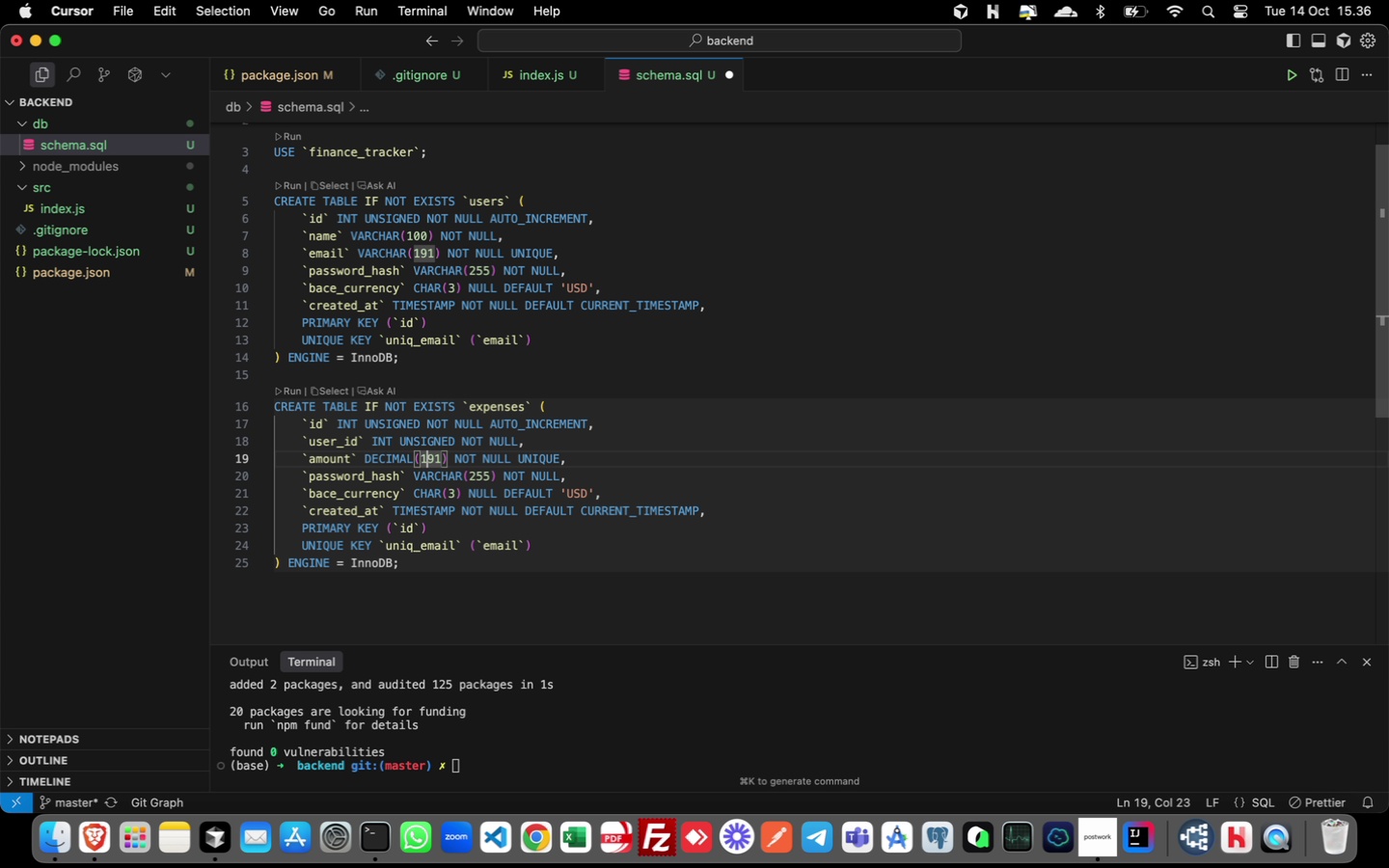 
key(ArrowRight)
 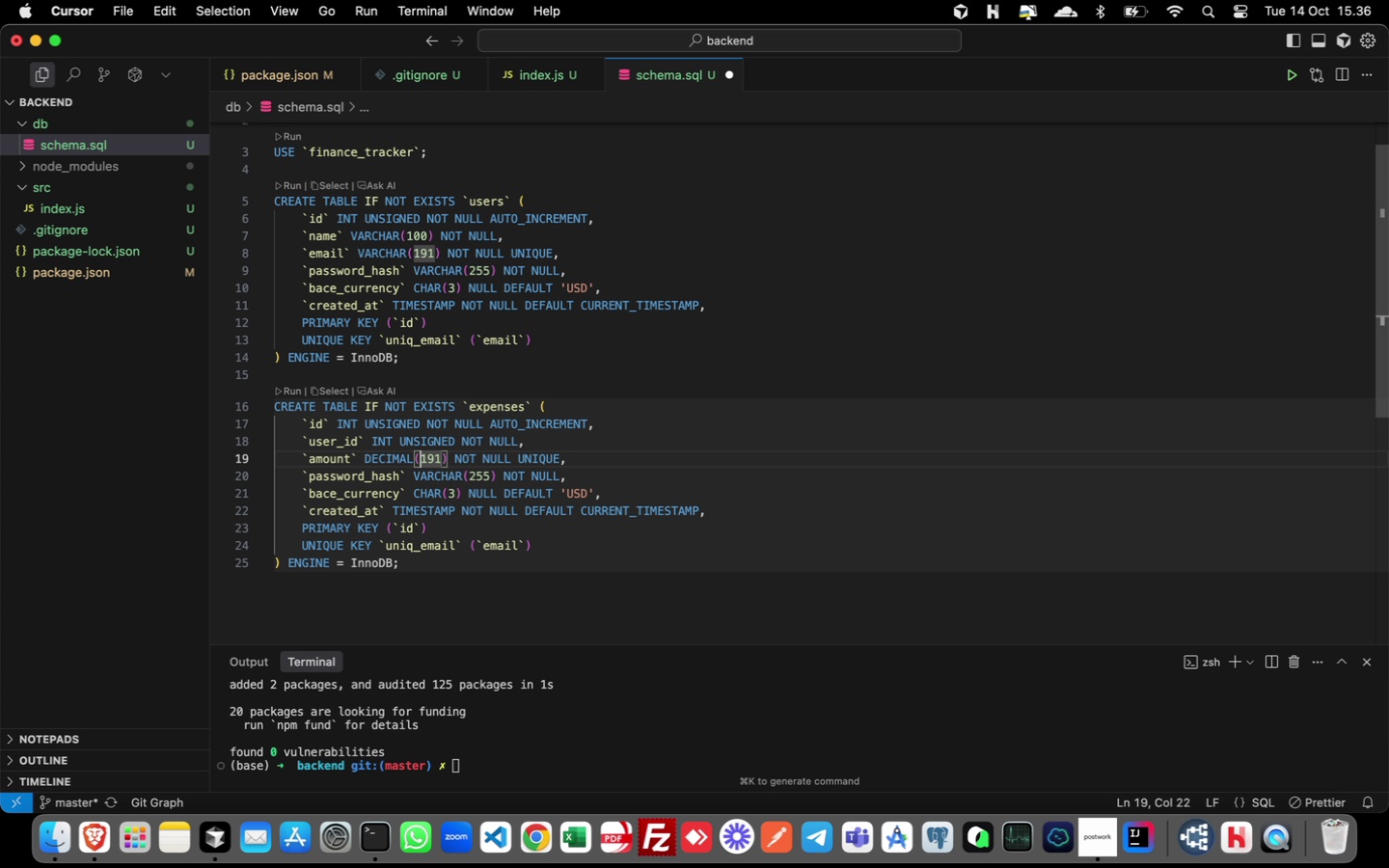 
key(ArrowRight)
 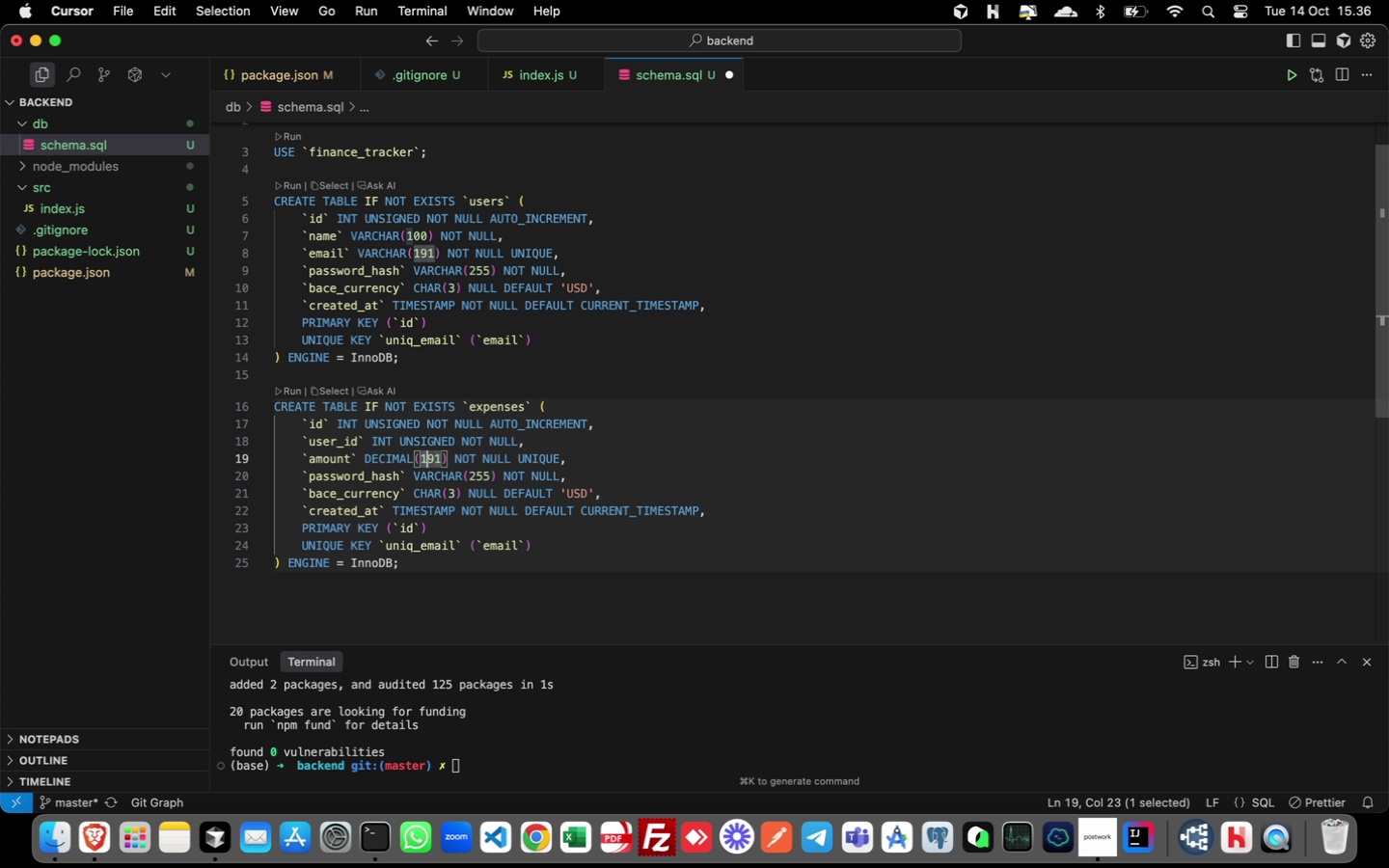 
key(ArrowLeft)
 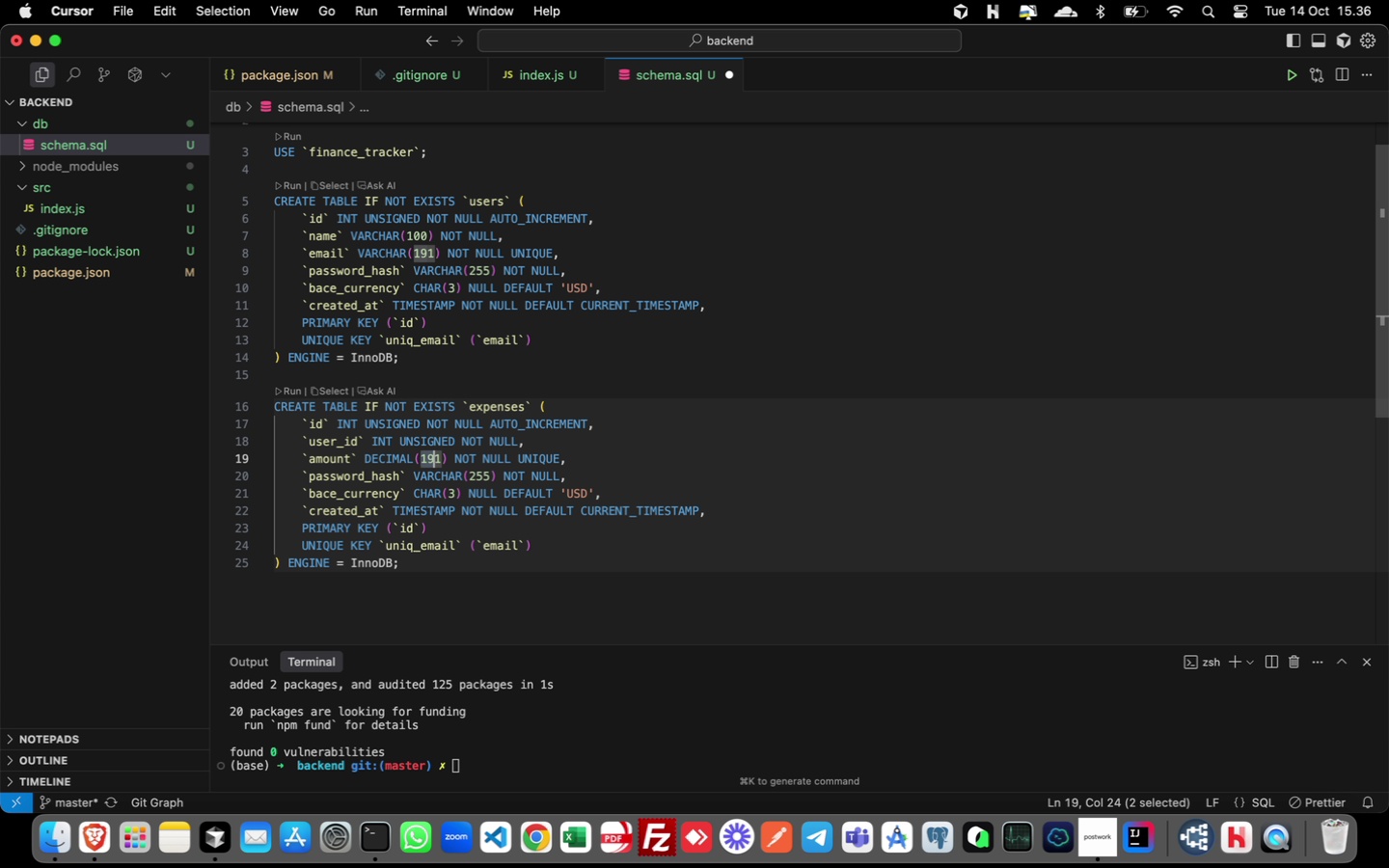 
key(Shift+ArrowRight)
 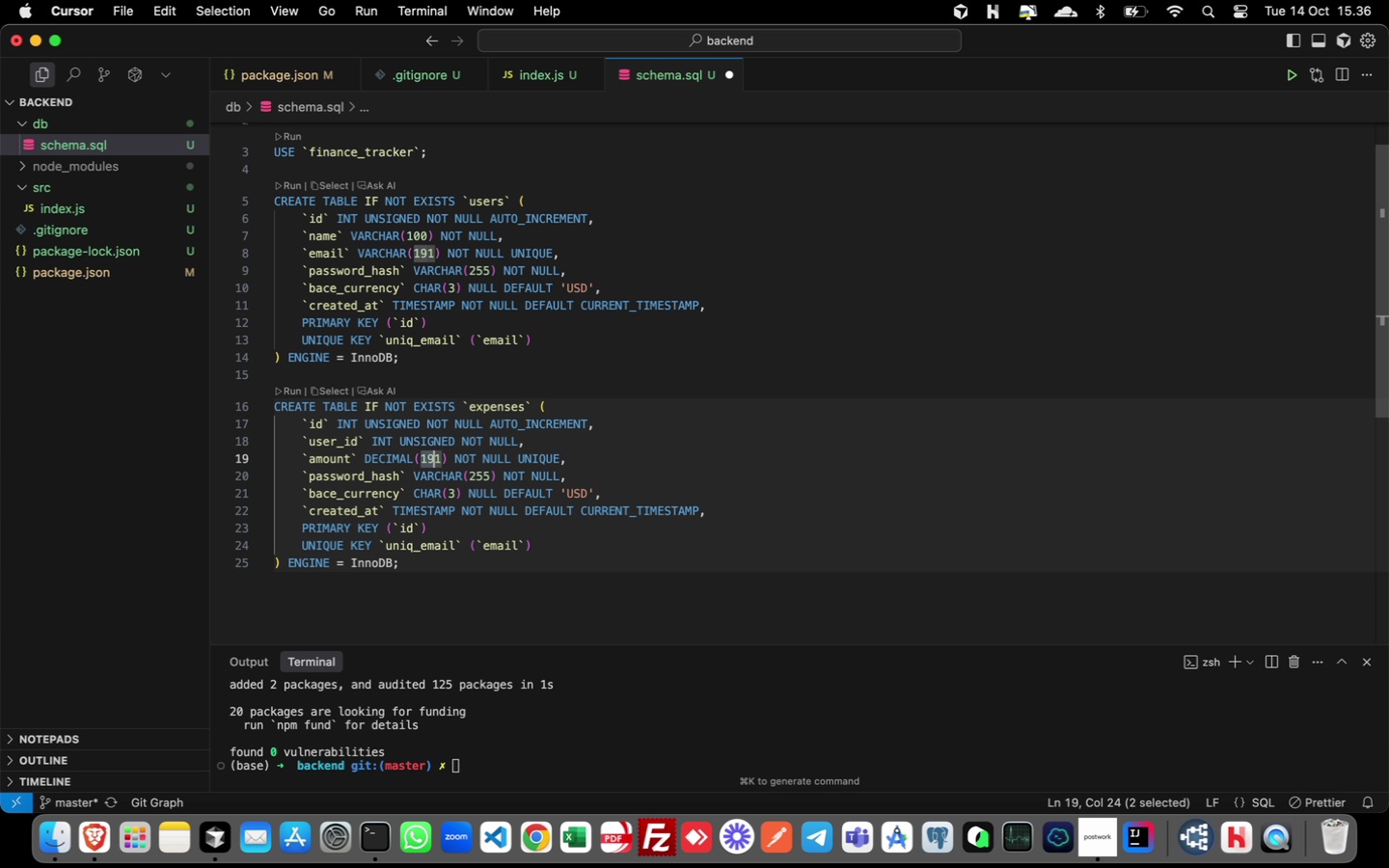 
key(Shift+ArrowRight)
 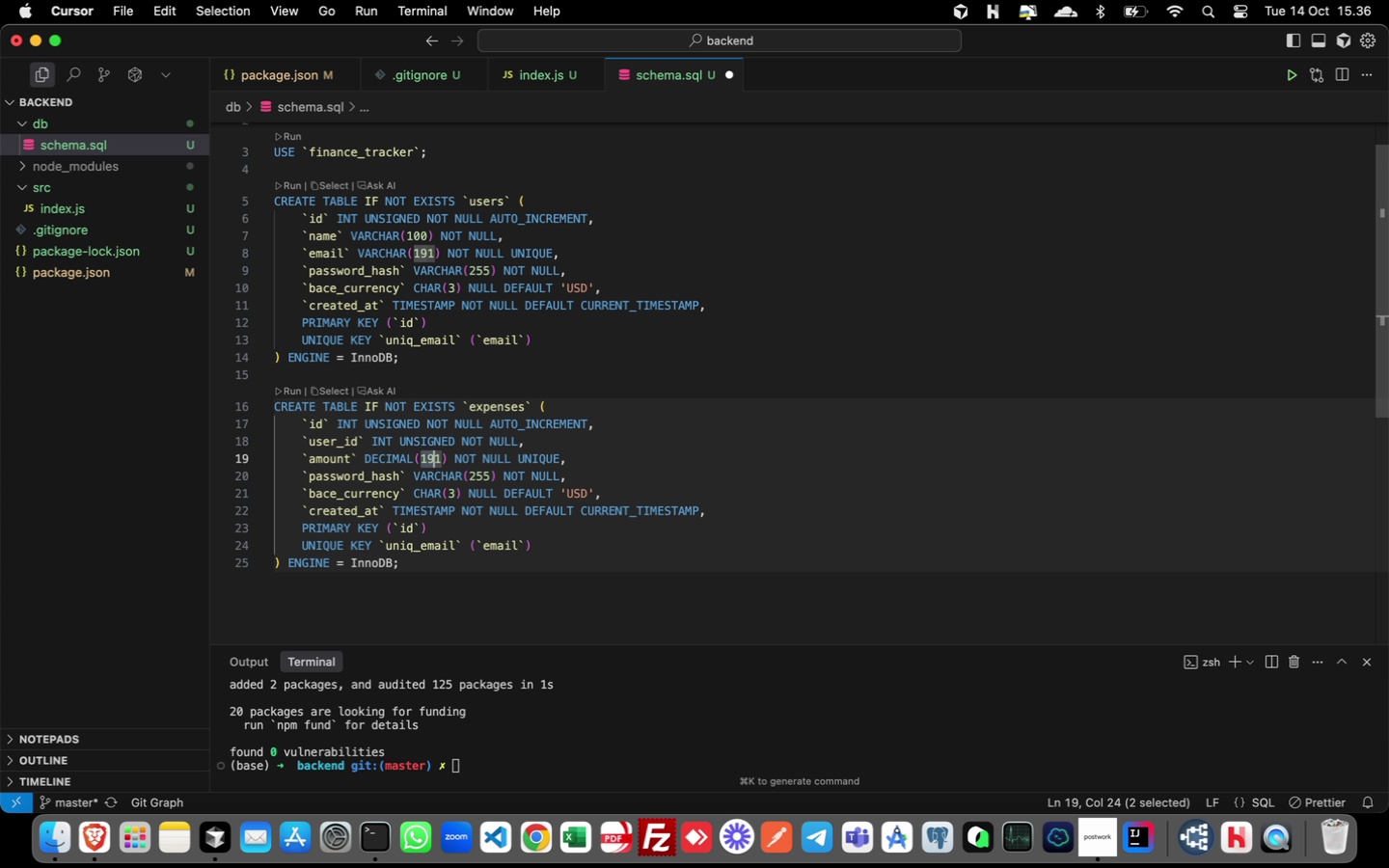 
wait(5.1)
 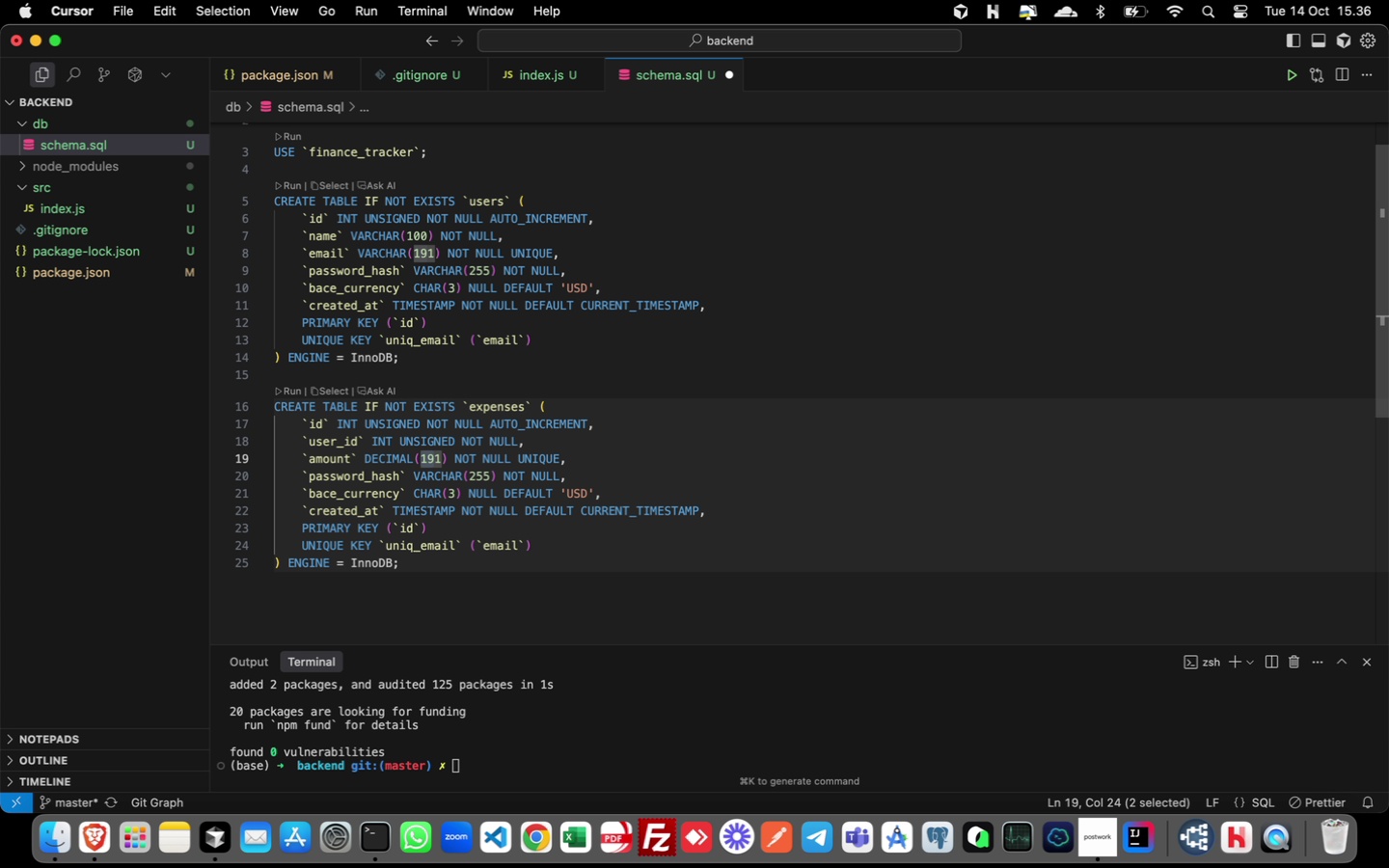 
key(Shift+ArrowRight)
 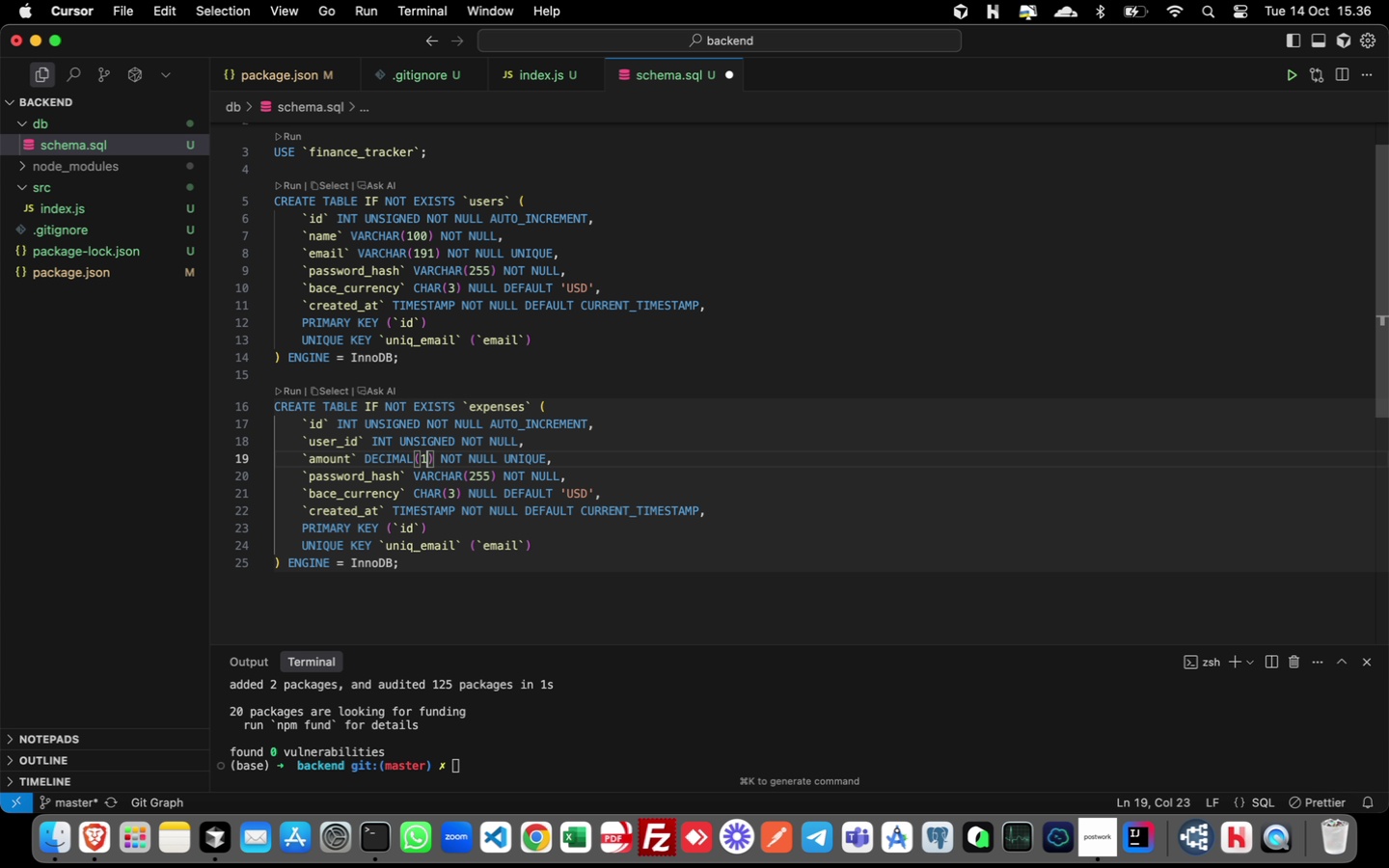 
type(15)
 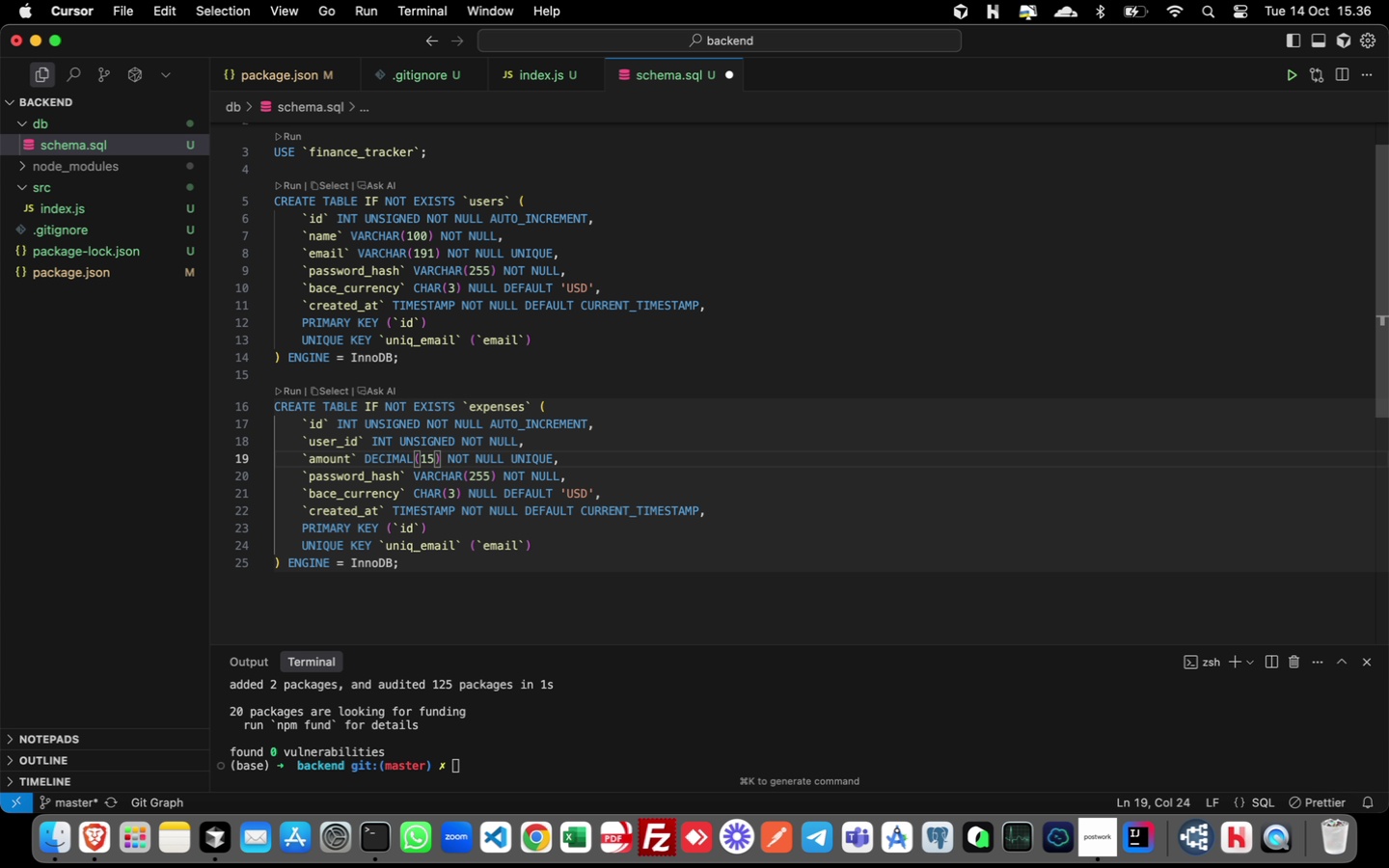 
wait(6.97)
 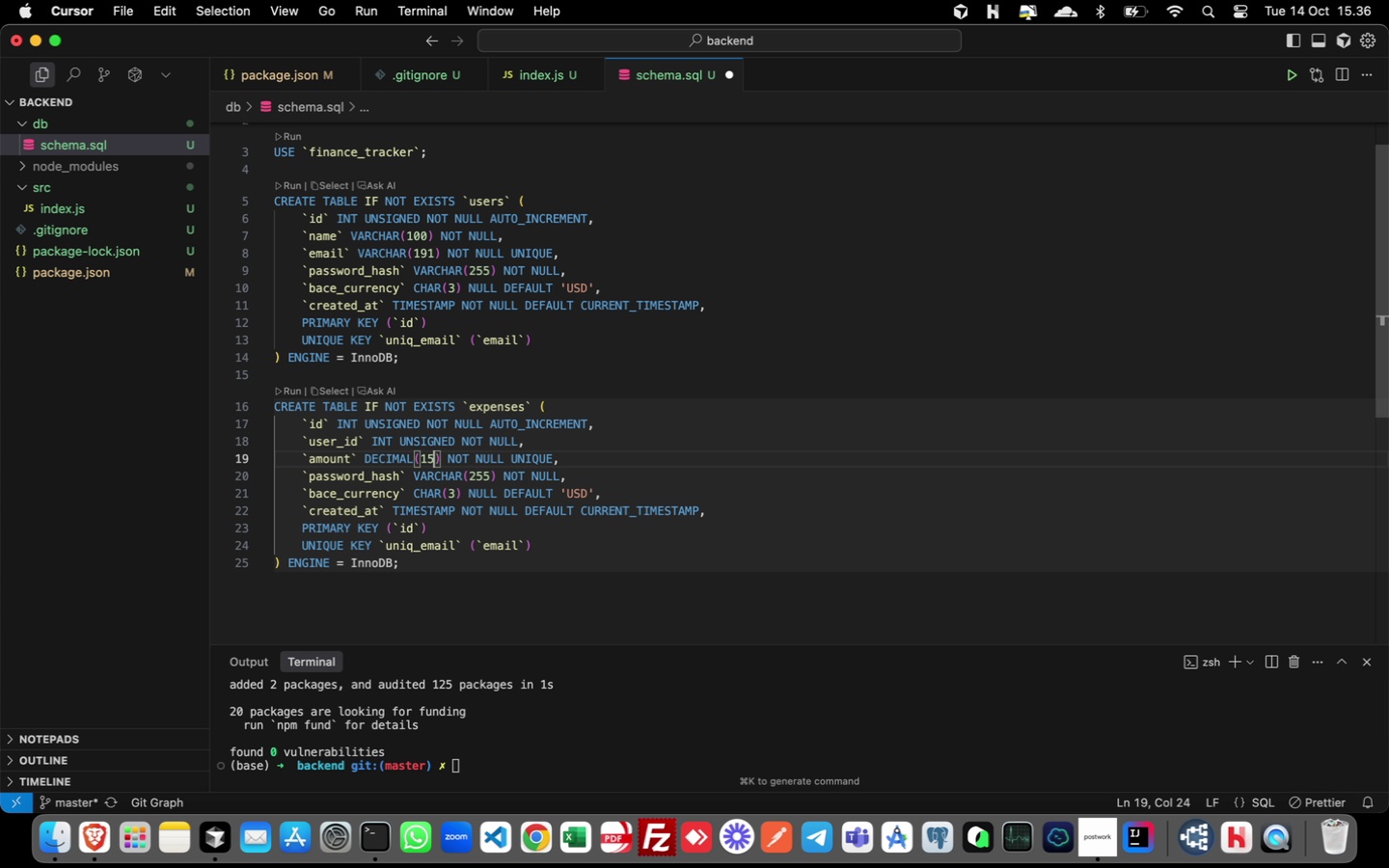 
key(Comma)
 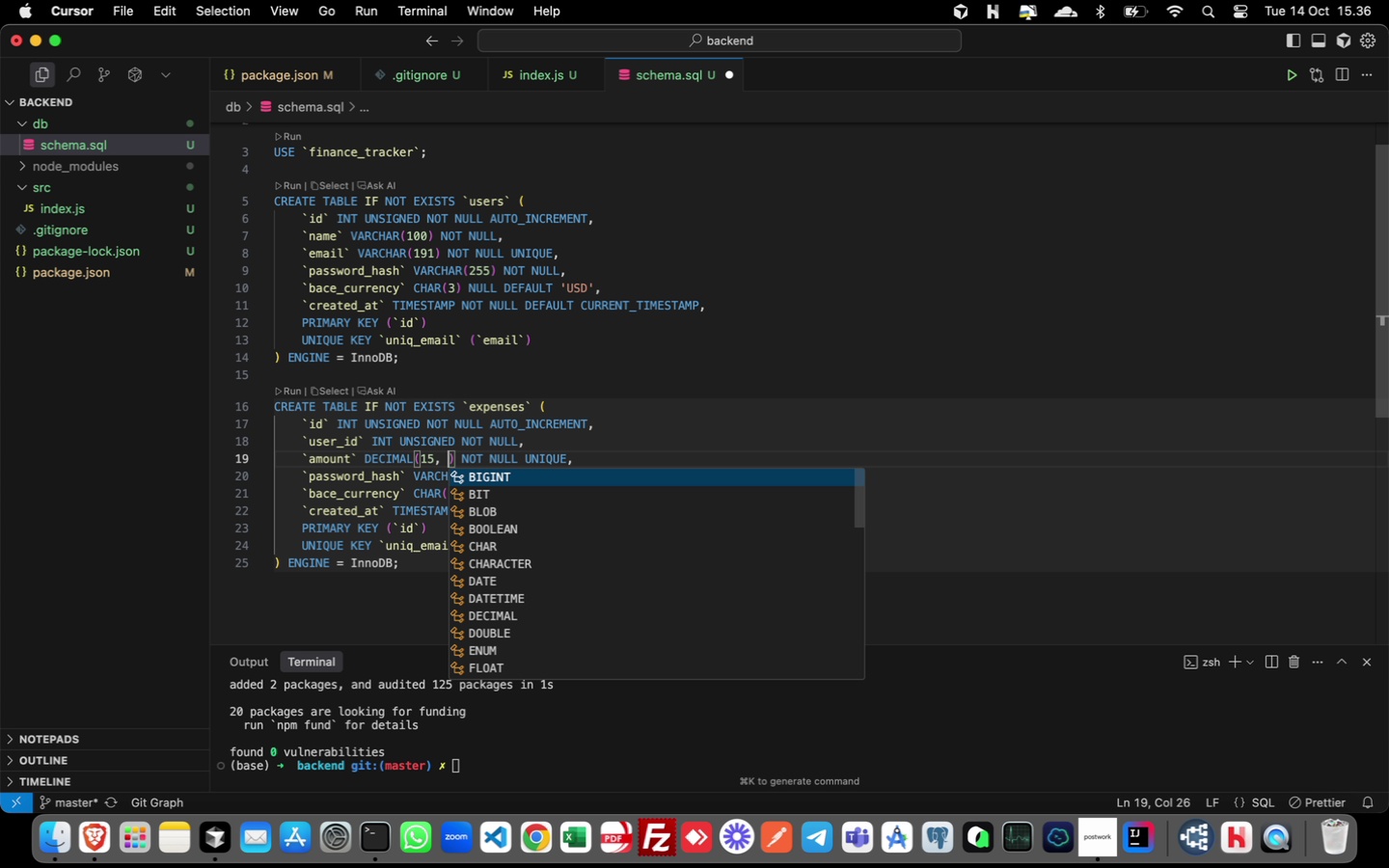 
key(Space)
 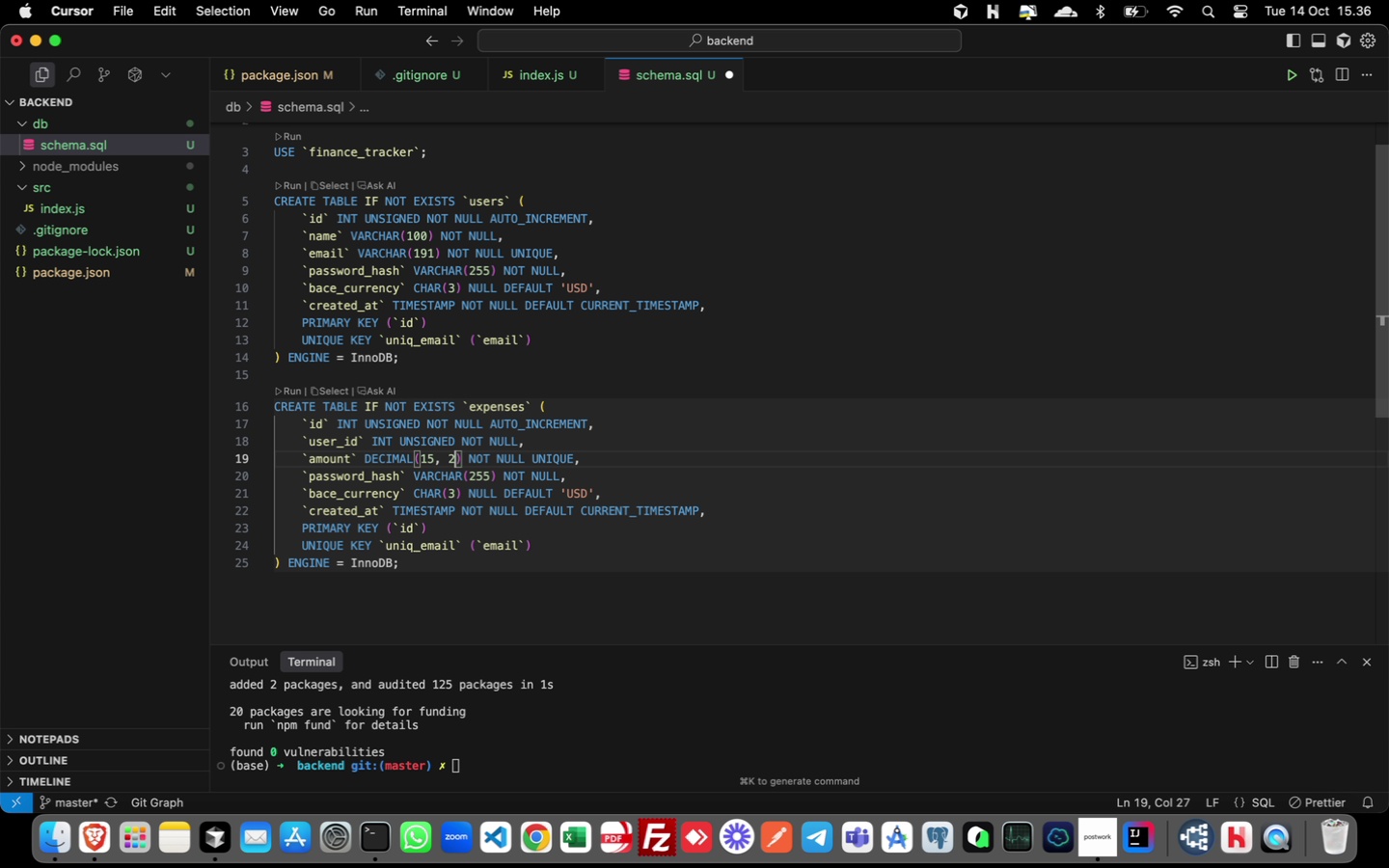 
key(2)
 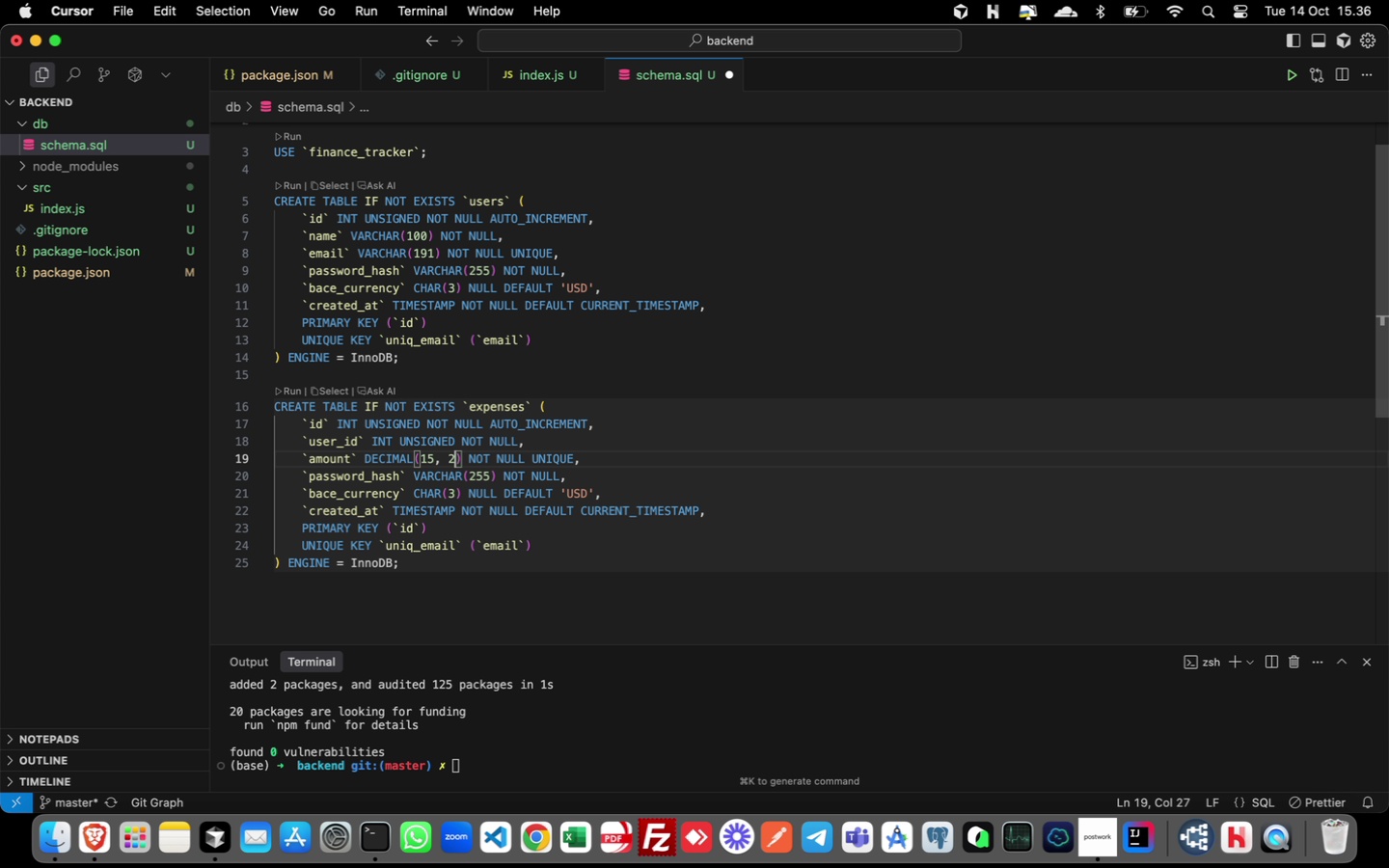 
key(ArrowRight)
 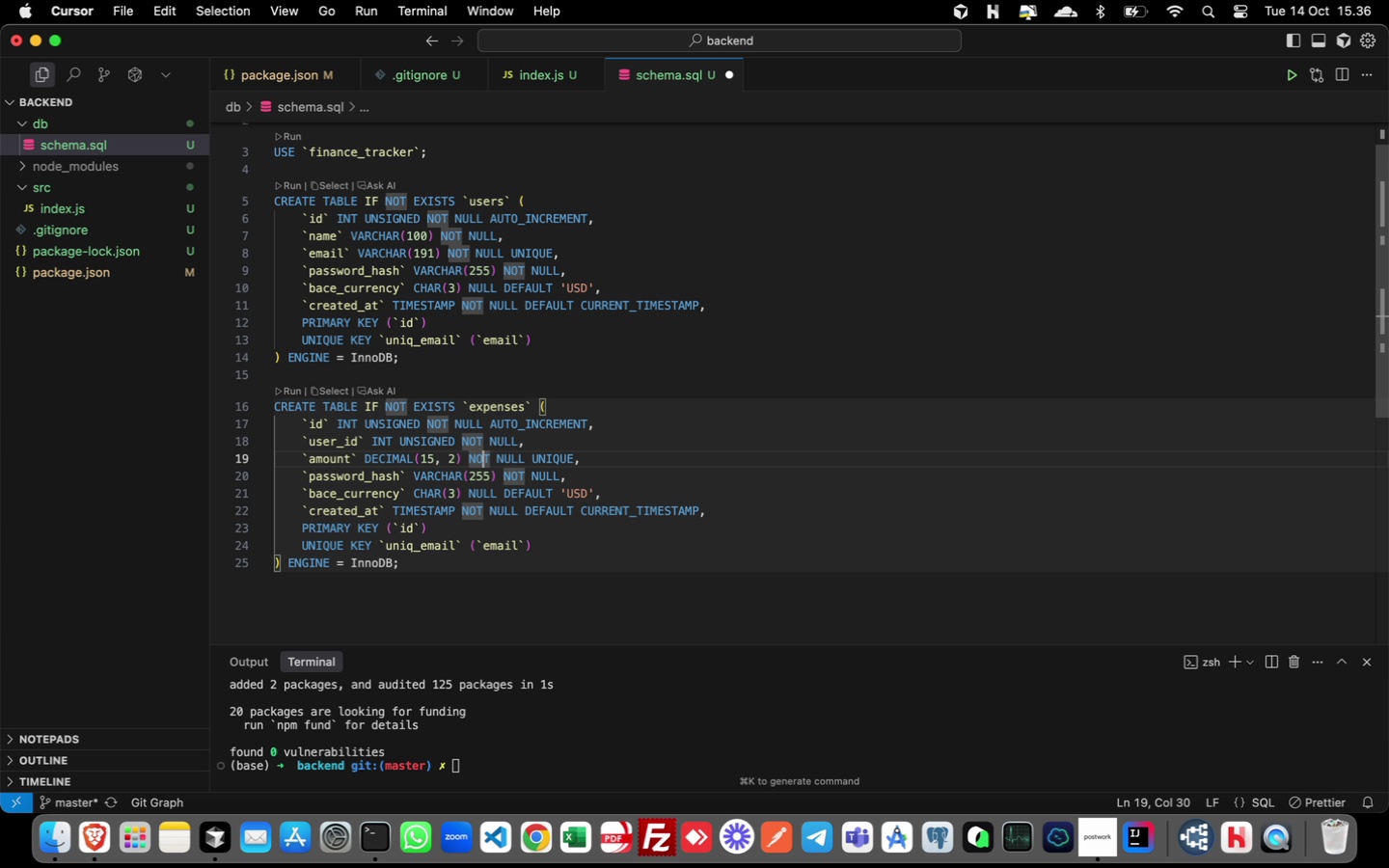 
key(ArrowRight)
 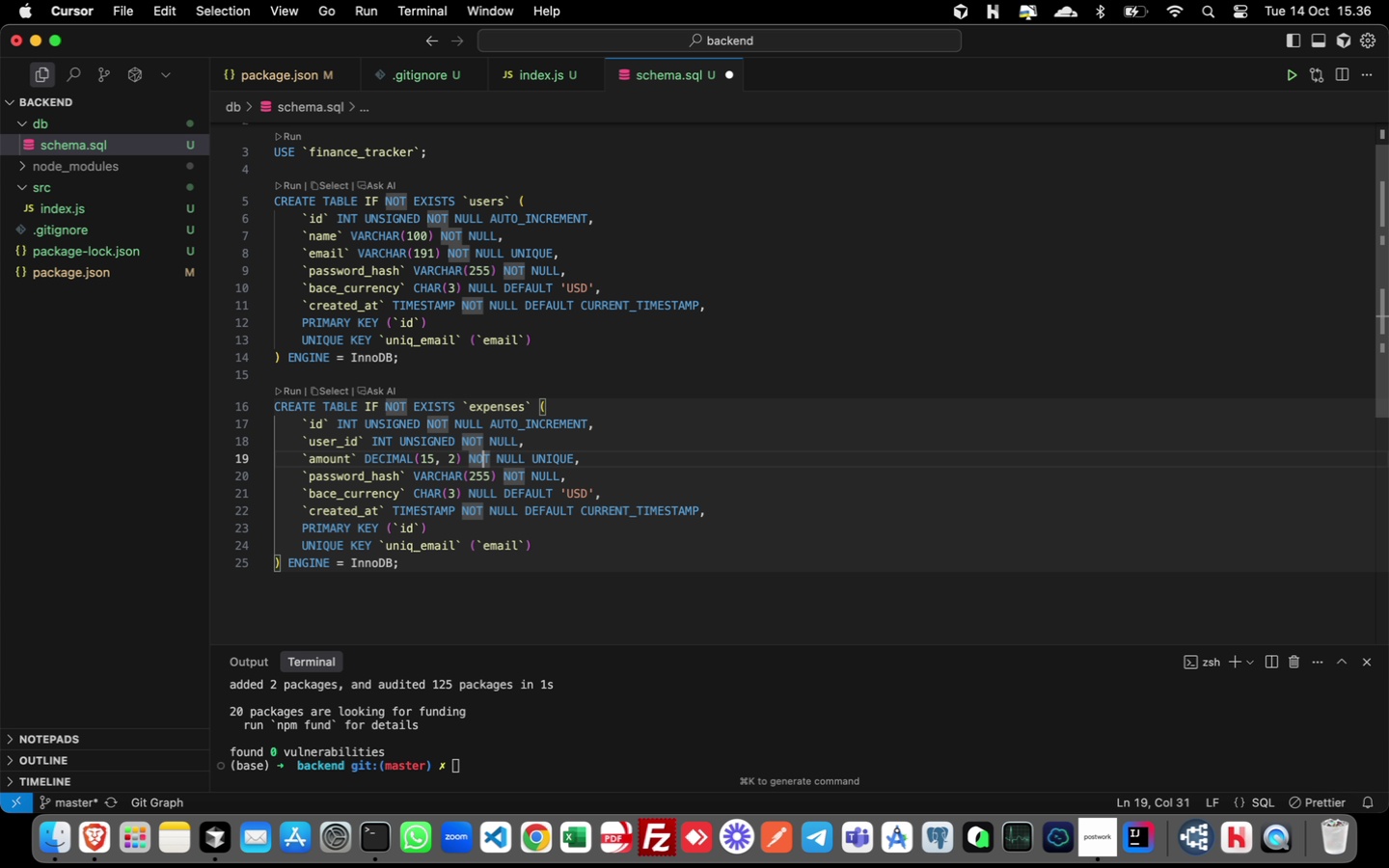 
key(ArrowRight)
 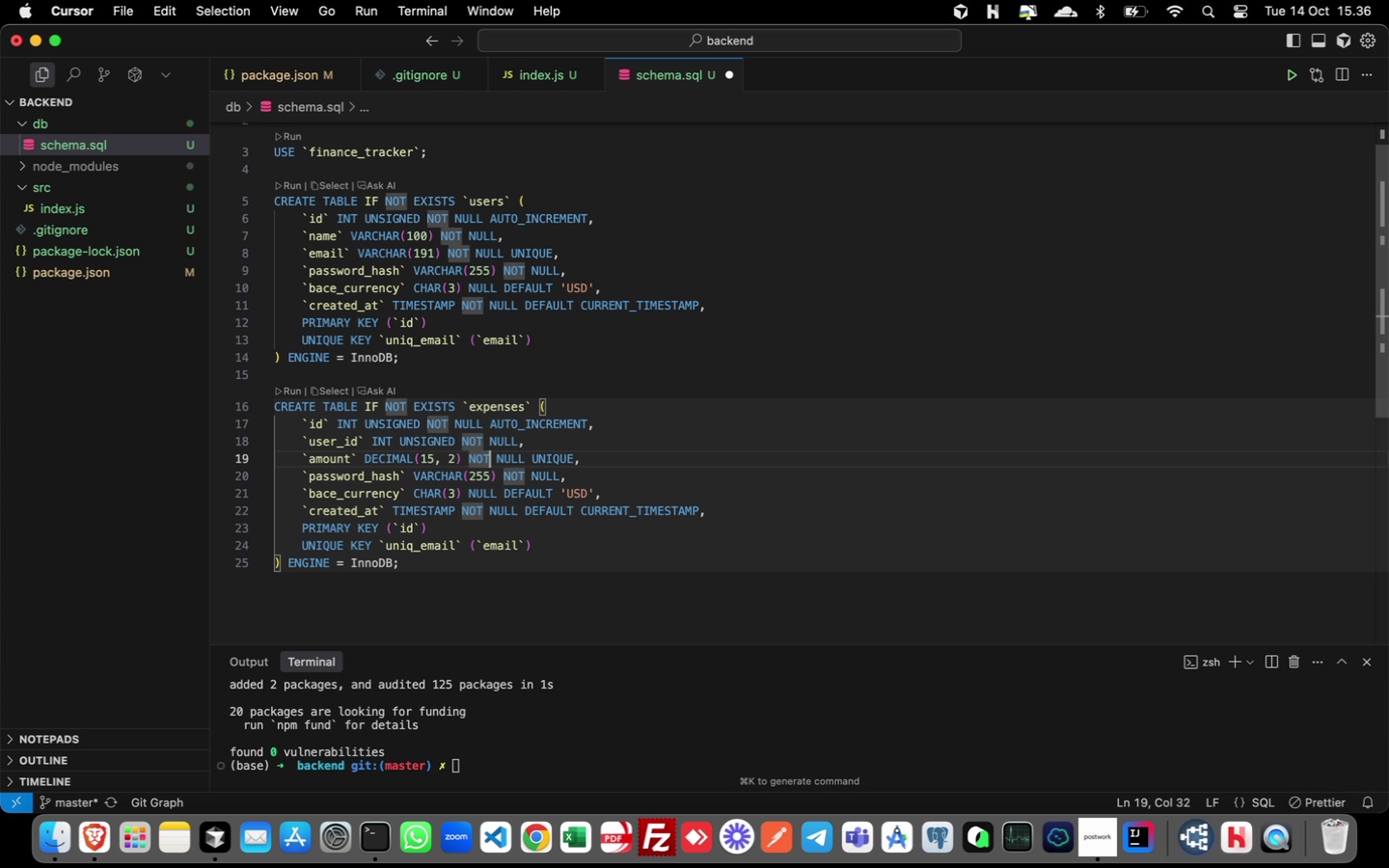 
key(ArrowRight)
 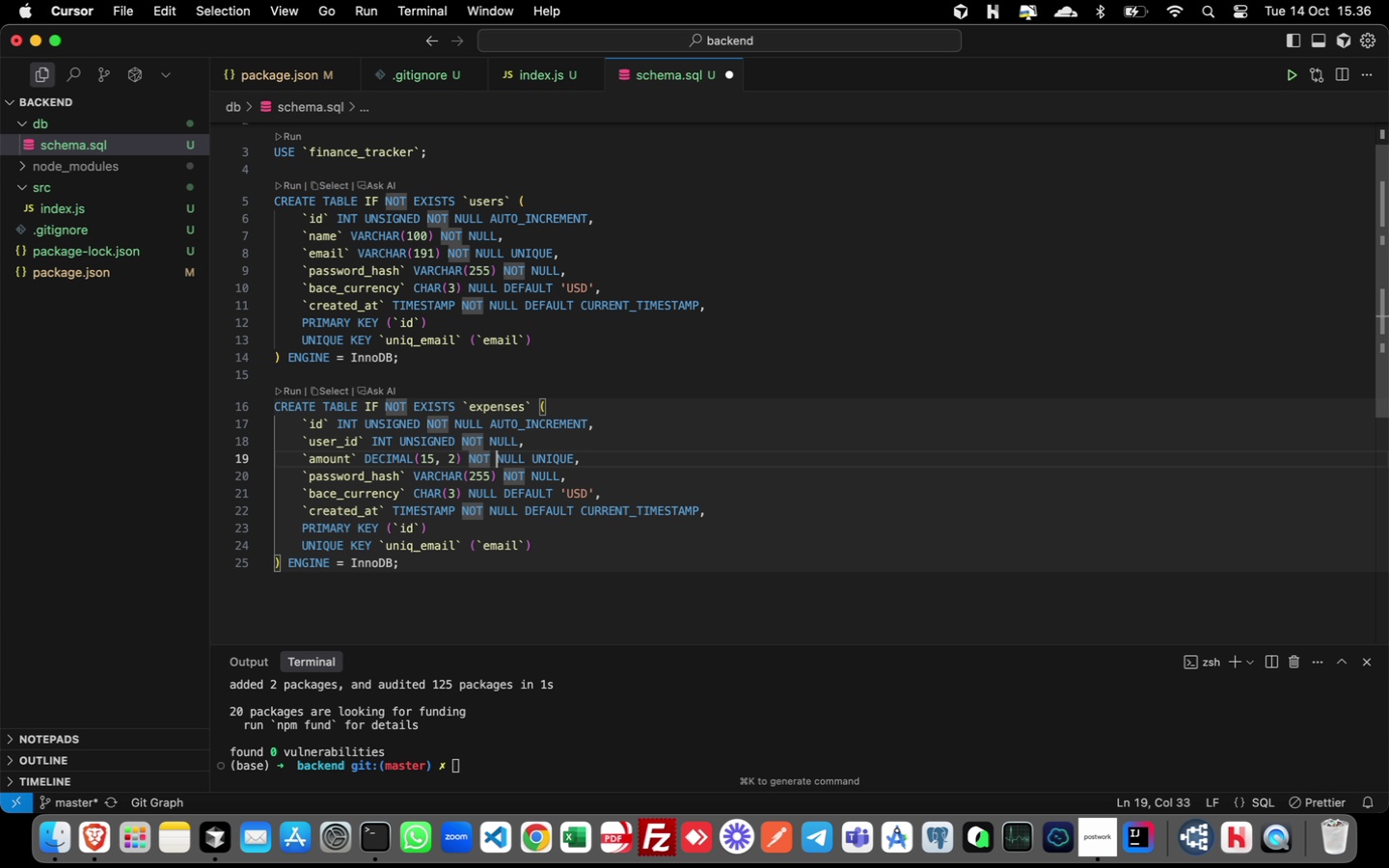 
hold_key(key=ArrowRight, duration=0.9)
 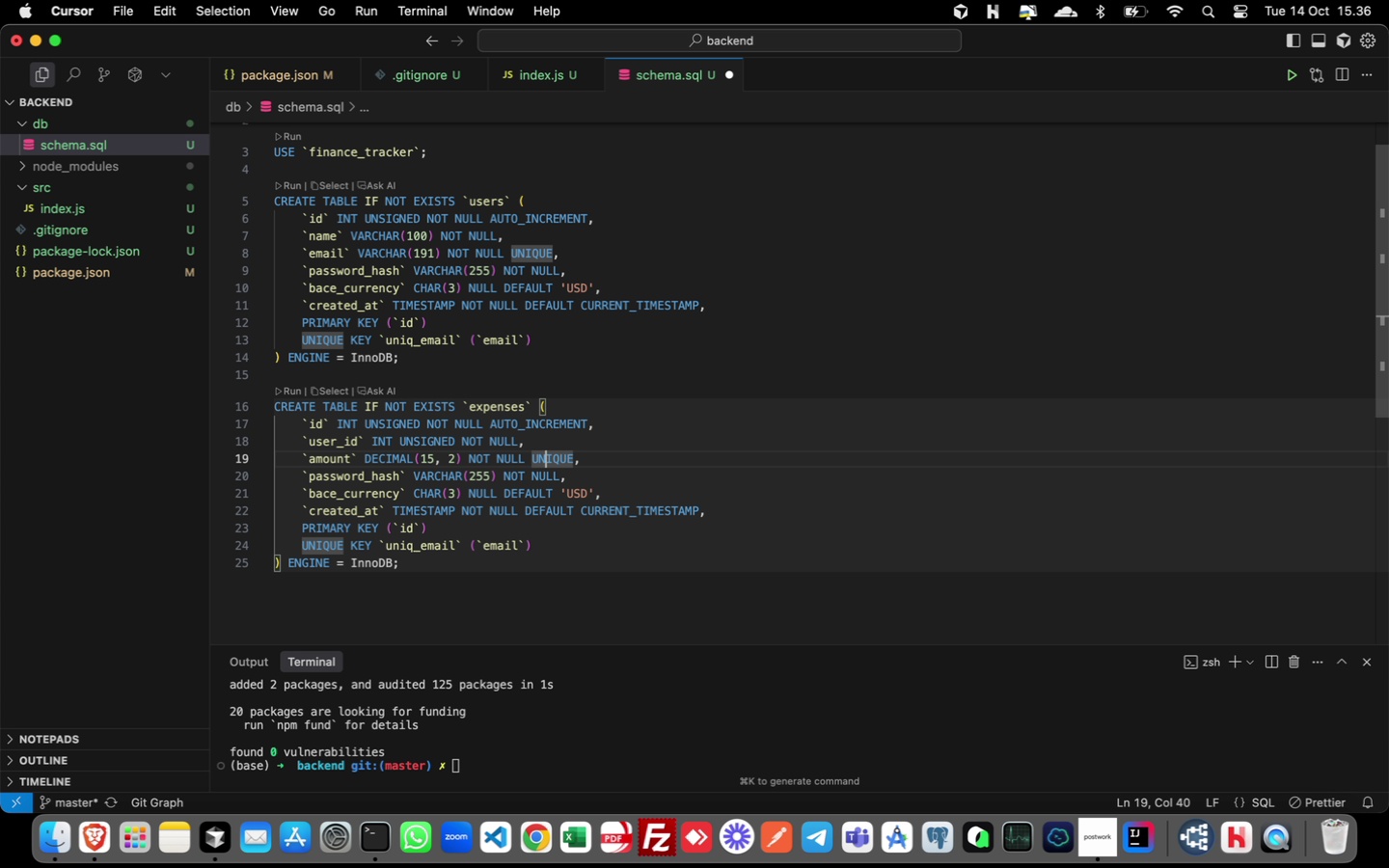 
key(ArrowRight)
 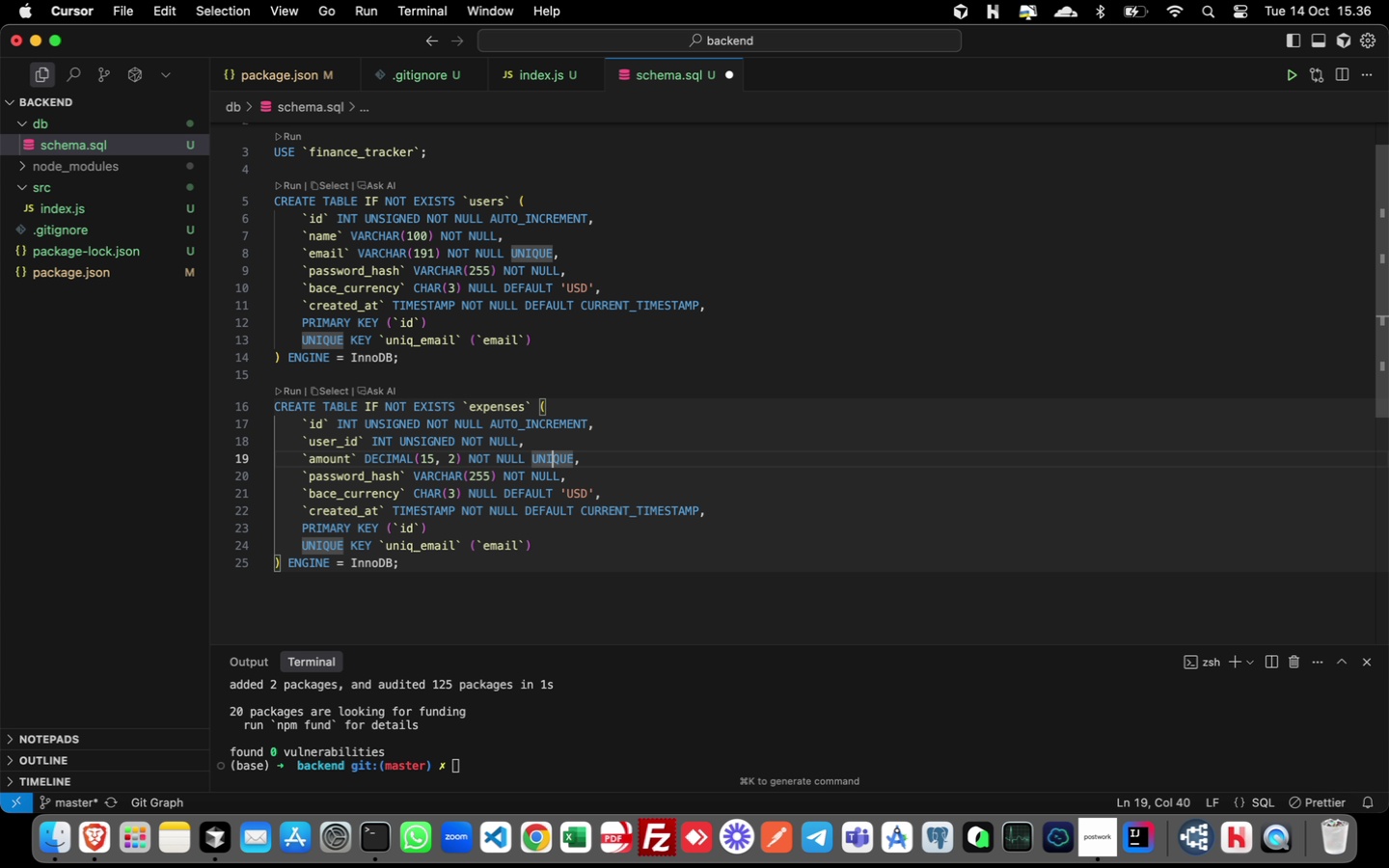 
key(ArrowRight)
 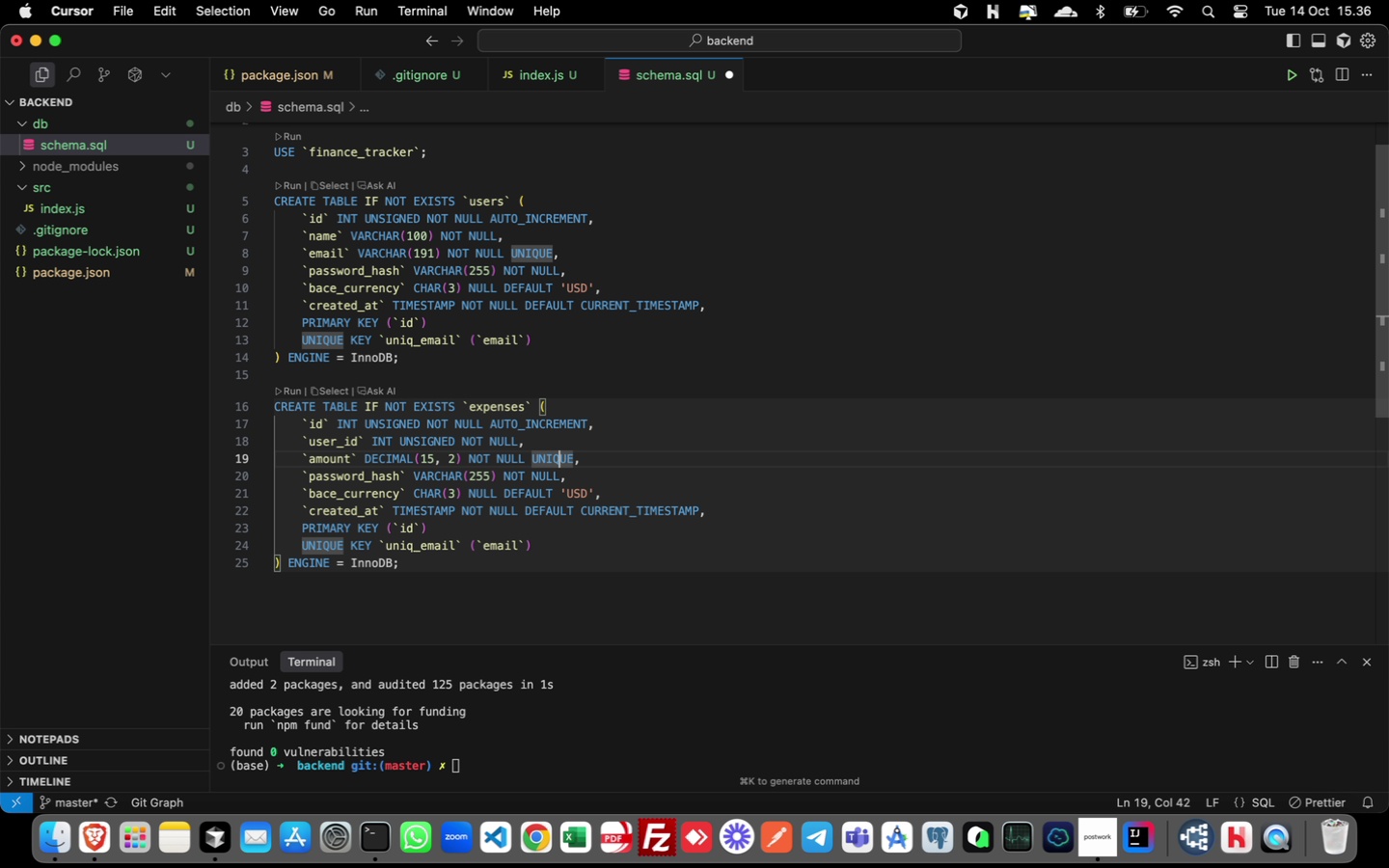 
key(ArrowRight)
 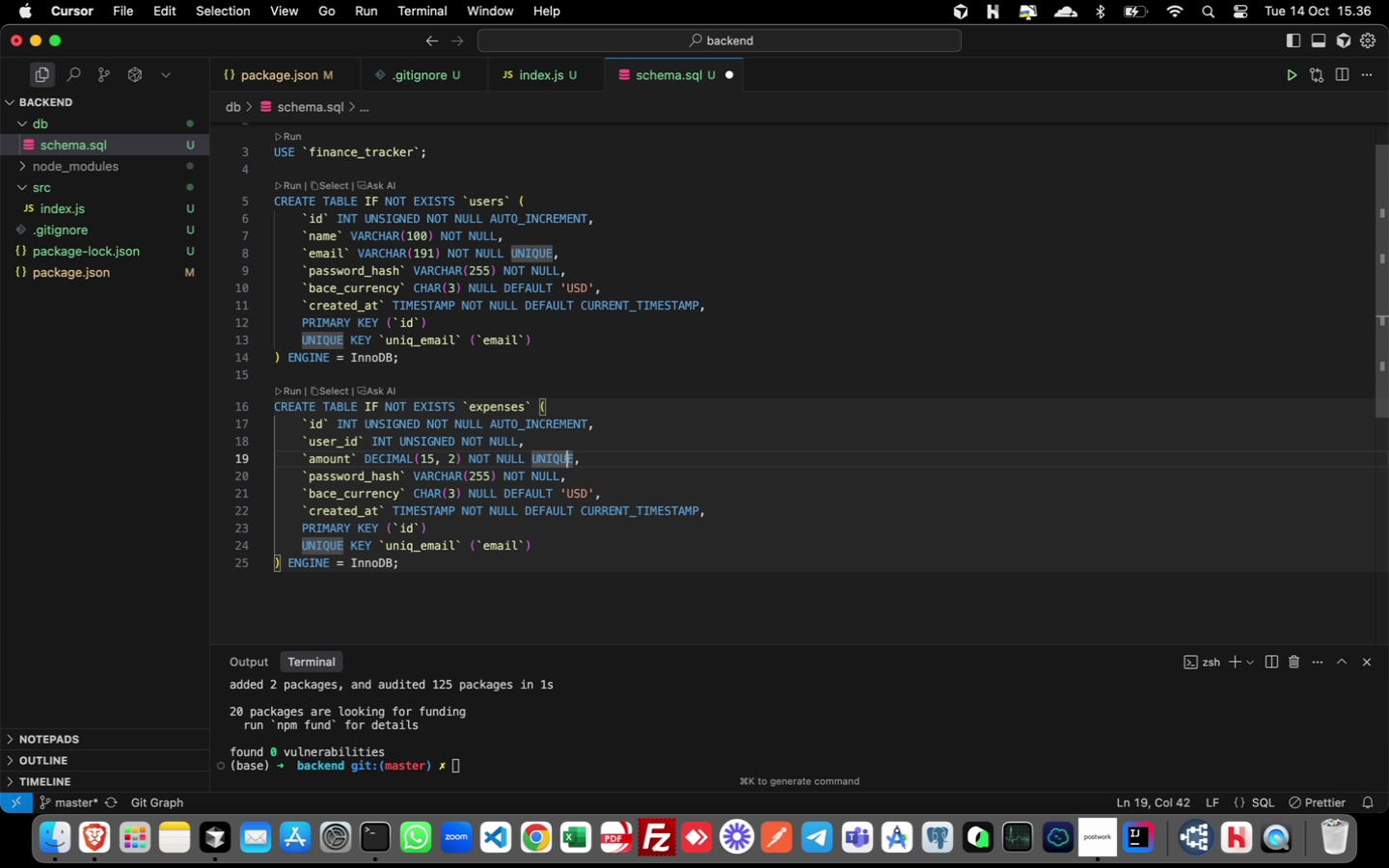 
key(ArrowRight)
 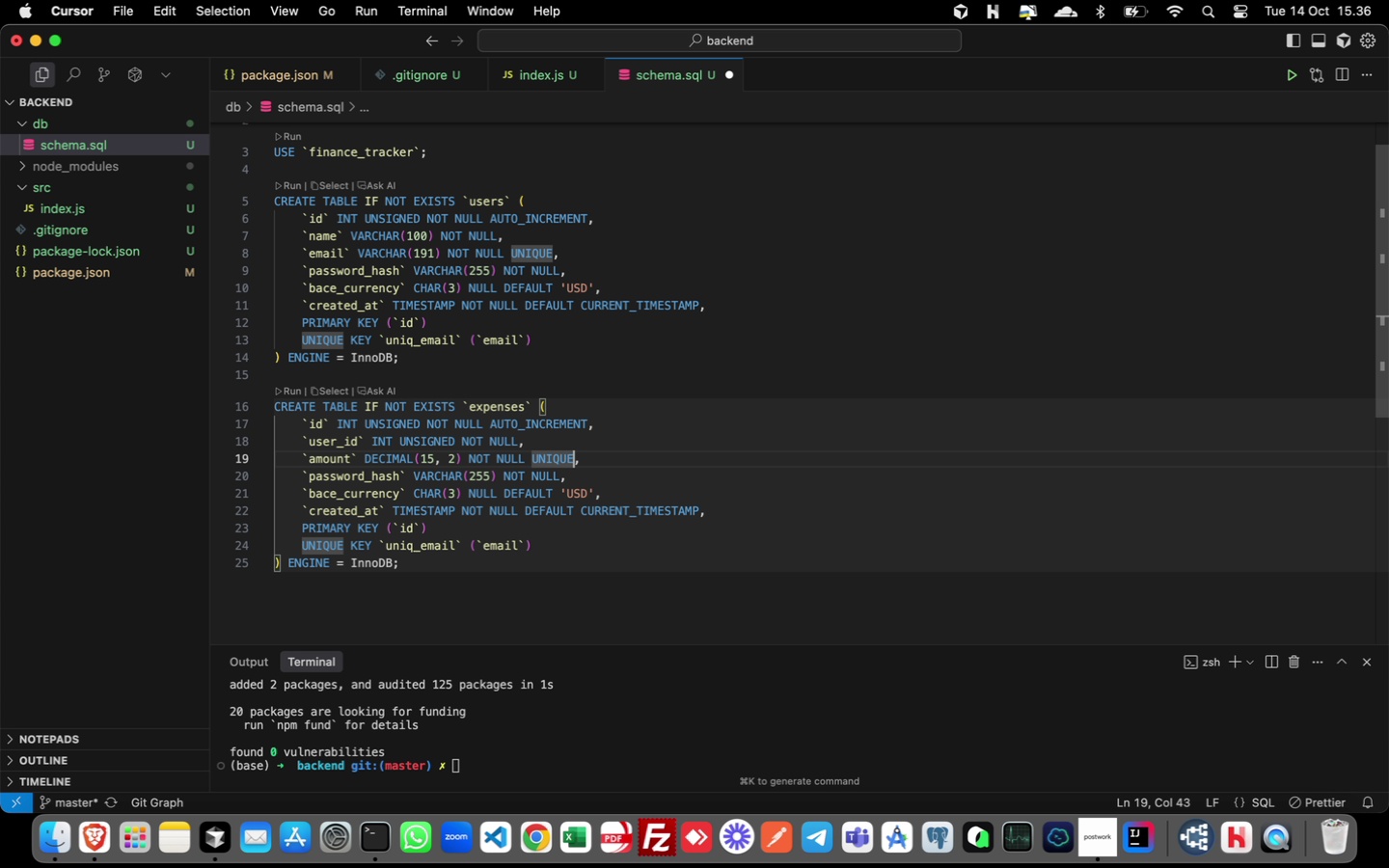 
key(ArrowRight)
 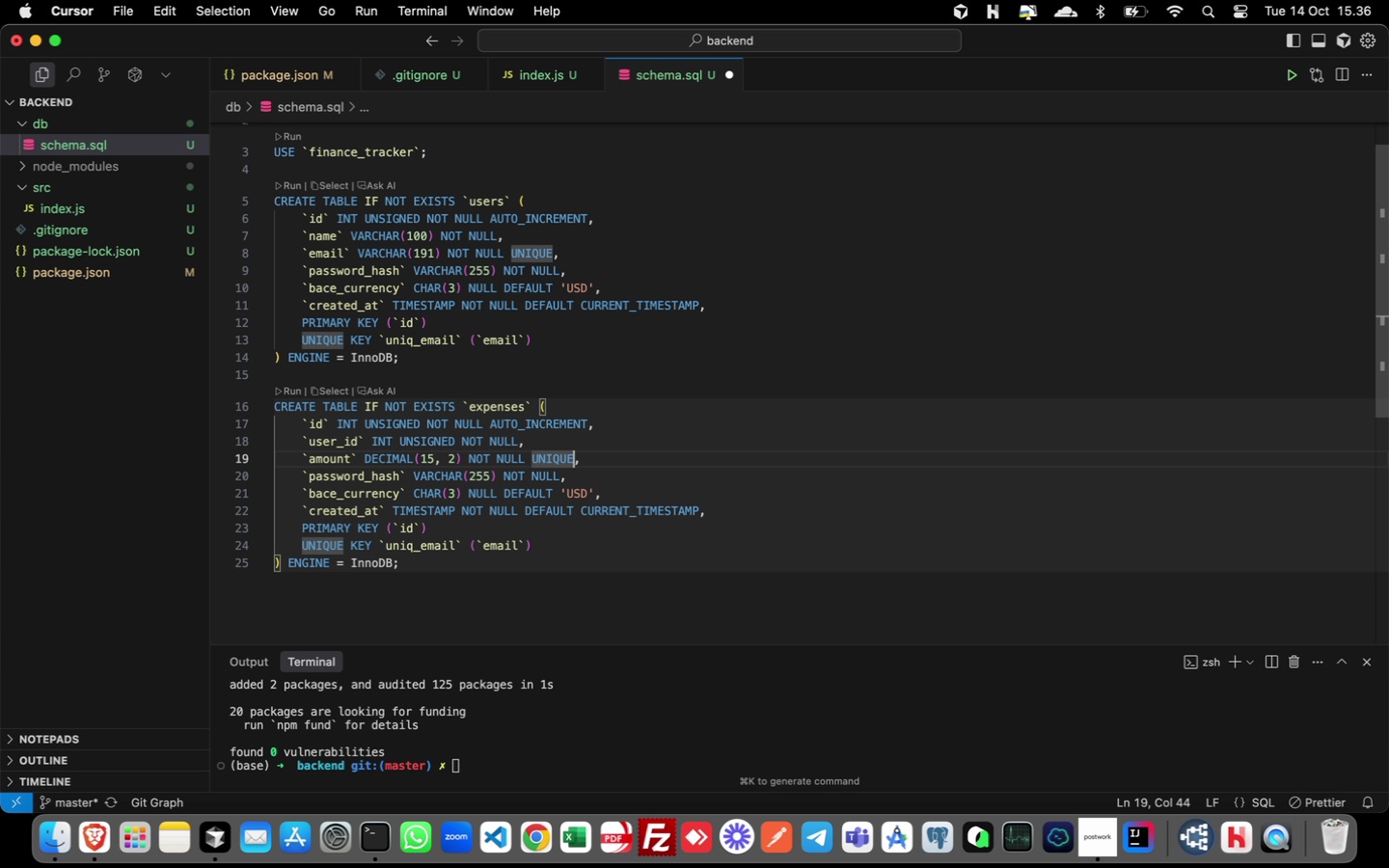 
key(ArrowRight)
 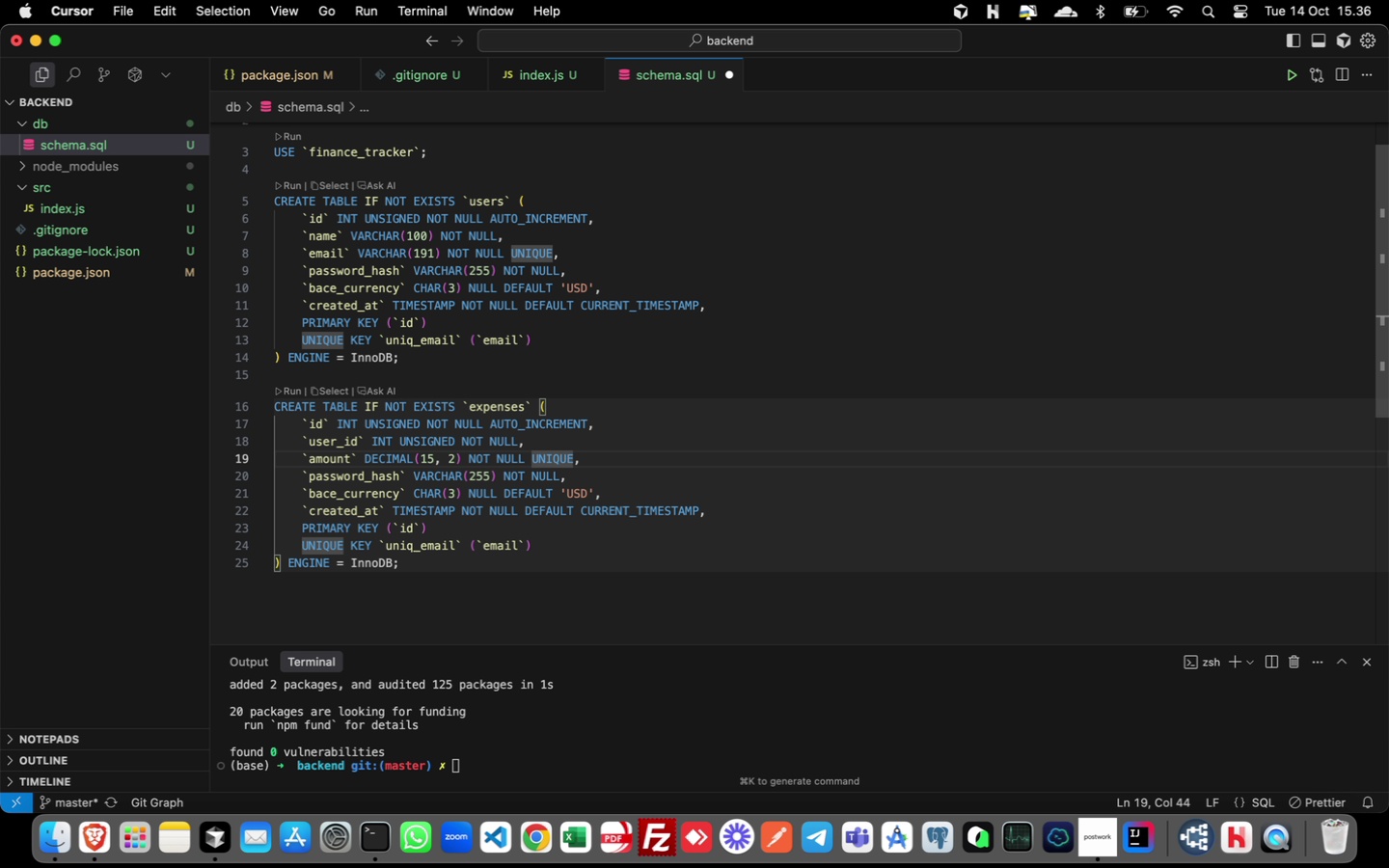 
key(ArrowRight)
 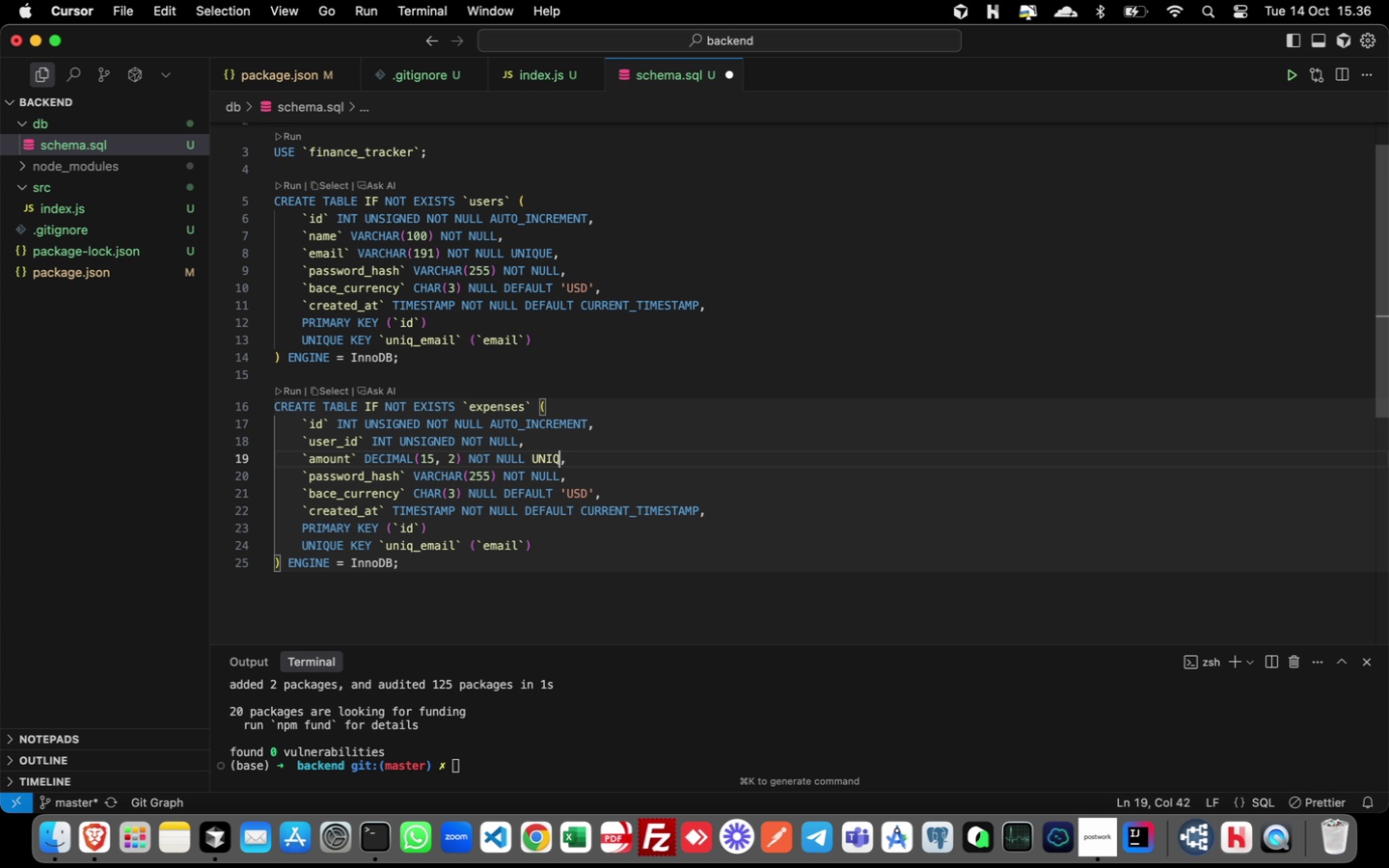 
key(Backspace)
 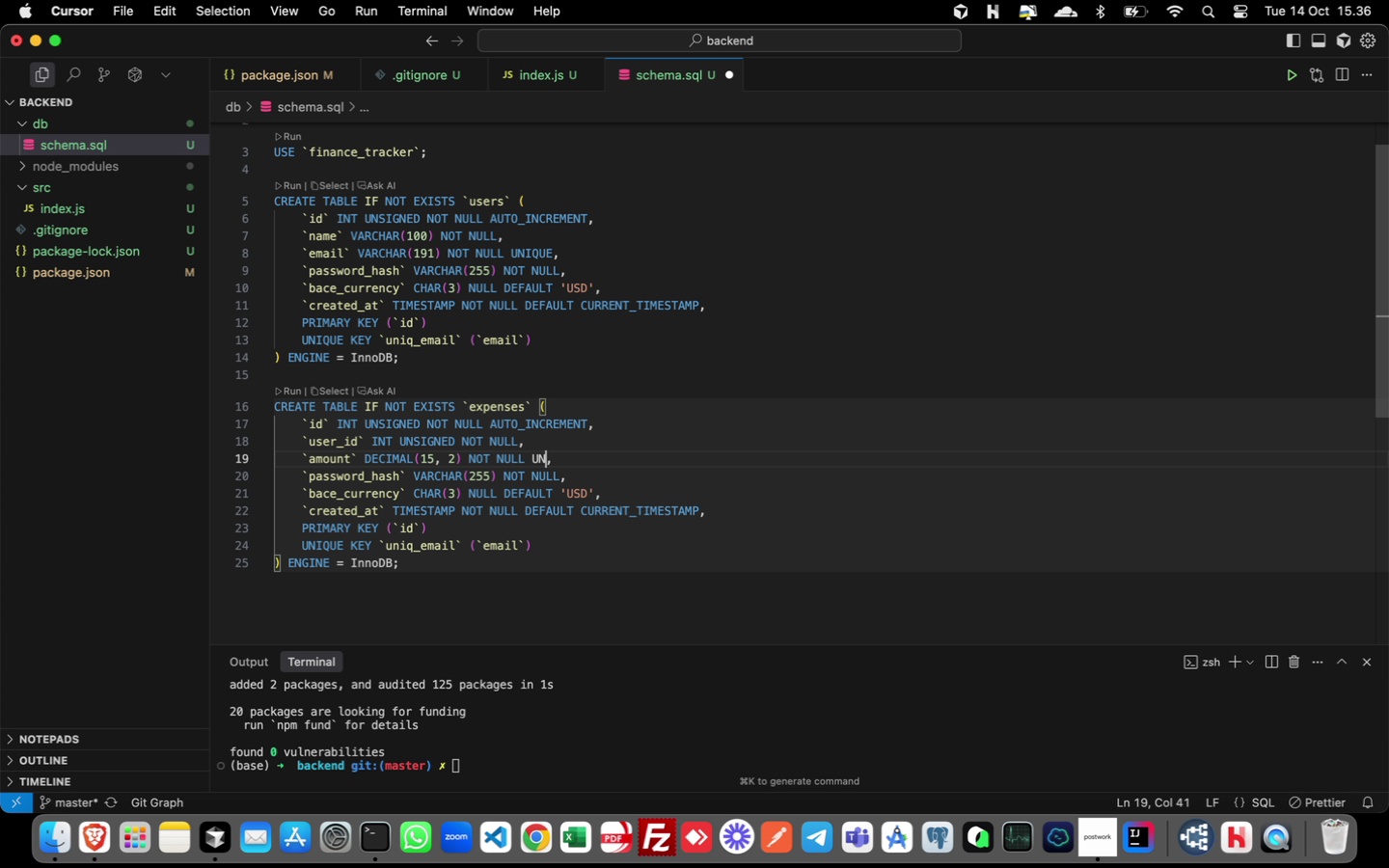 
key(Backspace)
 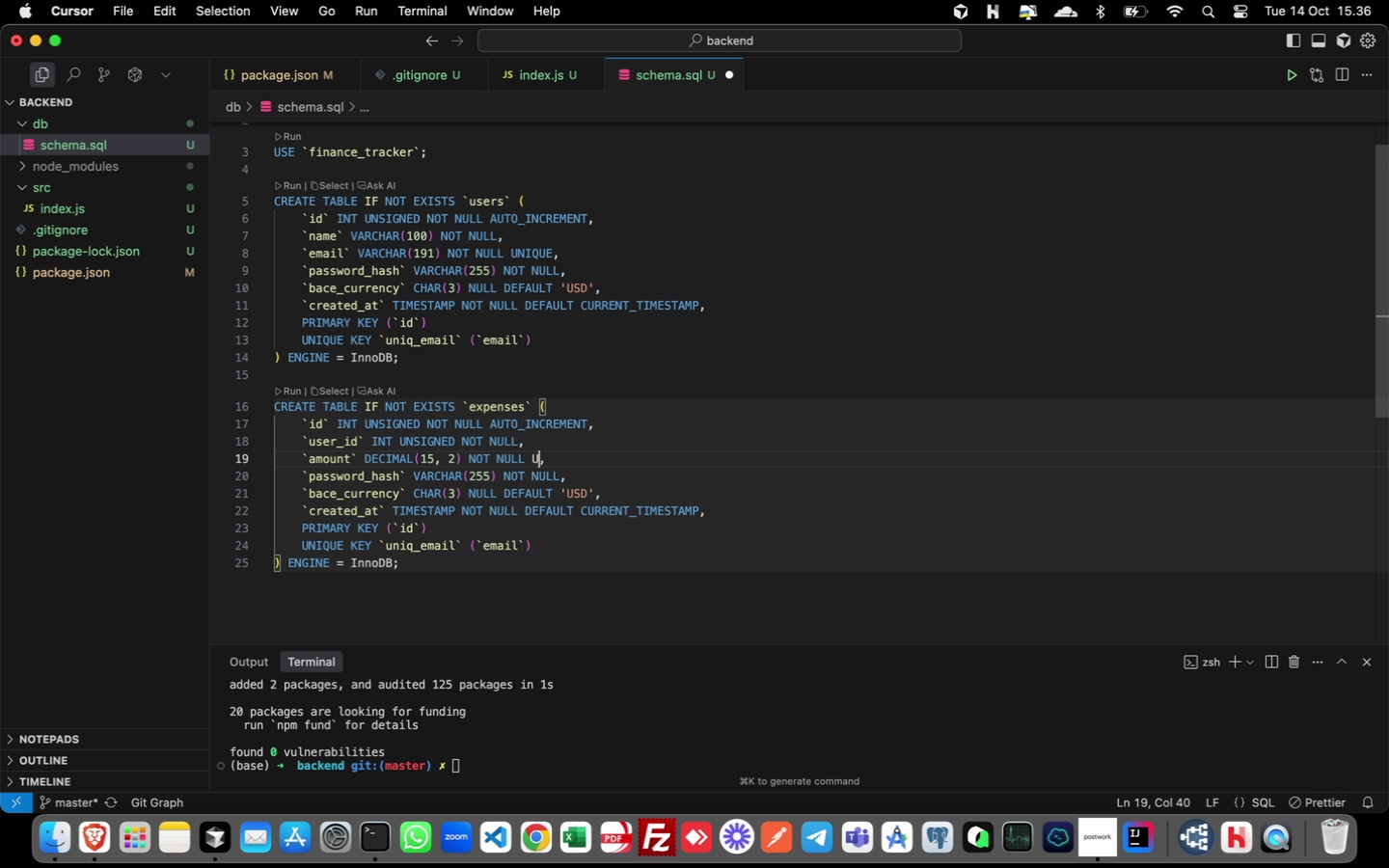 
key(Backspace)
 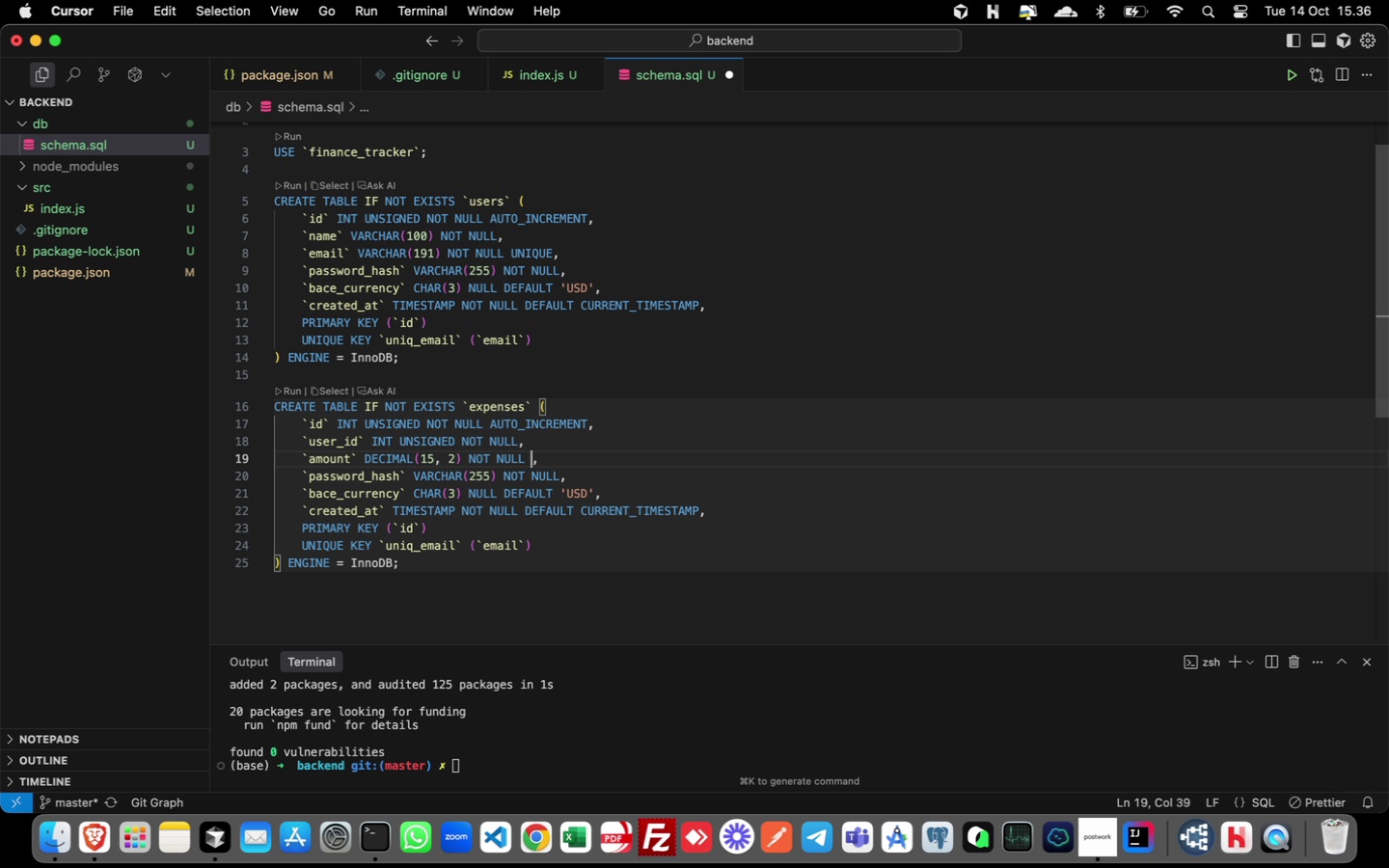 
key(Backspace)
 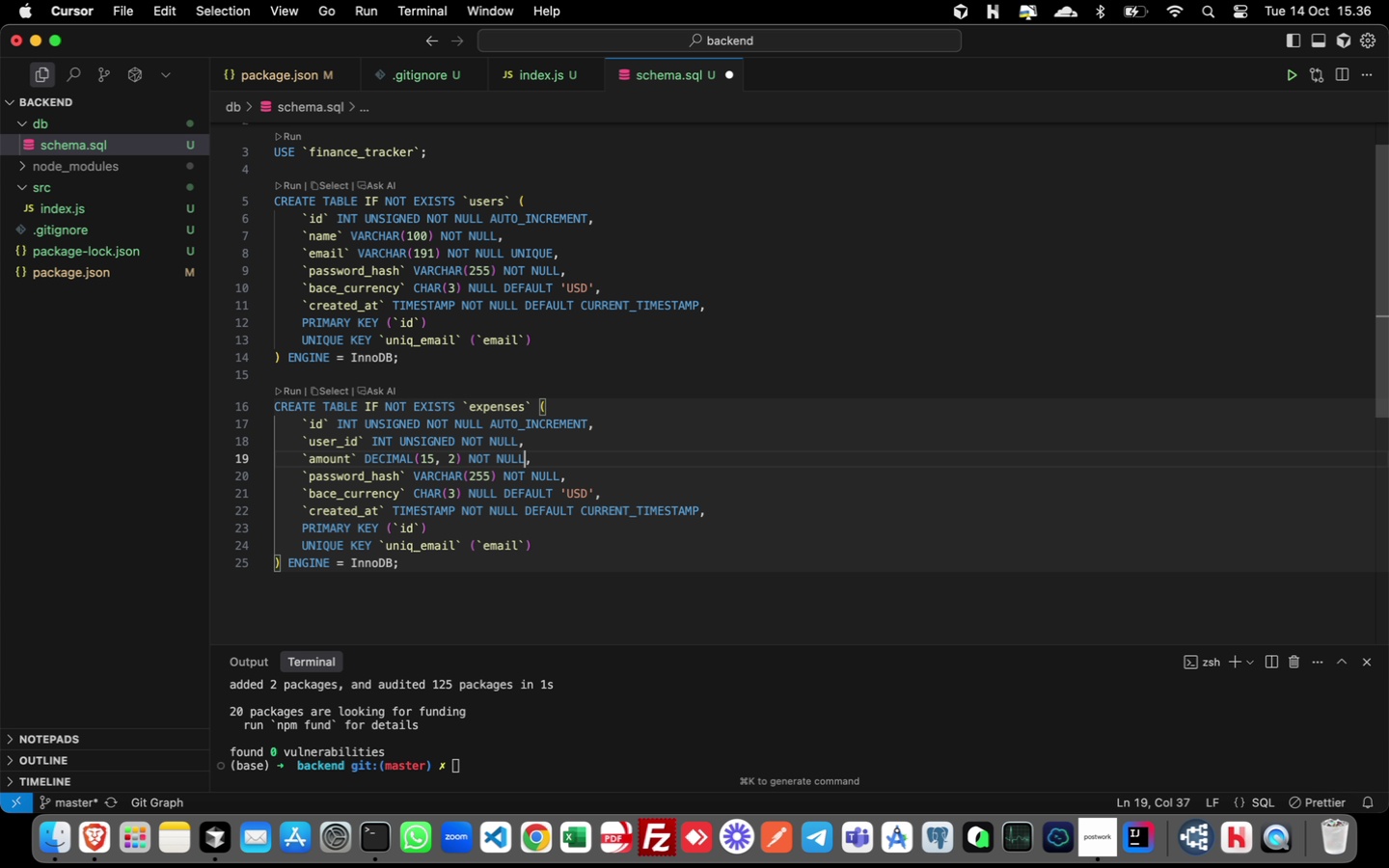 
key(Backspace)
 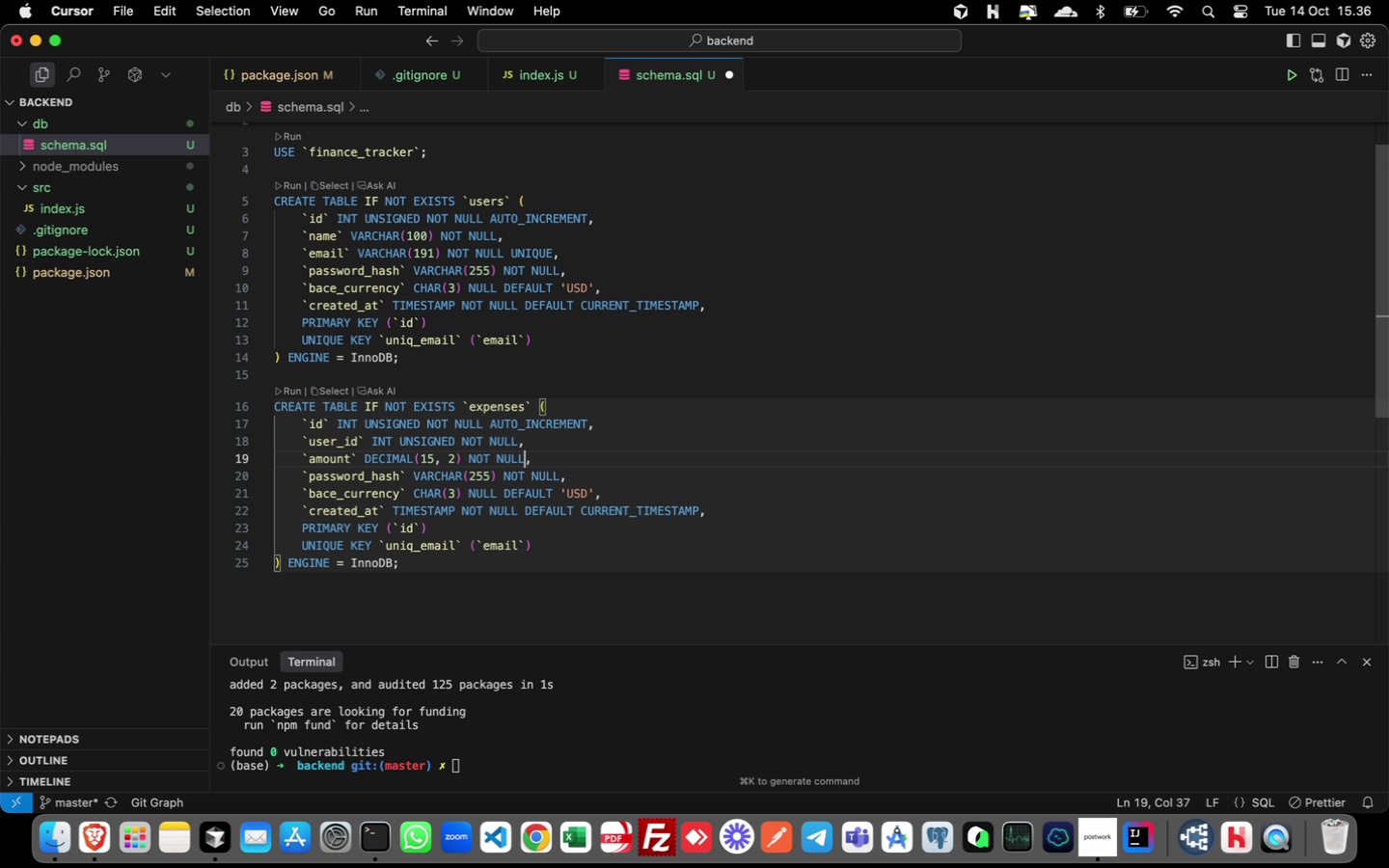 
key(Backspace)
 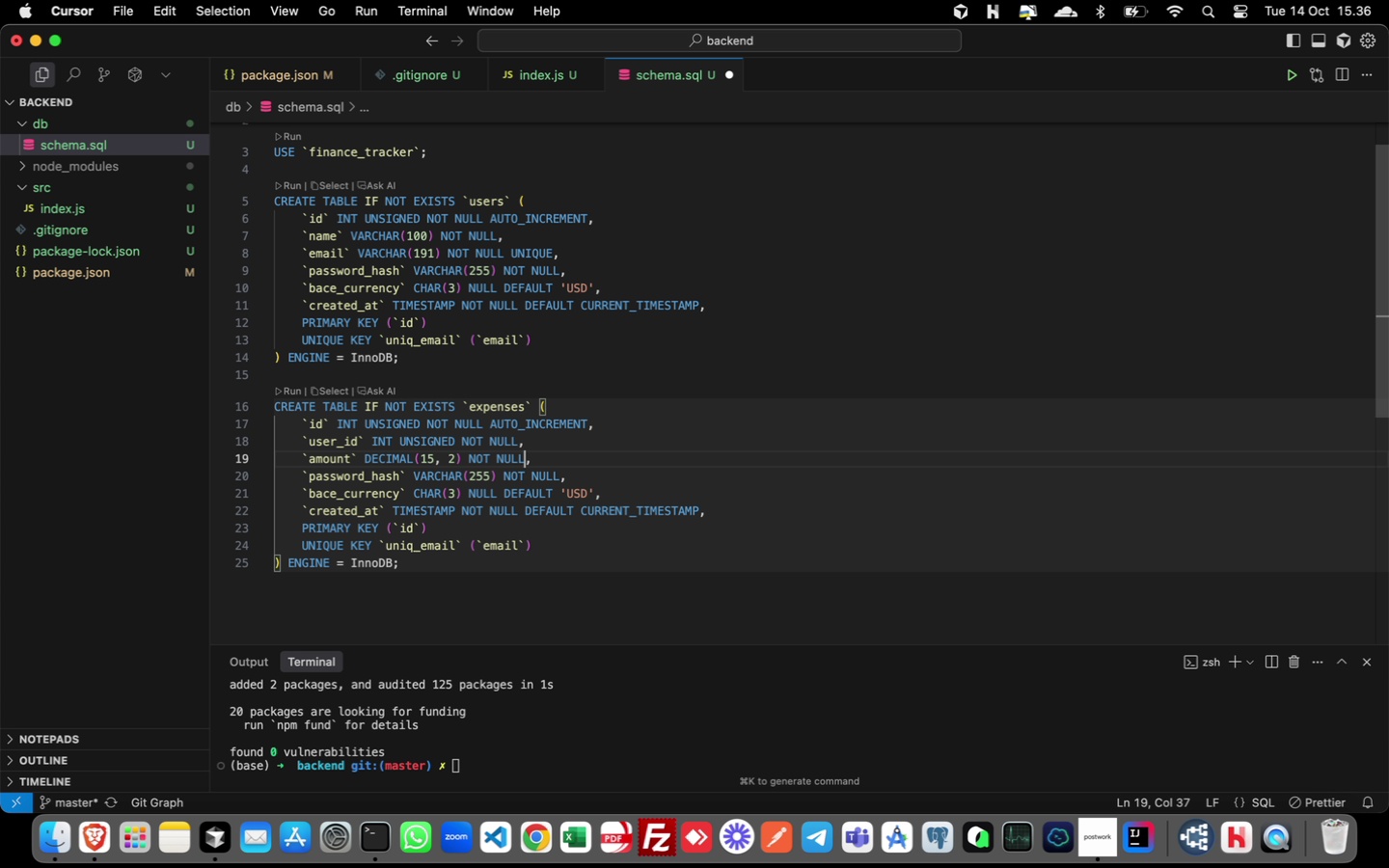 
key(Backspace)
 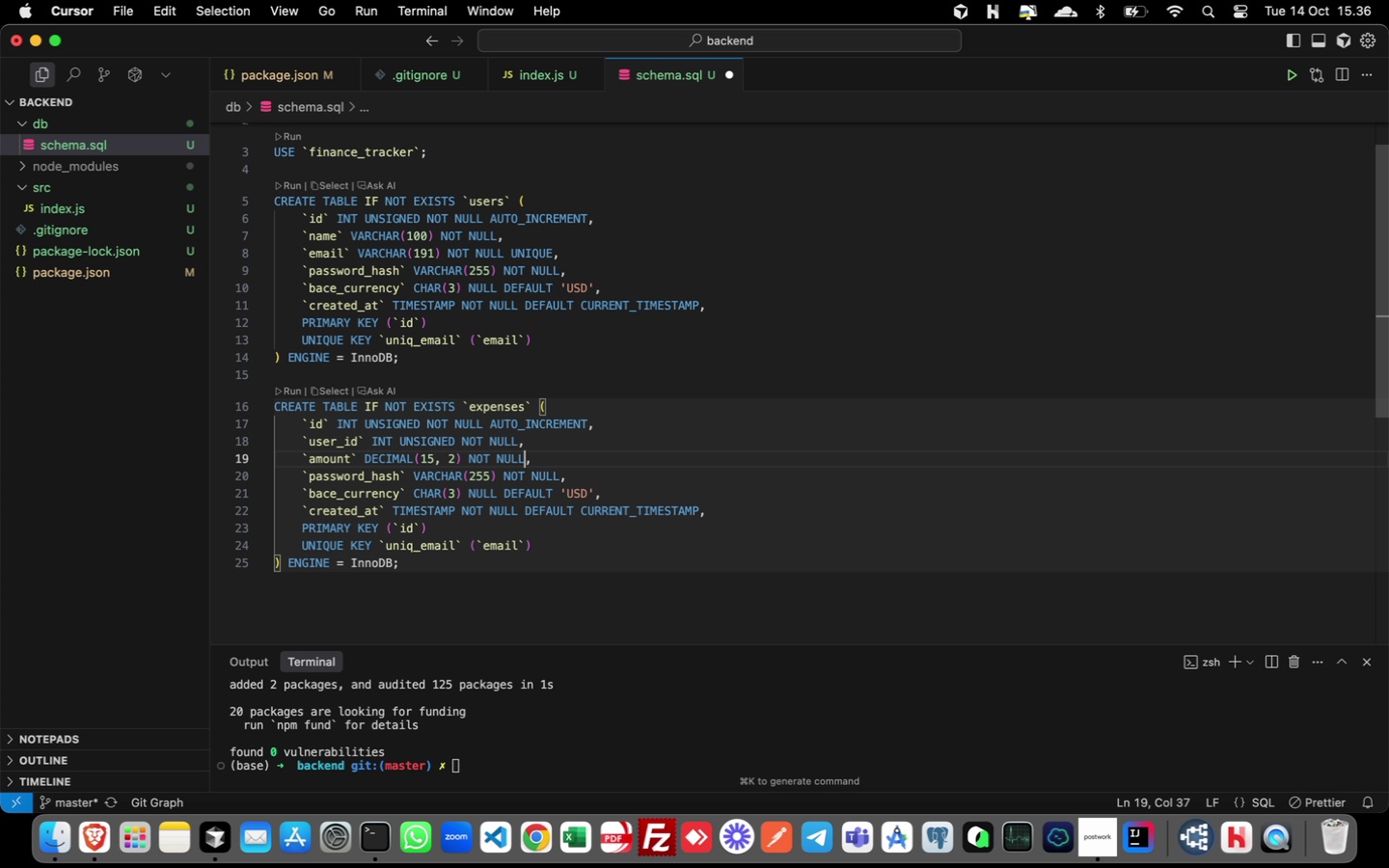 
key(ArrowLeft)
 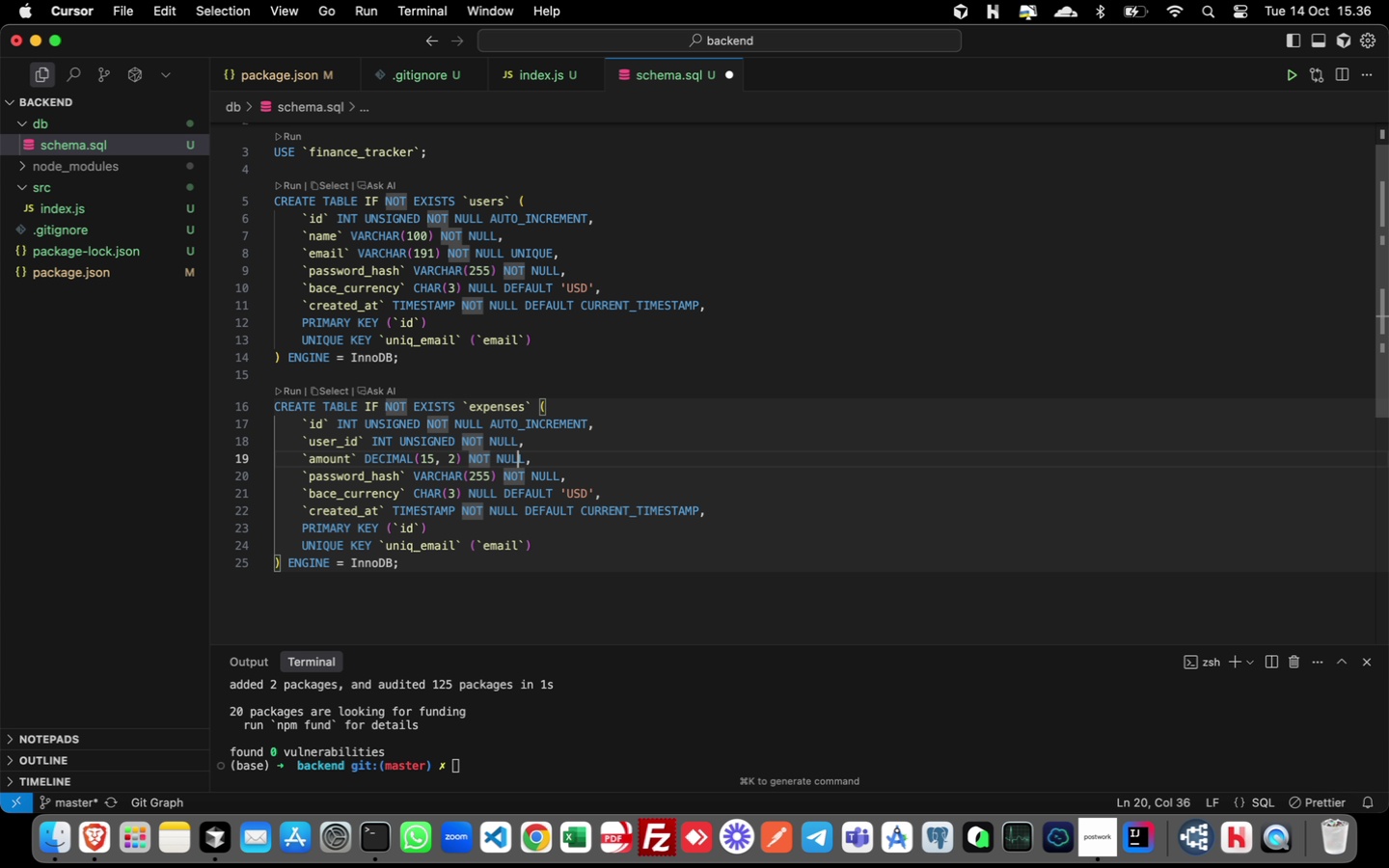 
key(ArrowDown)
 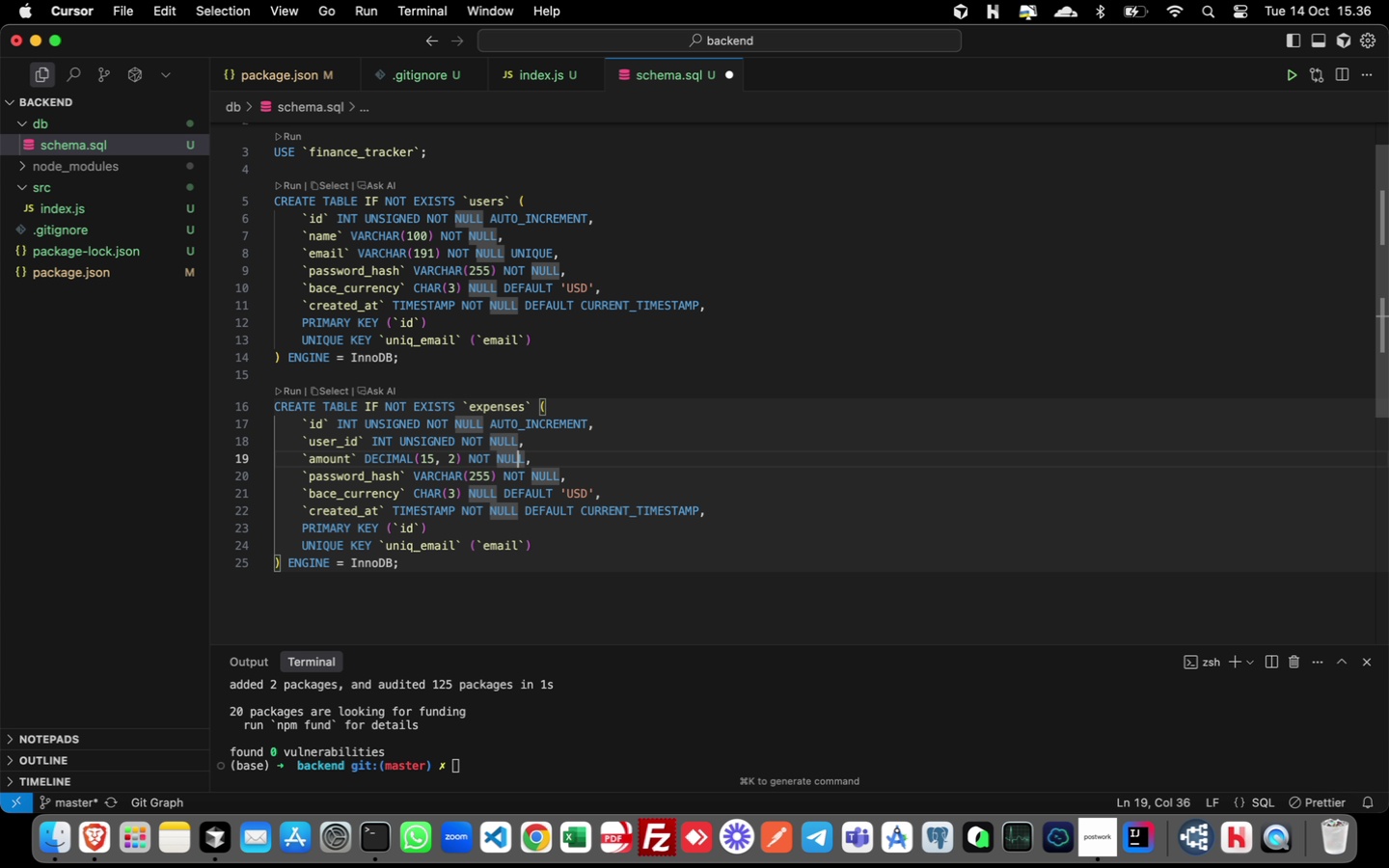 
key(ArrowUp)
 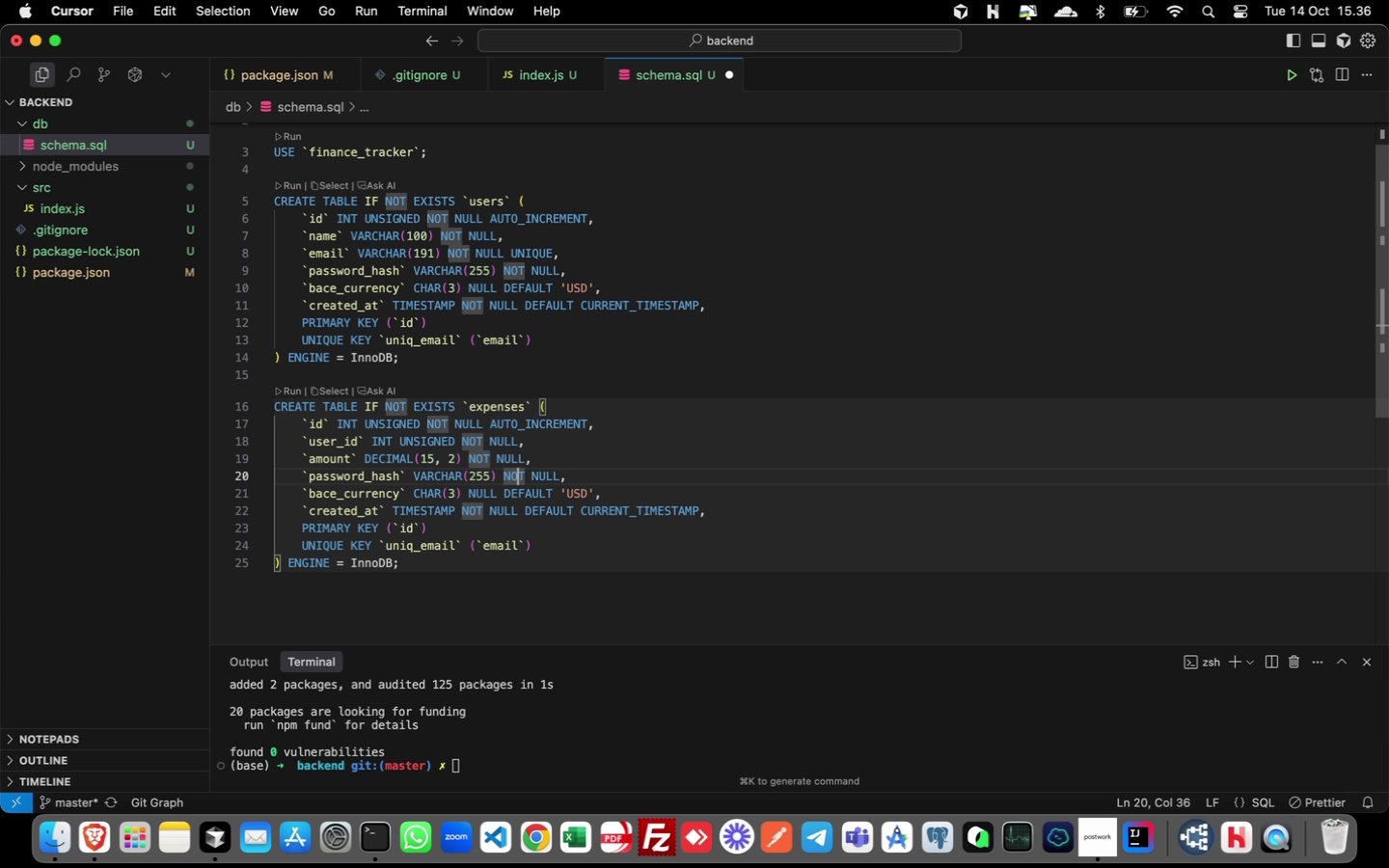 
key(ArrowDown)
 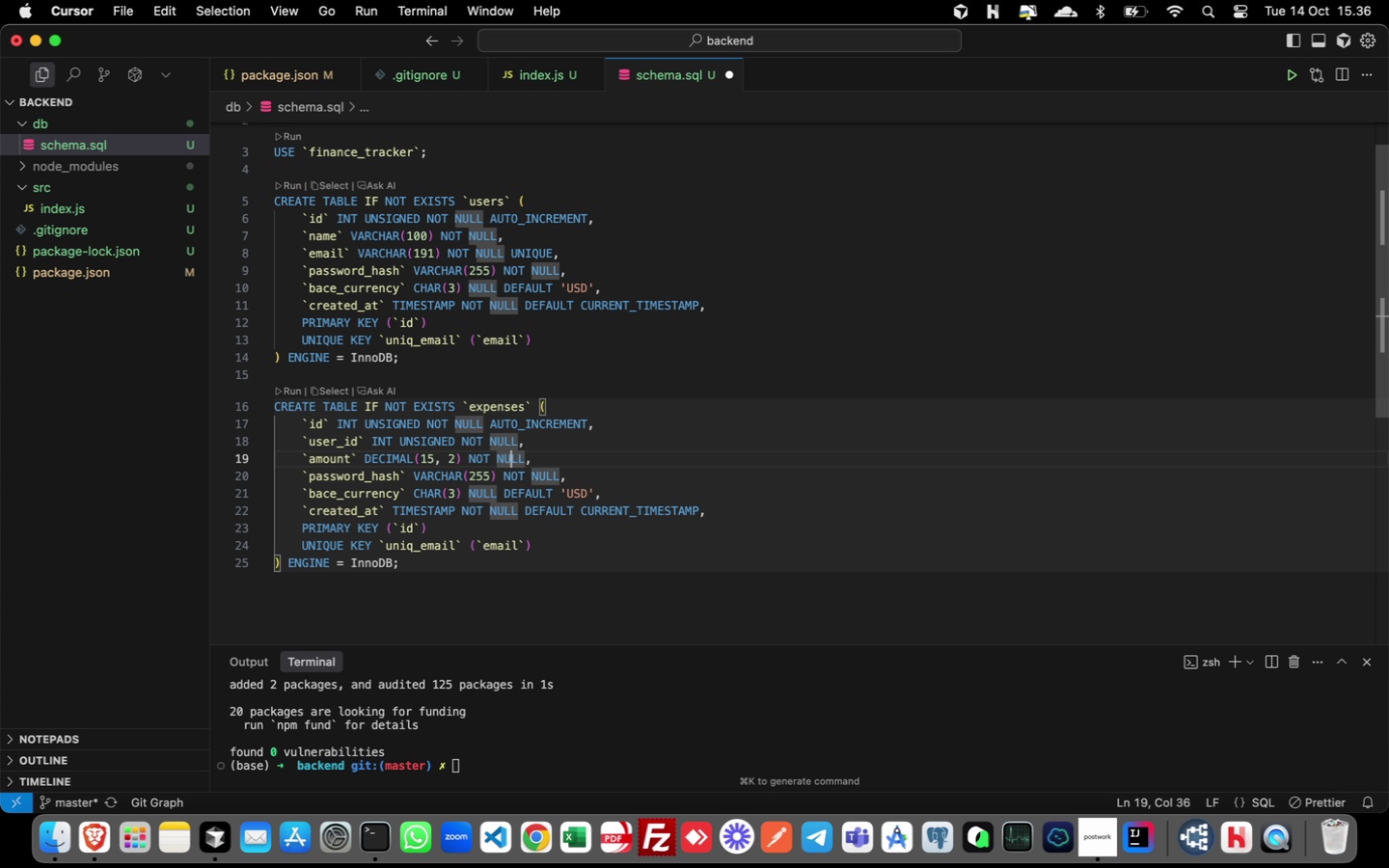 
key(ArrowUp)
 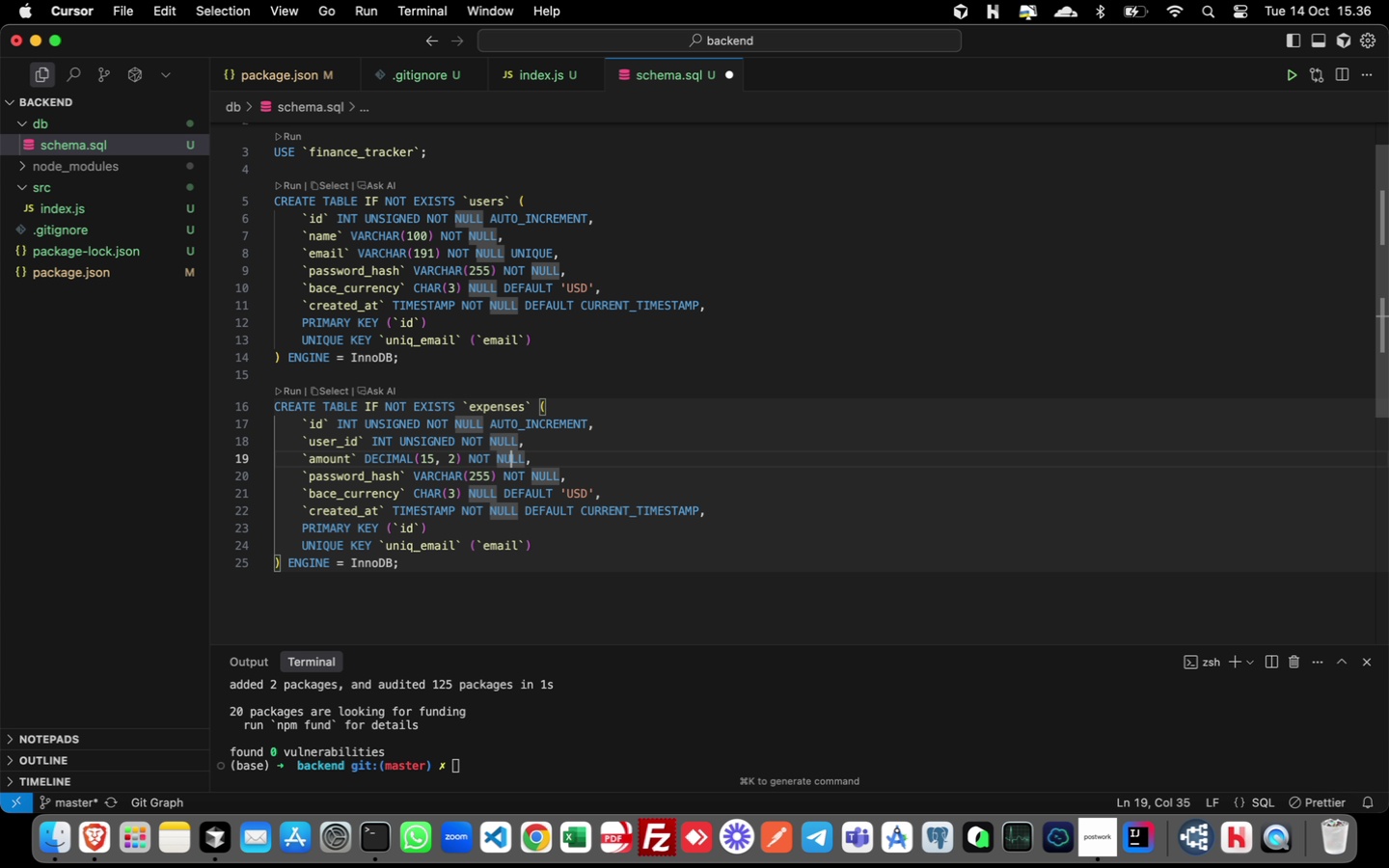 
hold_key(key=ArrowLeft, duration=1.47)
 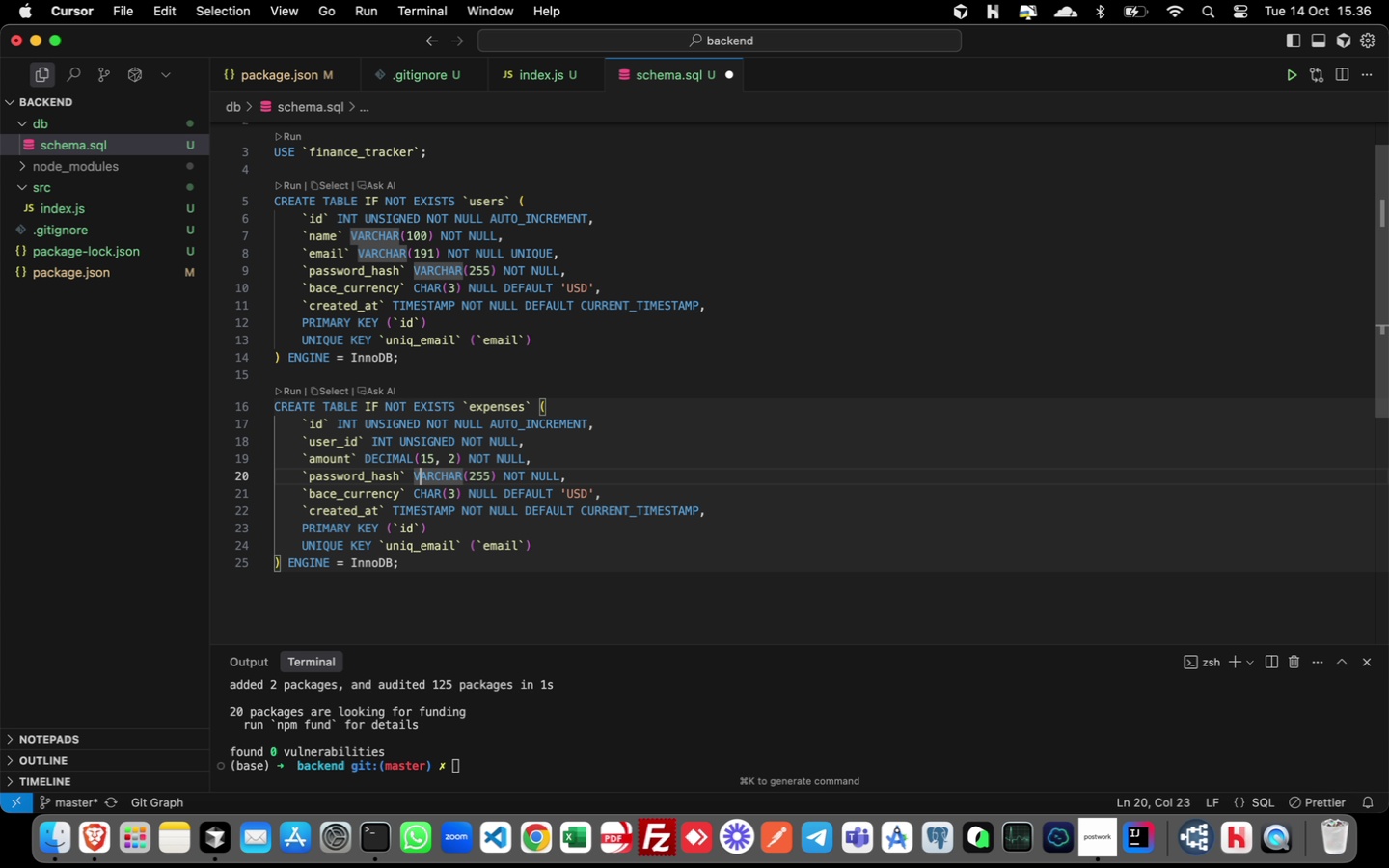 
key(ArrowDown)
 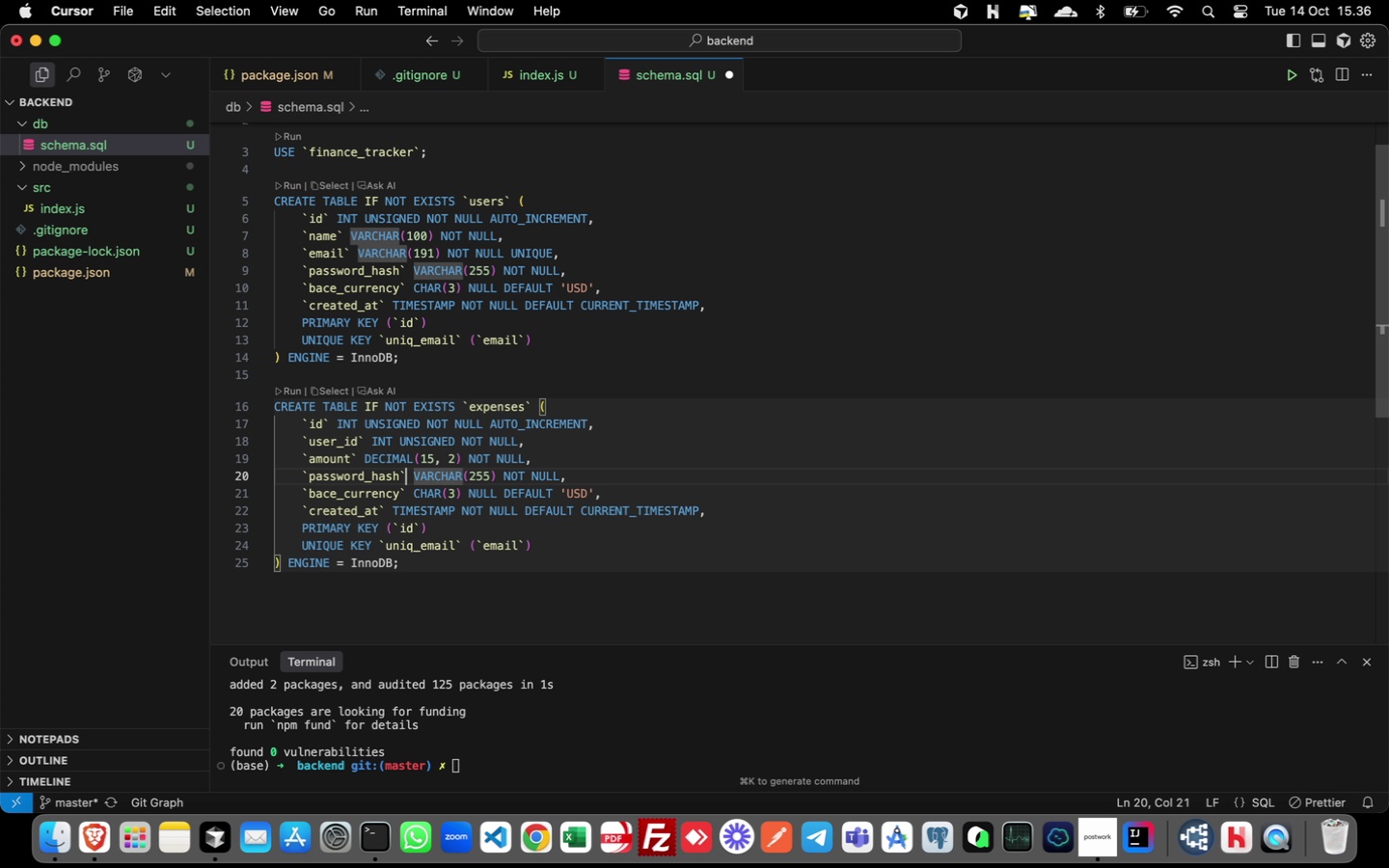 
key(ArrowLeft)
 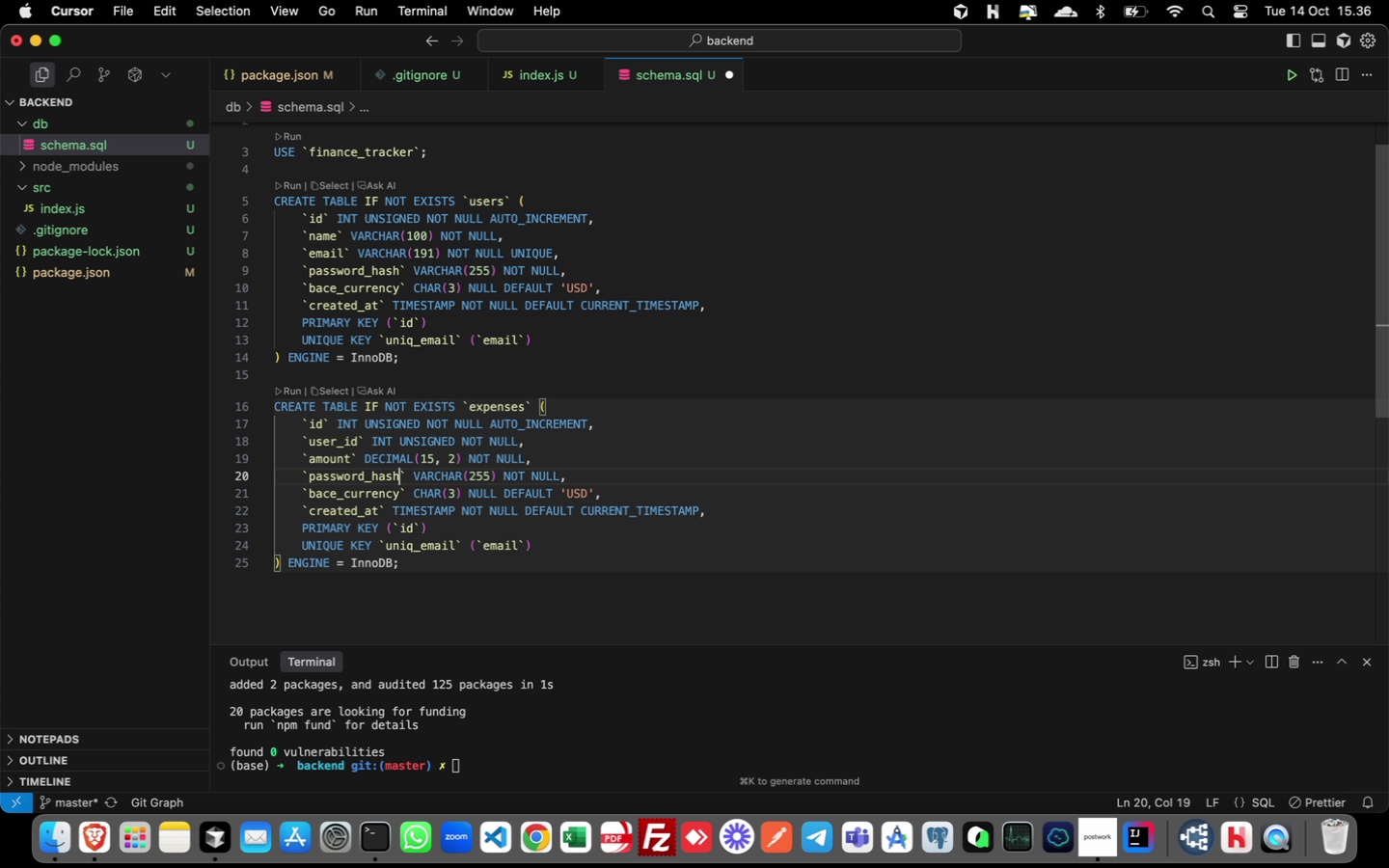 
key(ArrowLeft)
 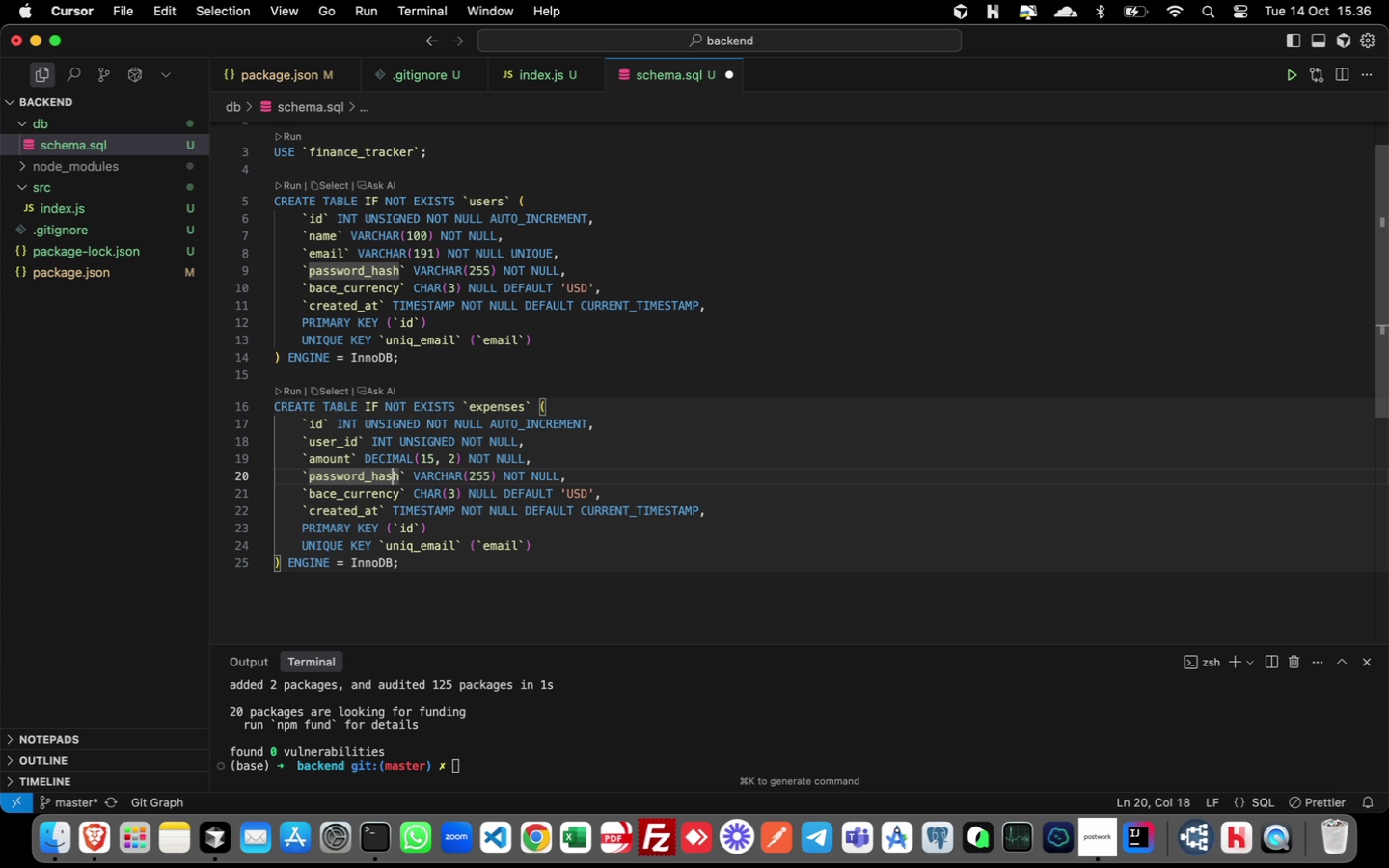 
key(ArrowLeft)
 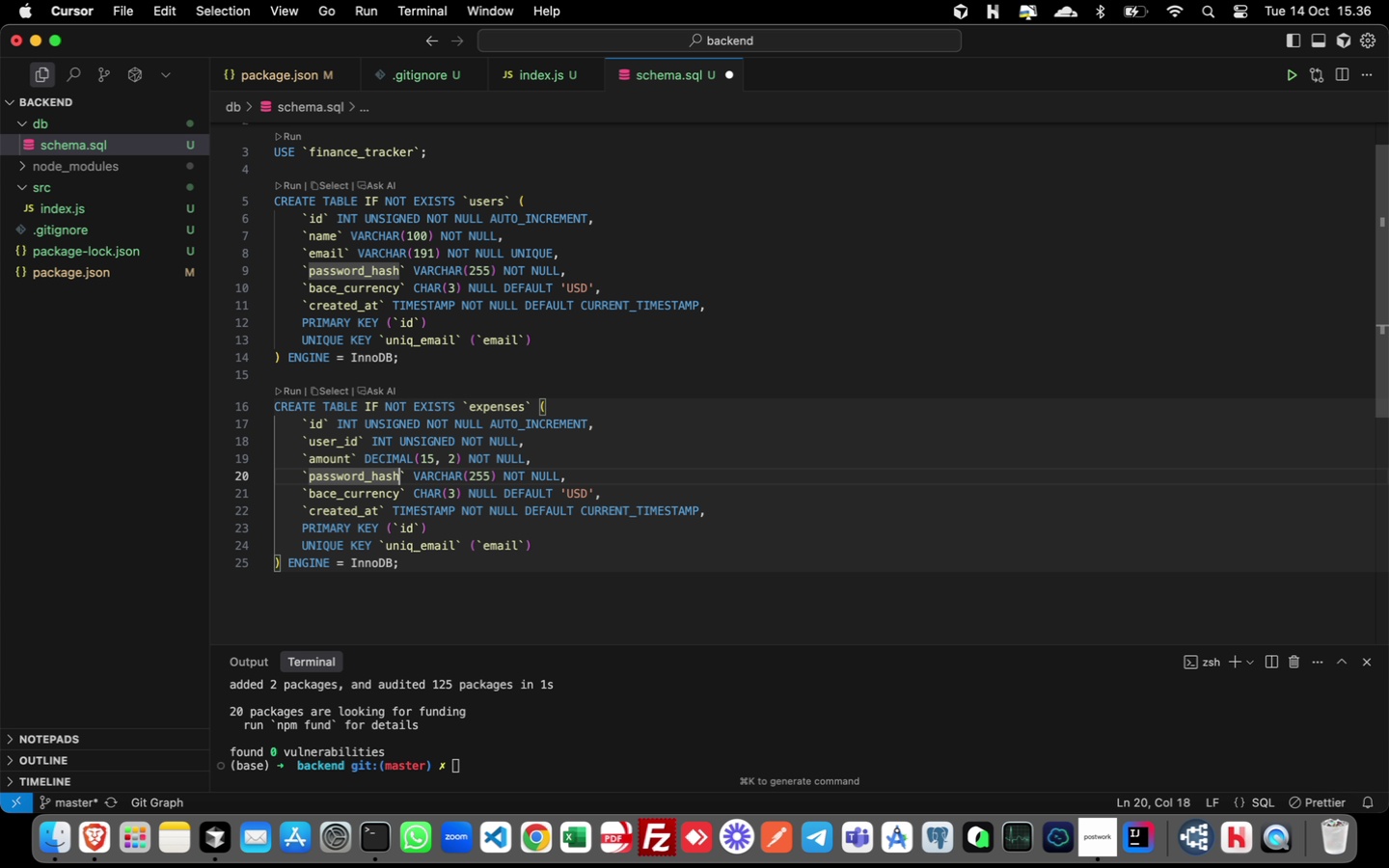 
key(ArrowLeft)
 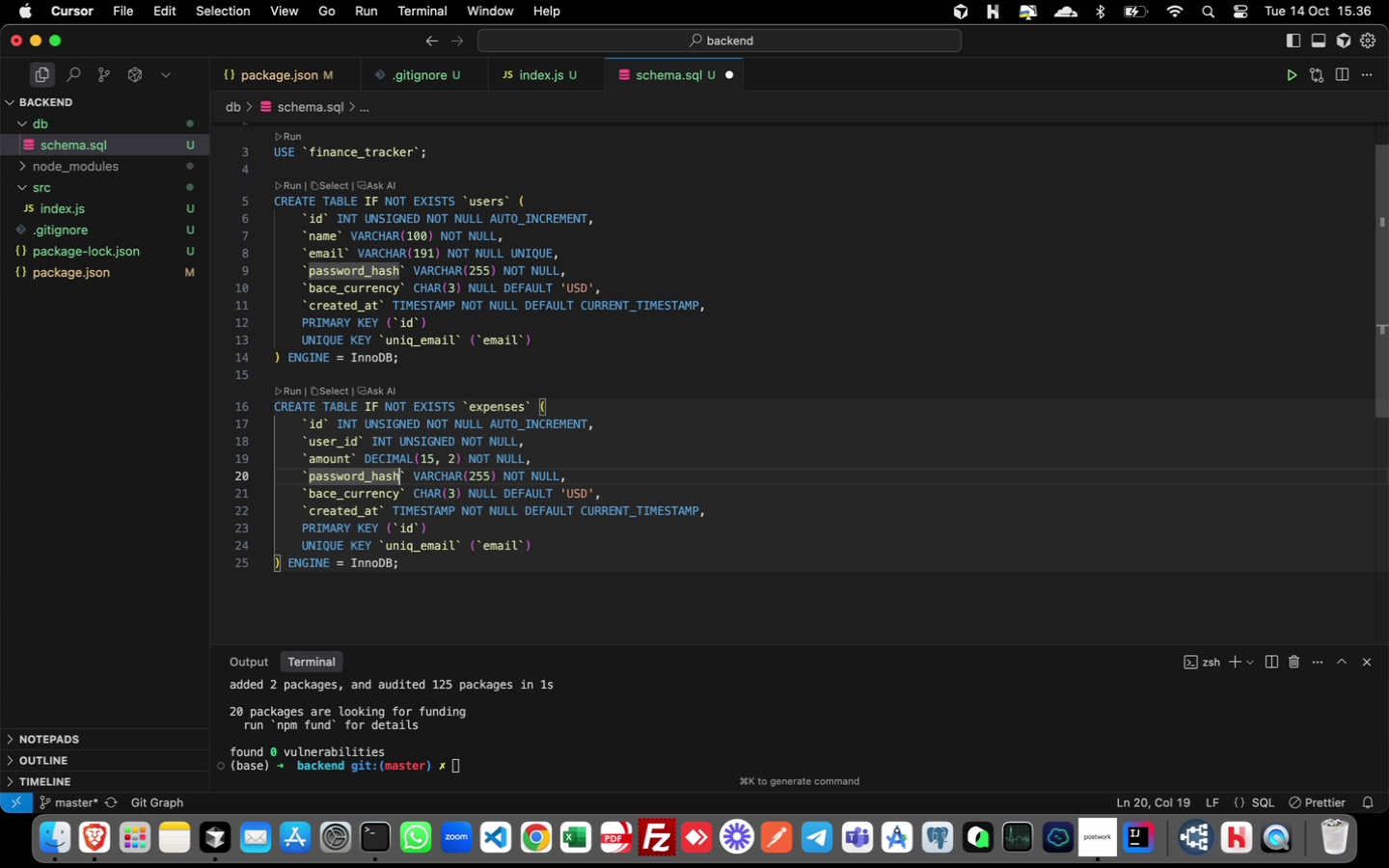 
key(ArrowLeft)
 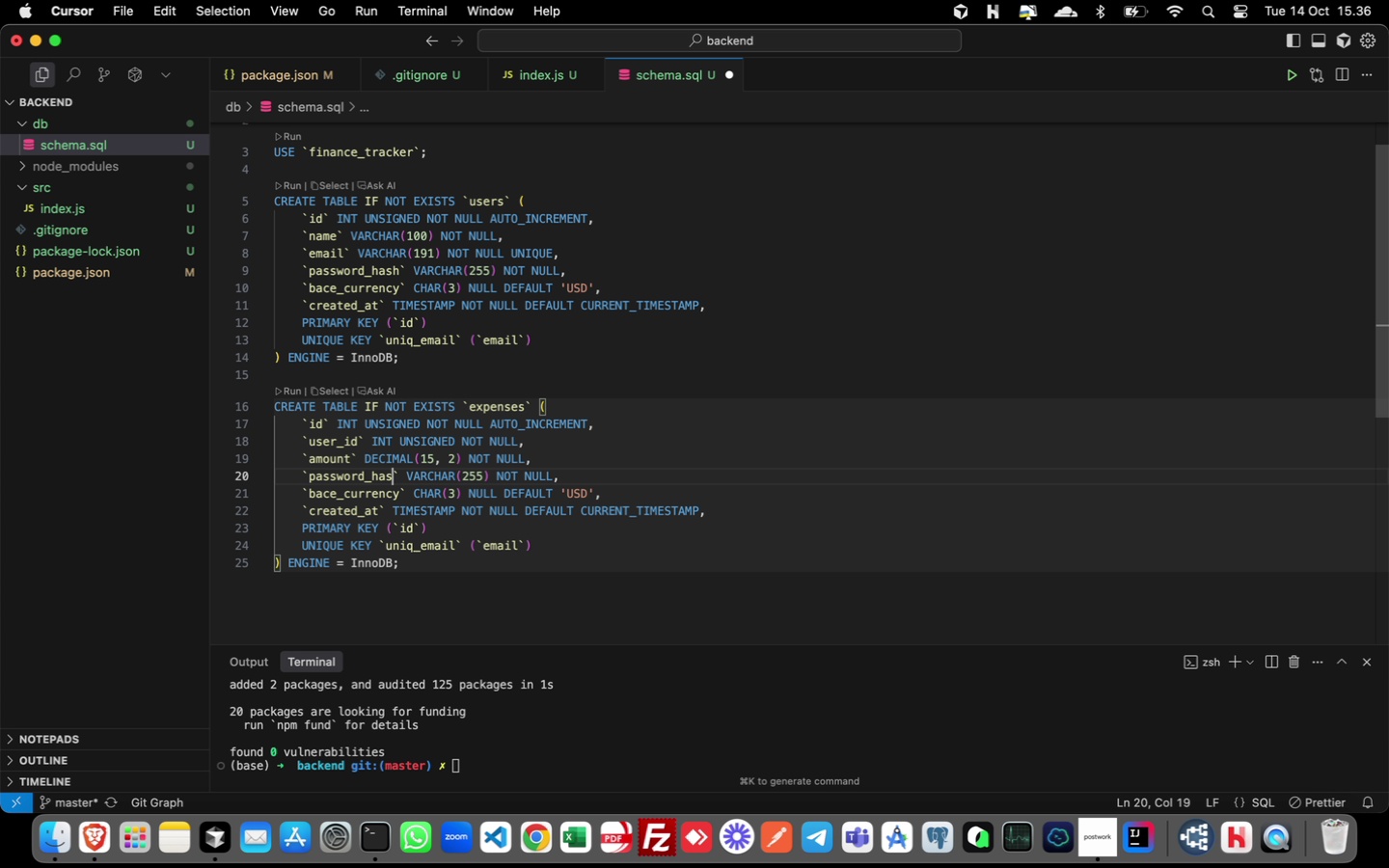 
key(ArrowRight)
 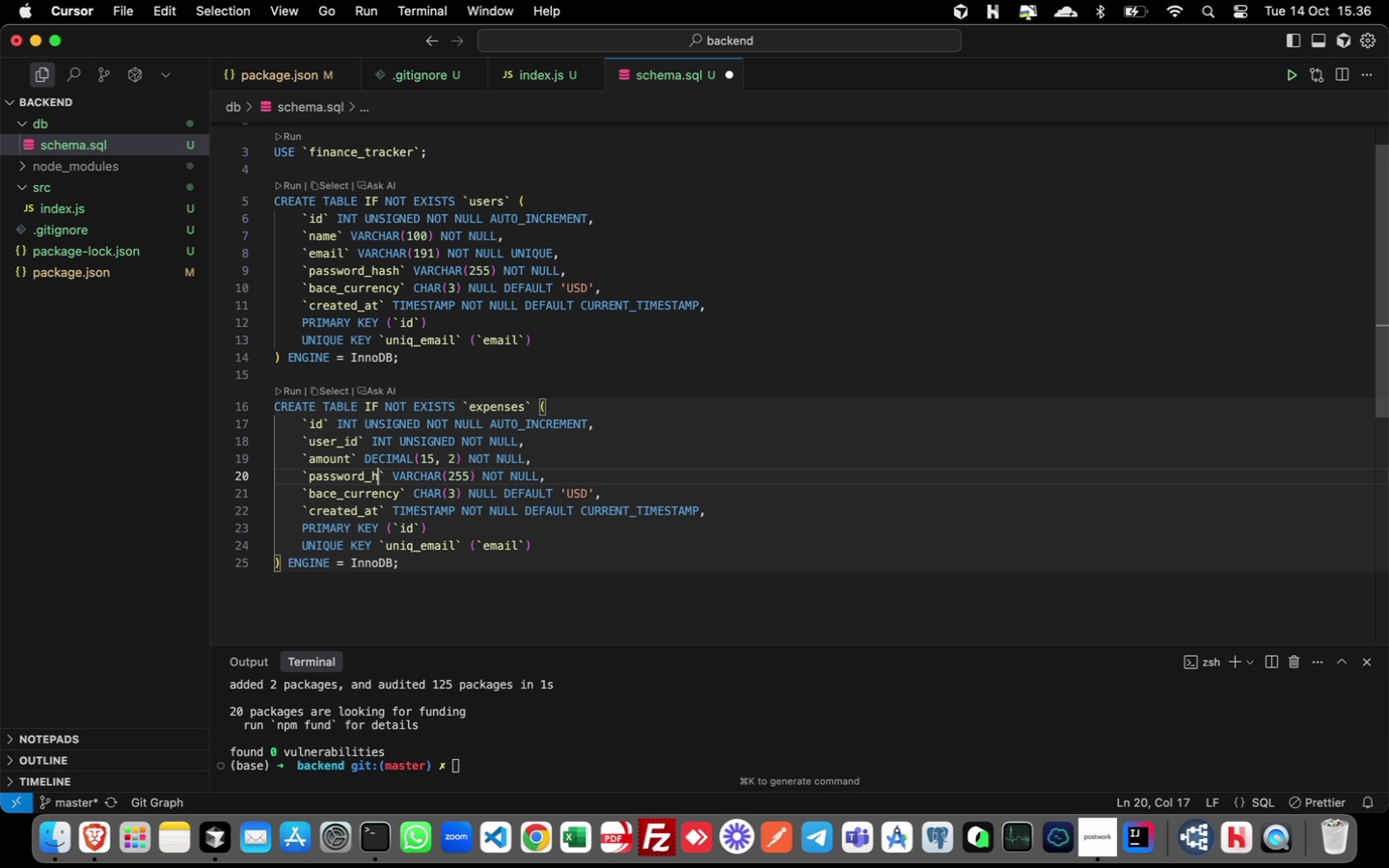 
key(Backspace)
key(Backspace)
key(Backspace)
key(Backspace)
key(Backspace)
key(Backspace)
key(Backspace)
key(Backspace)
key(Backspace)
type(currency)
 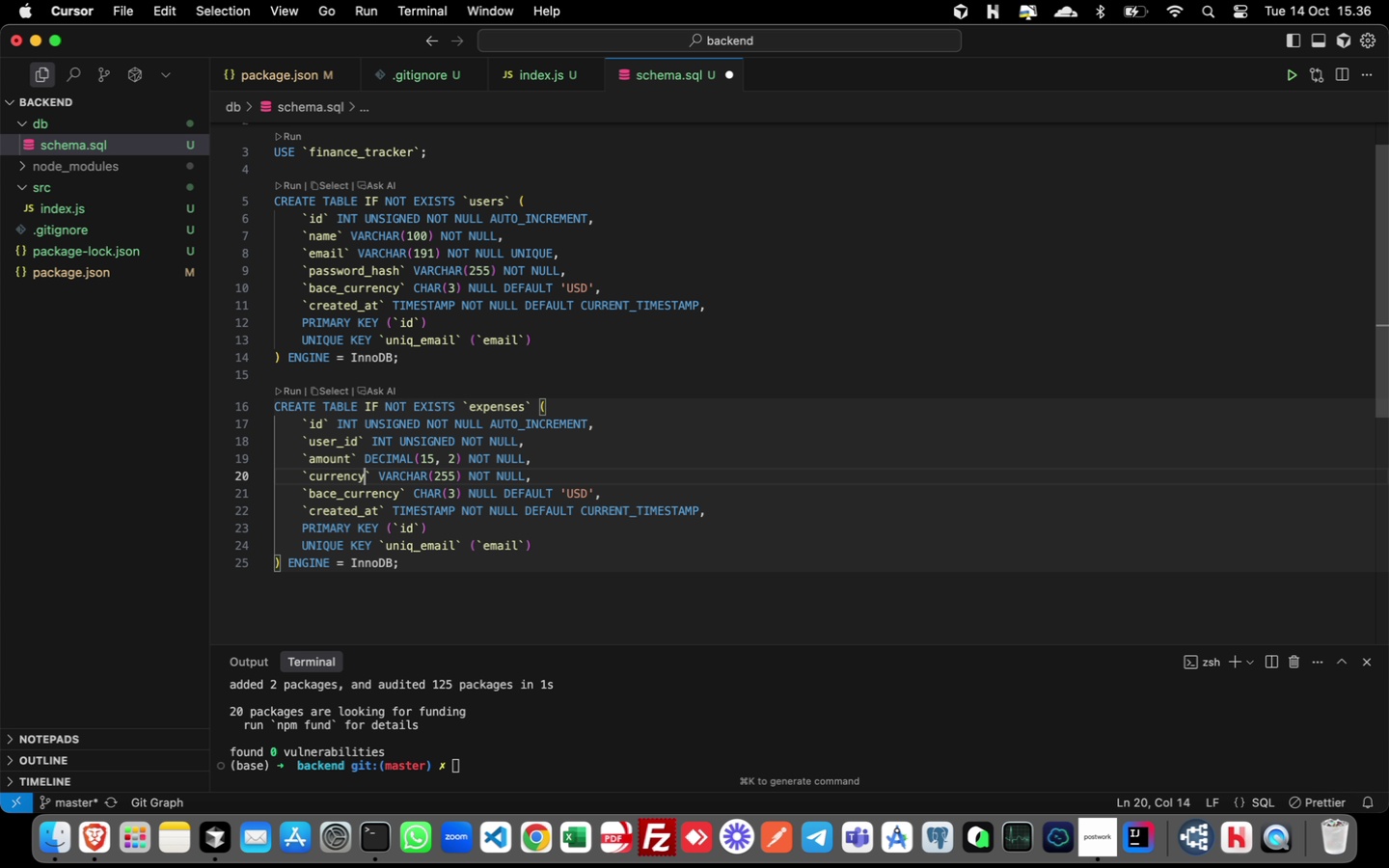 
key(ArrowRight)
 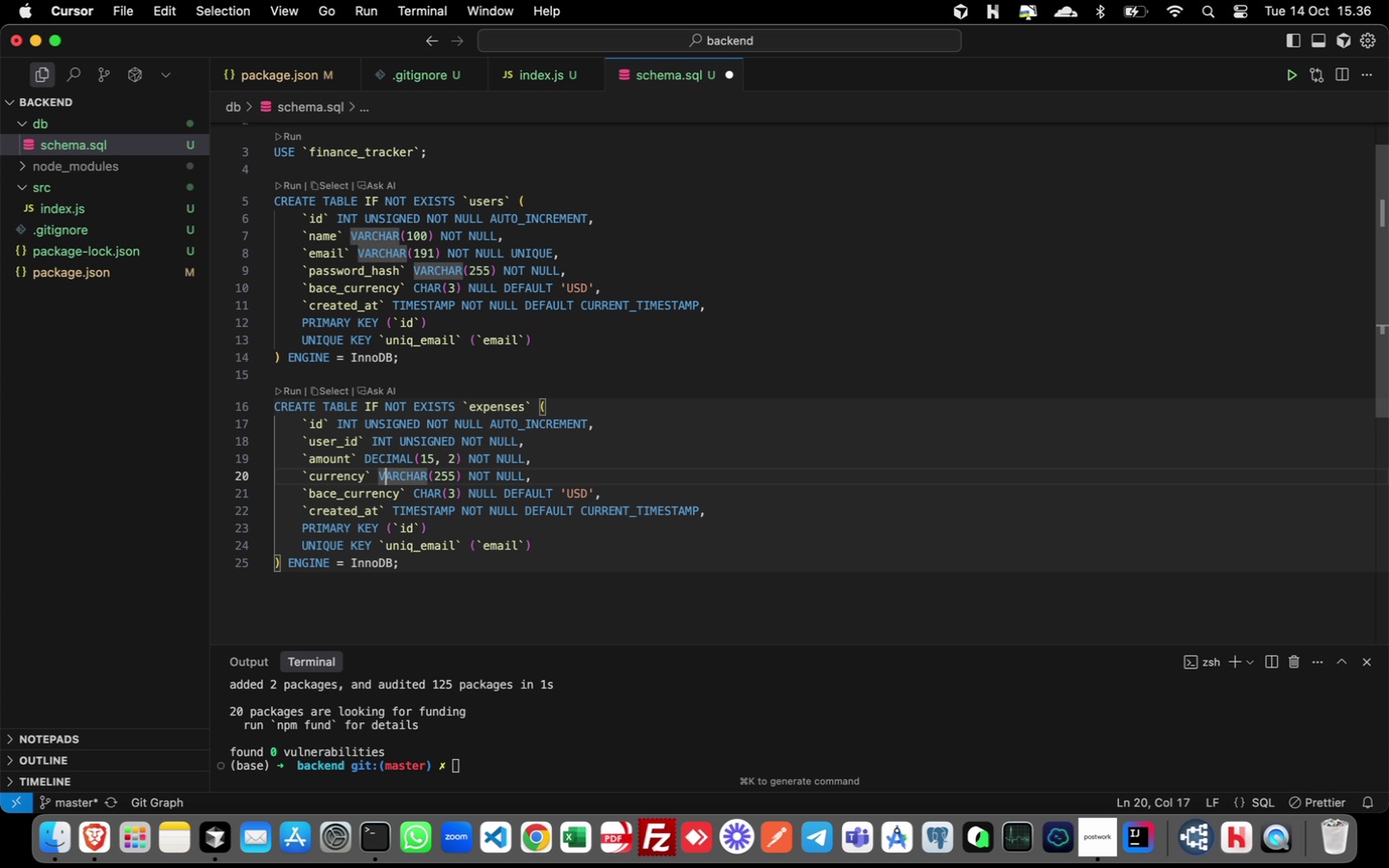 
key(ArrowRight)
 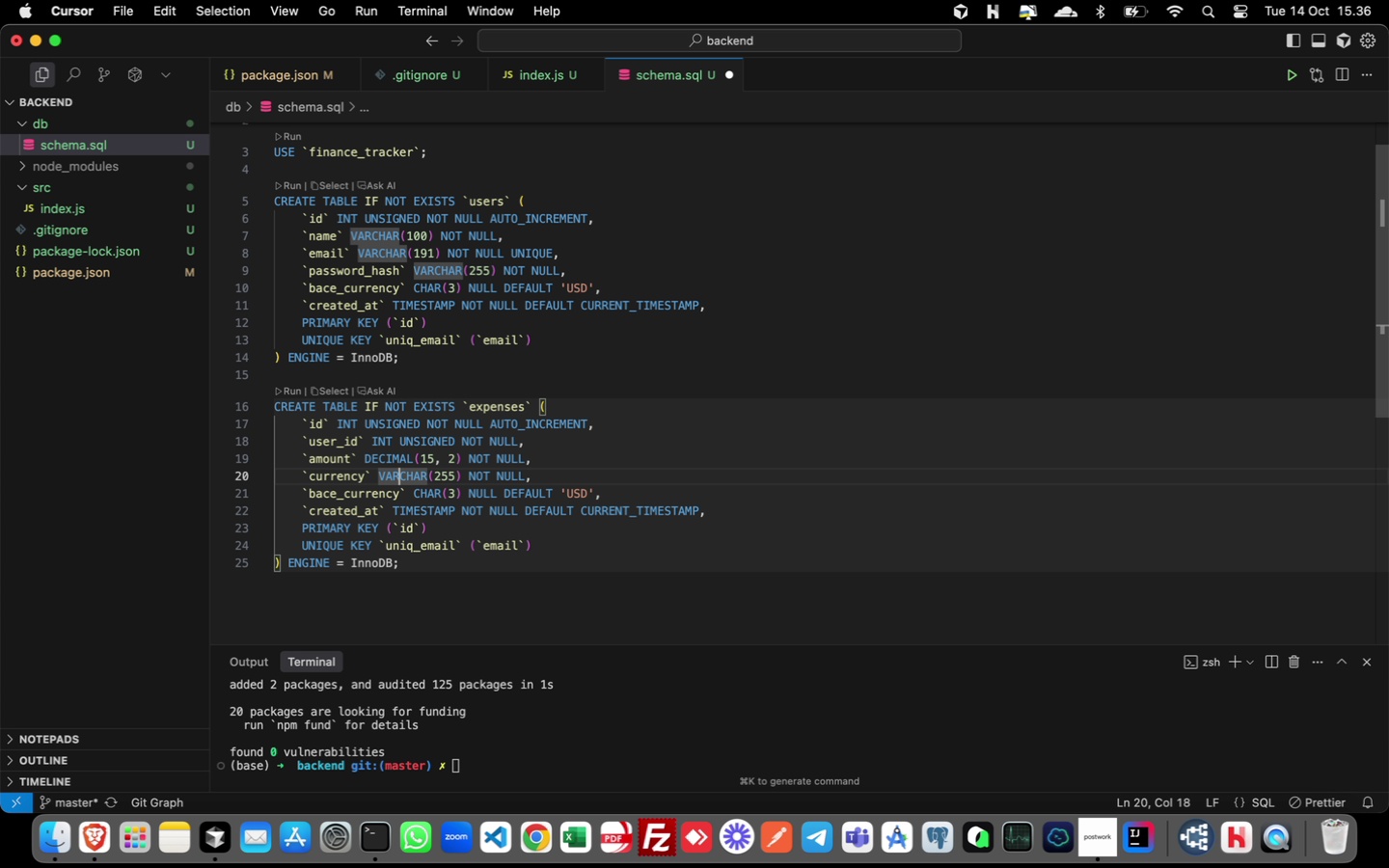 
key(ArrowRight)
 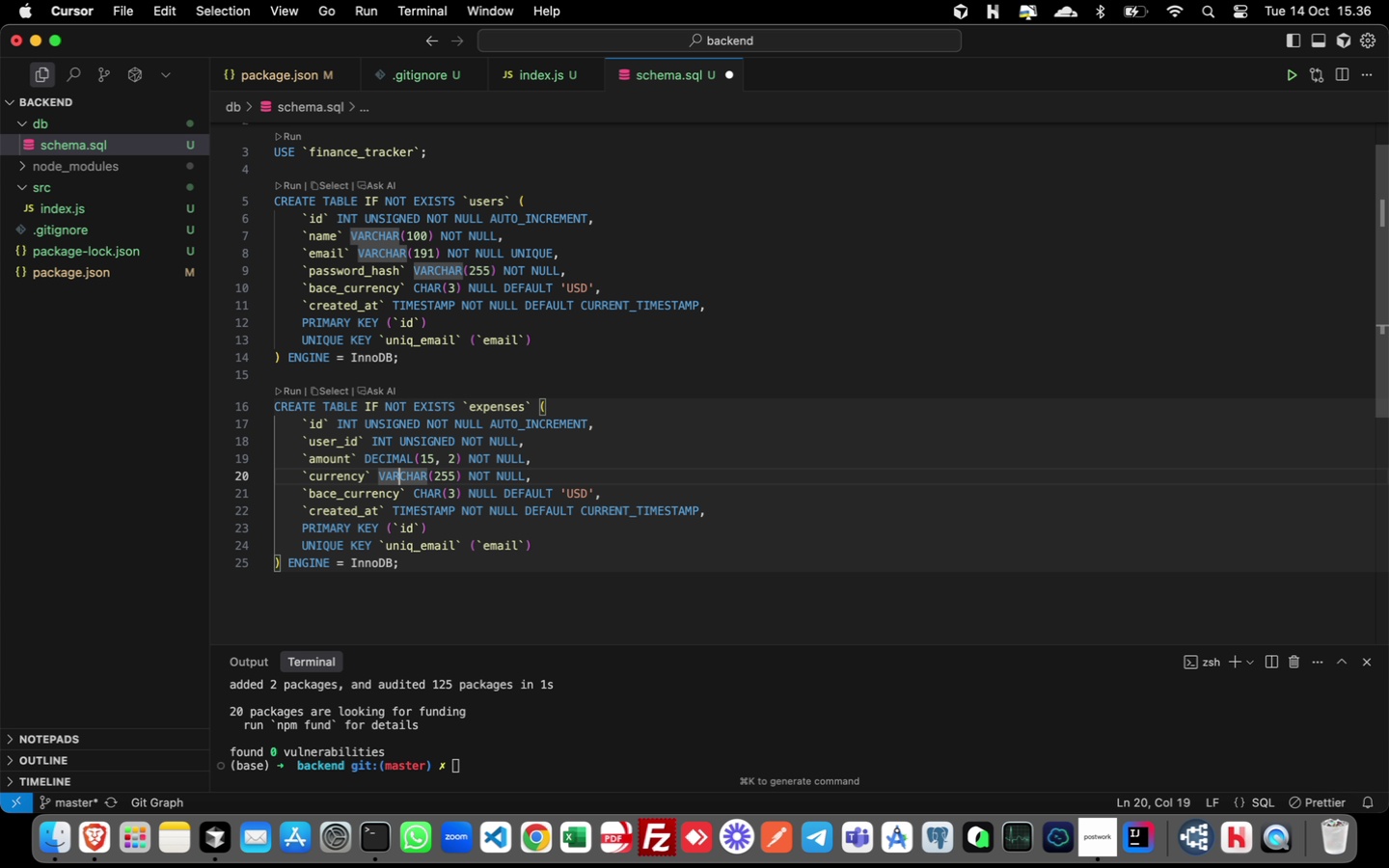 
key(ArrowRight)
 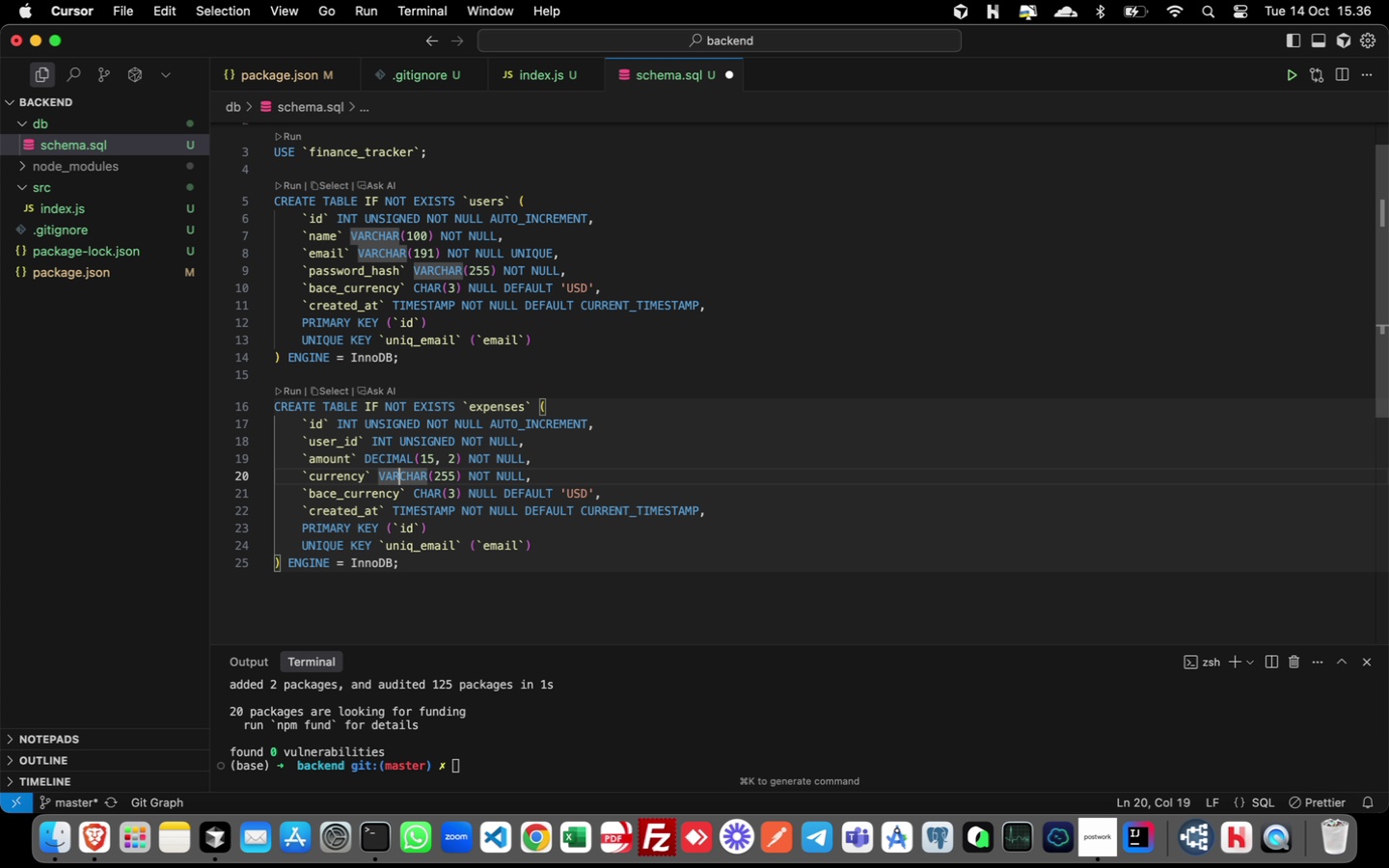 
key(ArrowRight)
 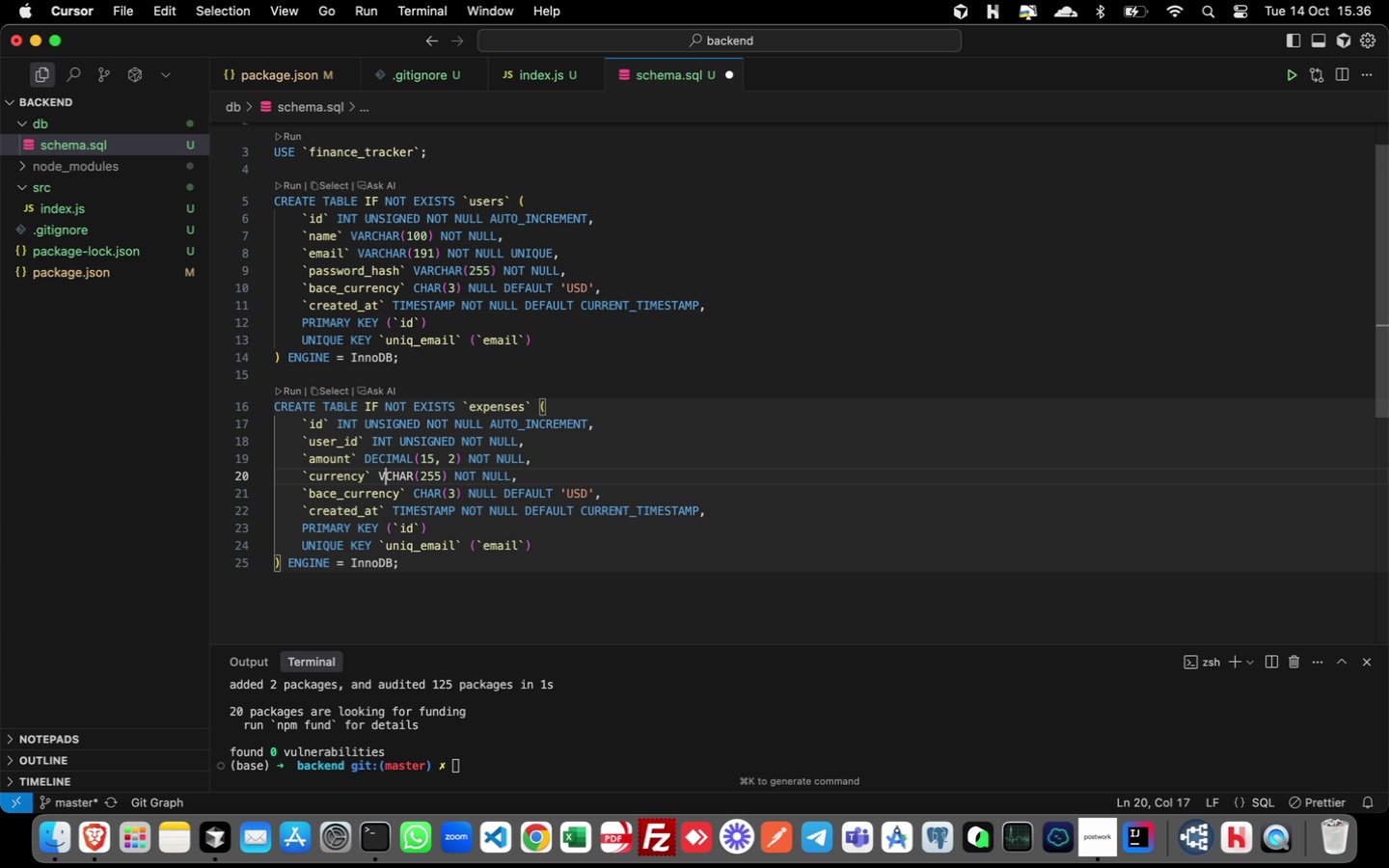 
key(Backspace)
 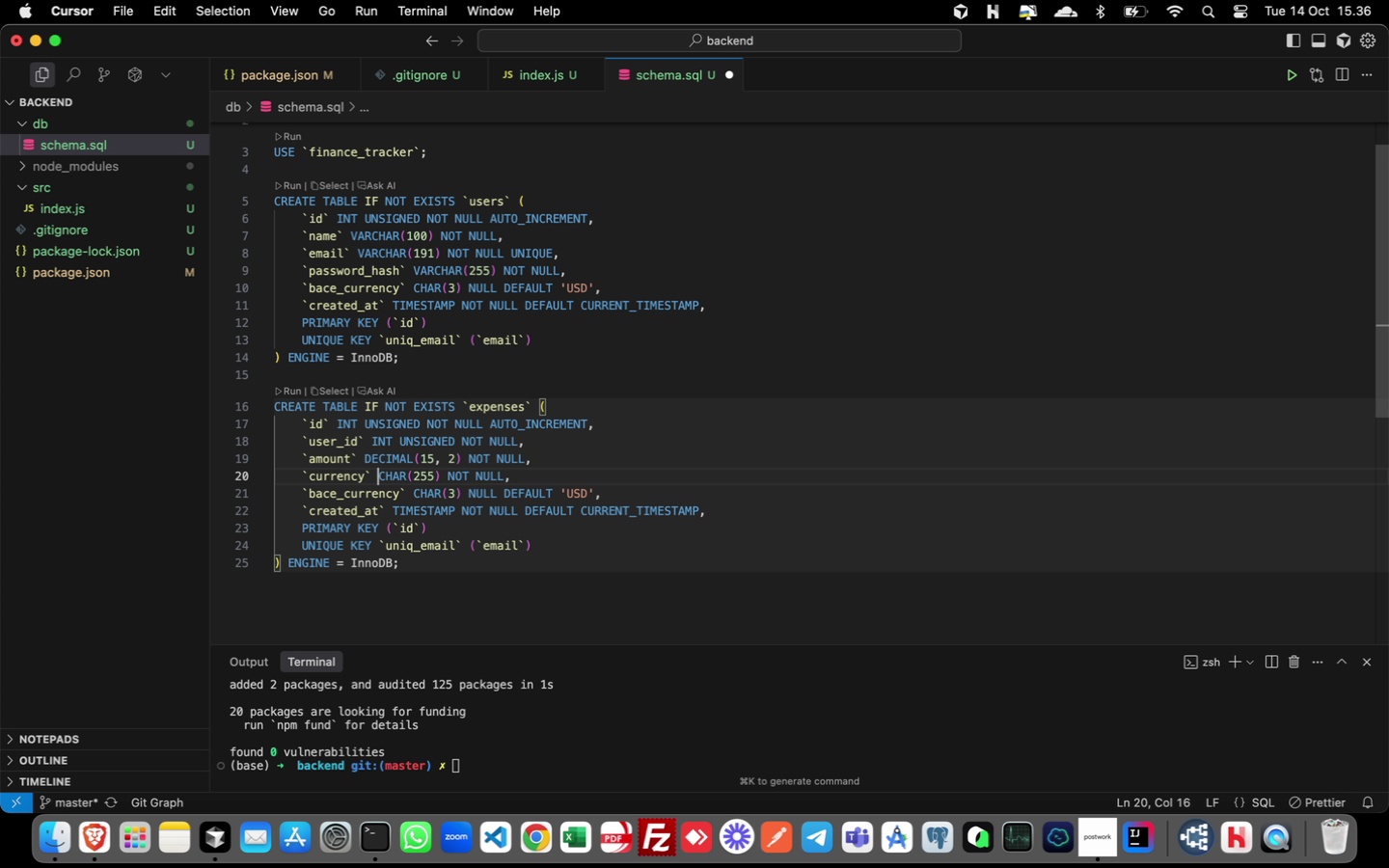 
key(Backspace)
 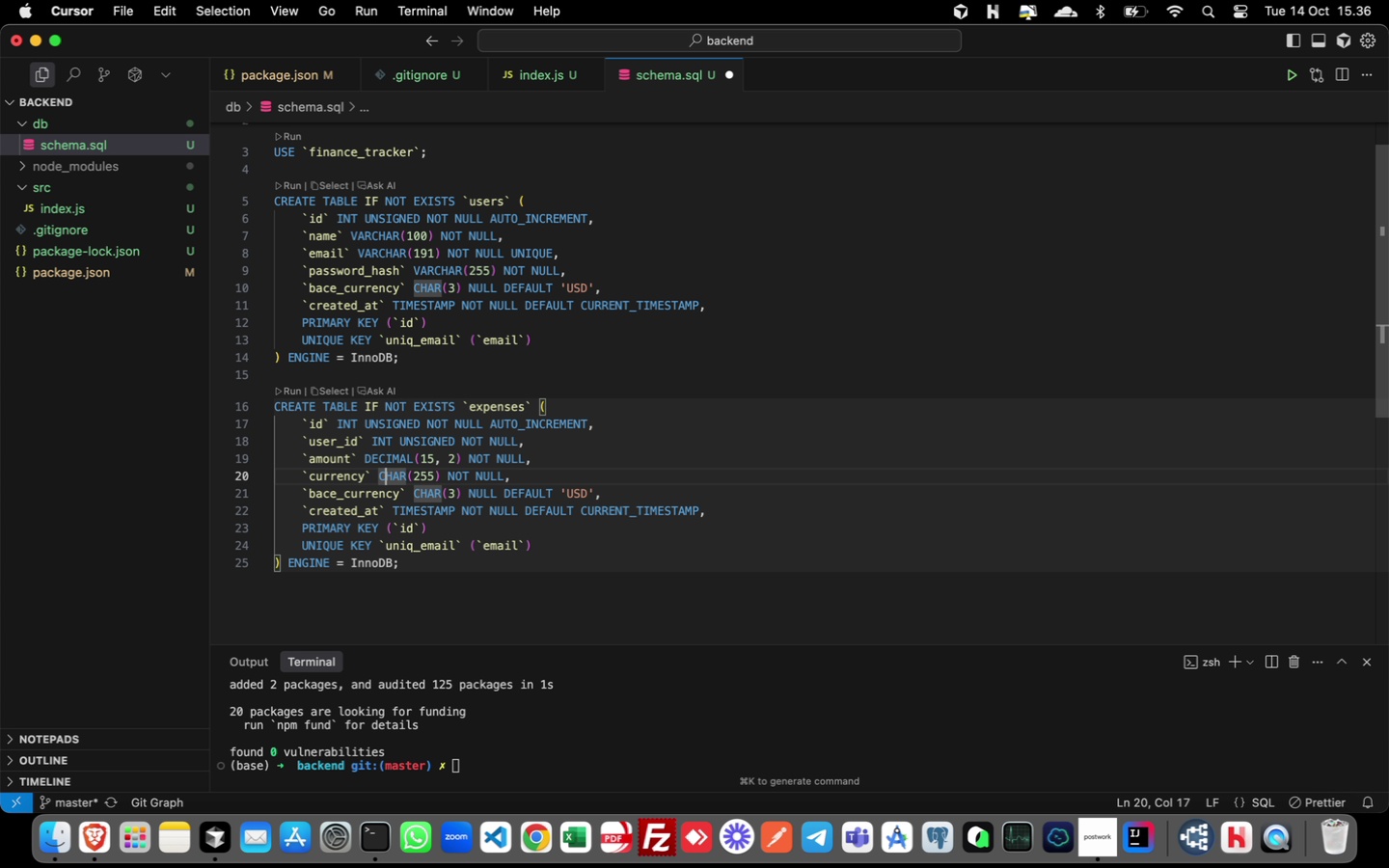 
key(Backspace)
 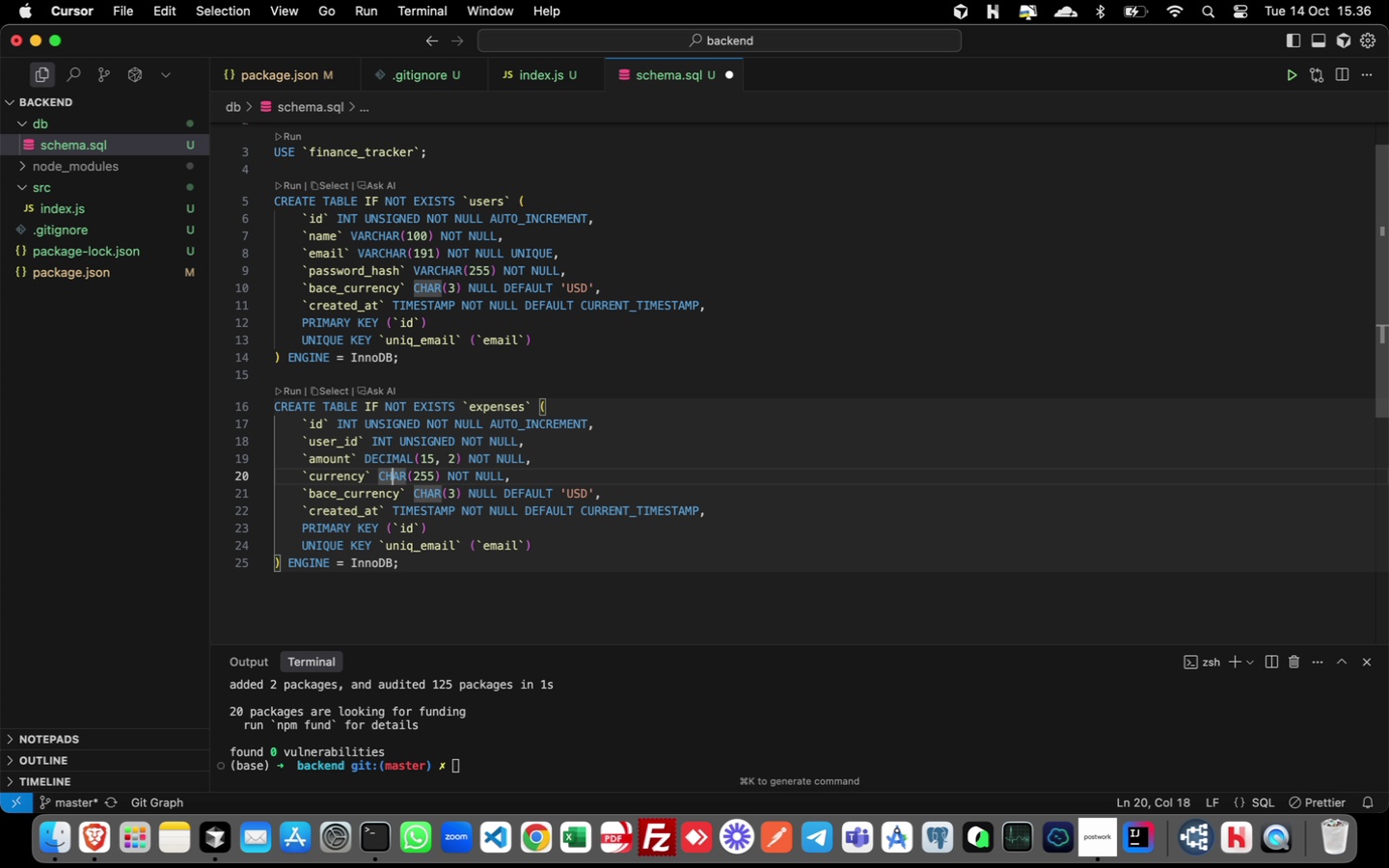 
key(ArrowRight)
 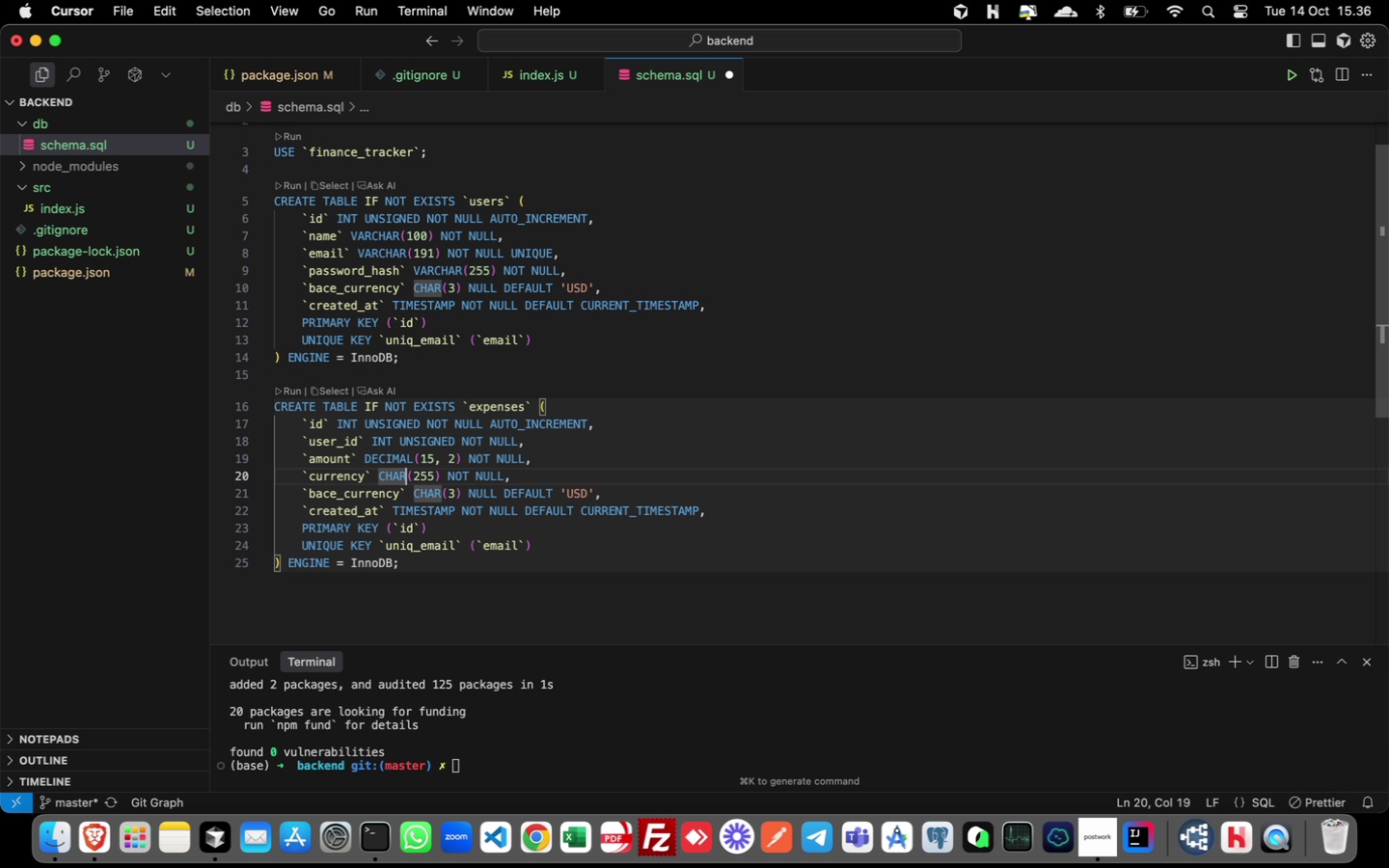 
key(ArrowRight)
 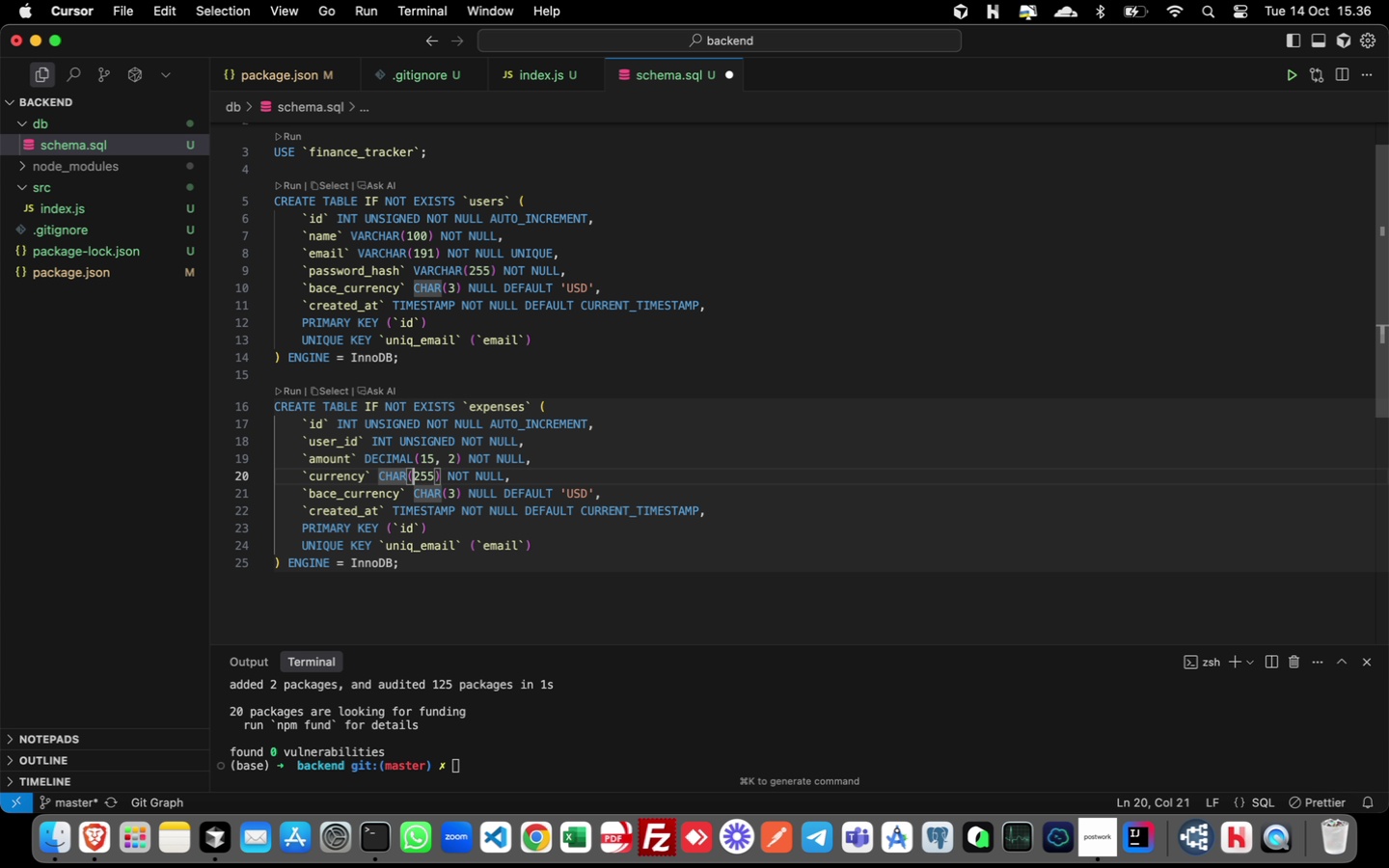 
key(ArrowRight)
 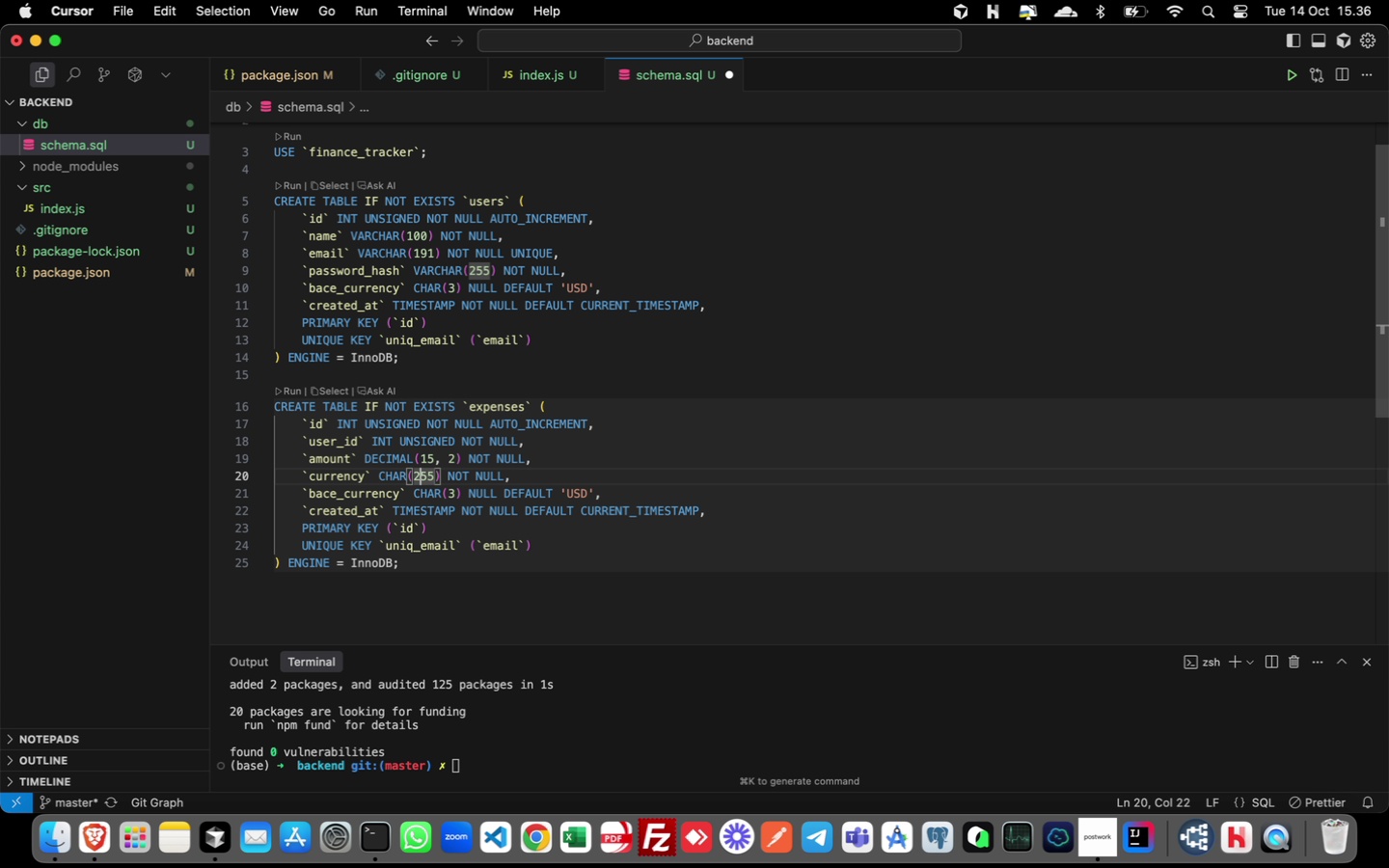 
key(ArrowRight)
 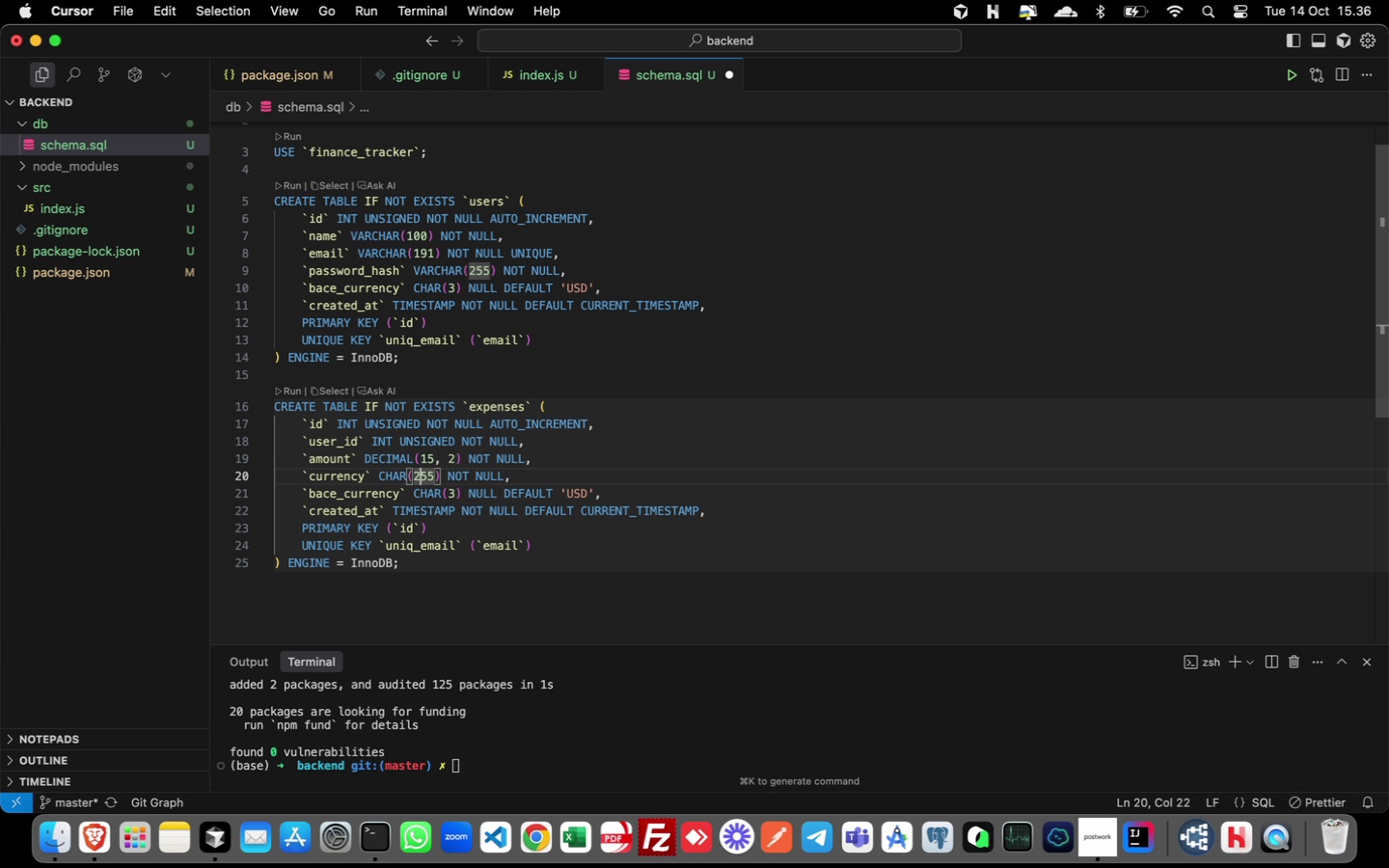 
key(ArrowRight)
 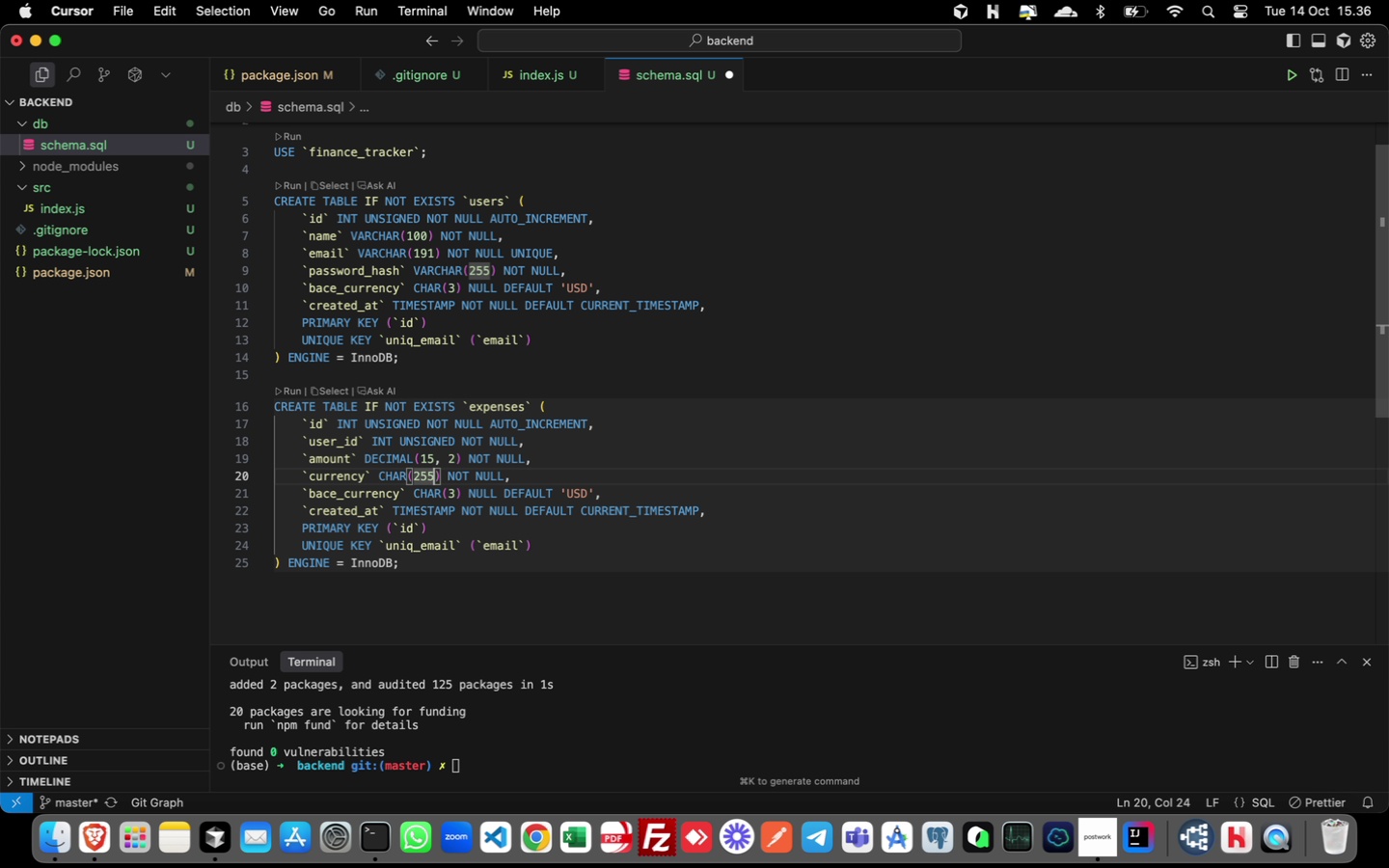 
key(ArrowRight)
 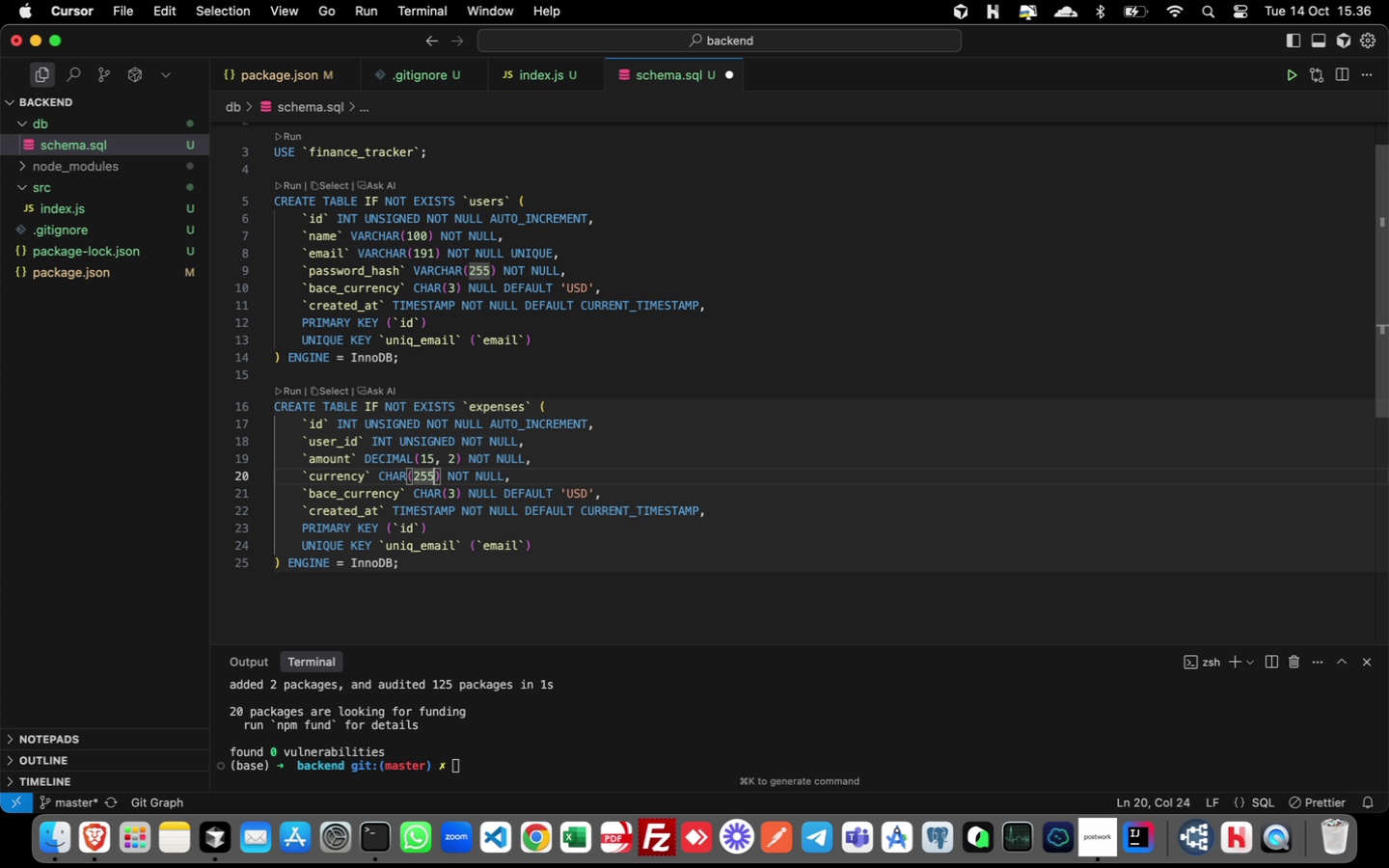 
key(ArrowRight)
 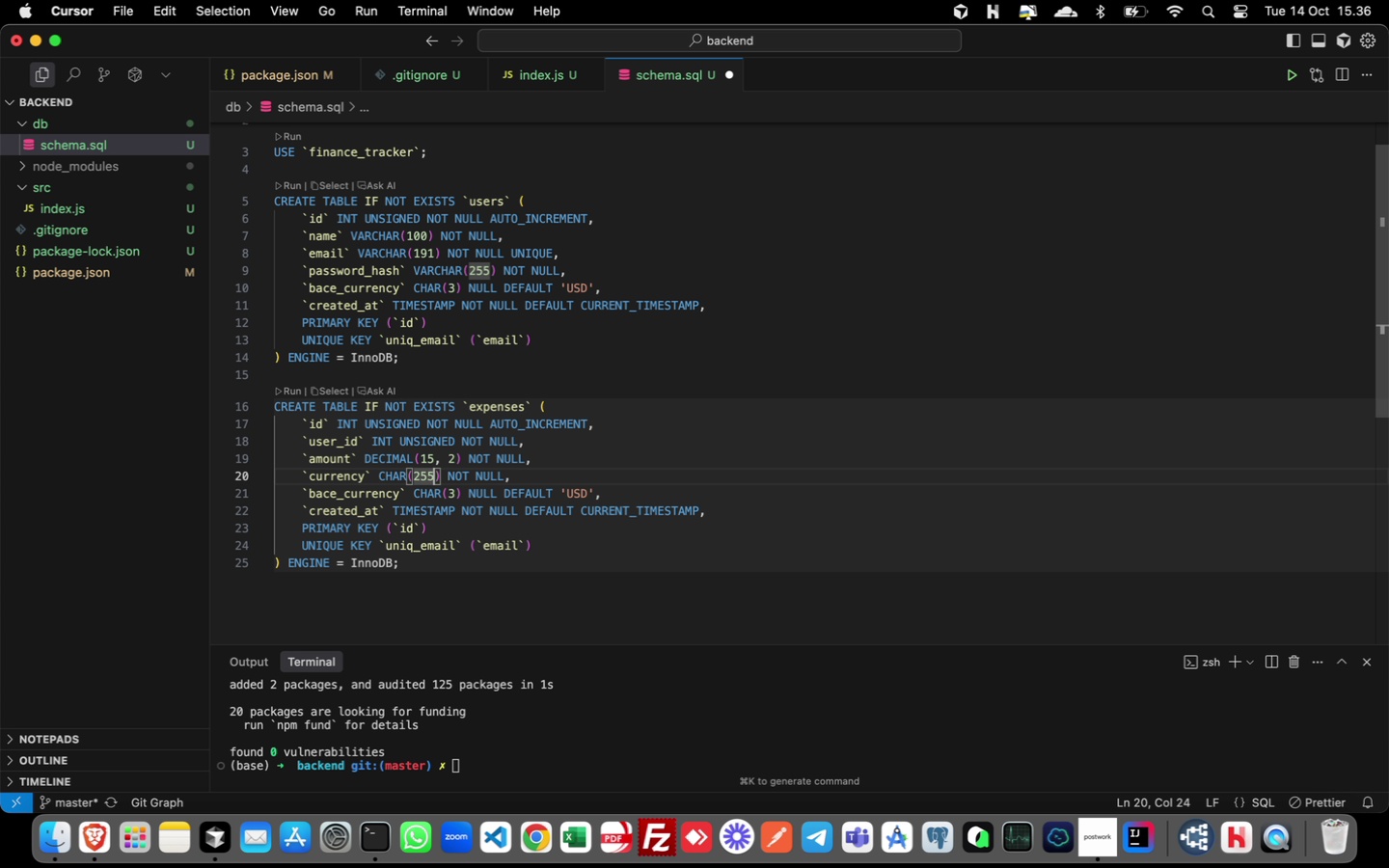 
key(ArrowRight)
 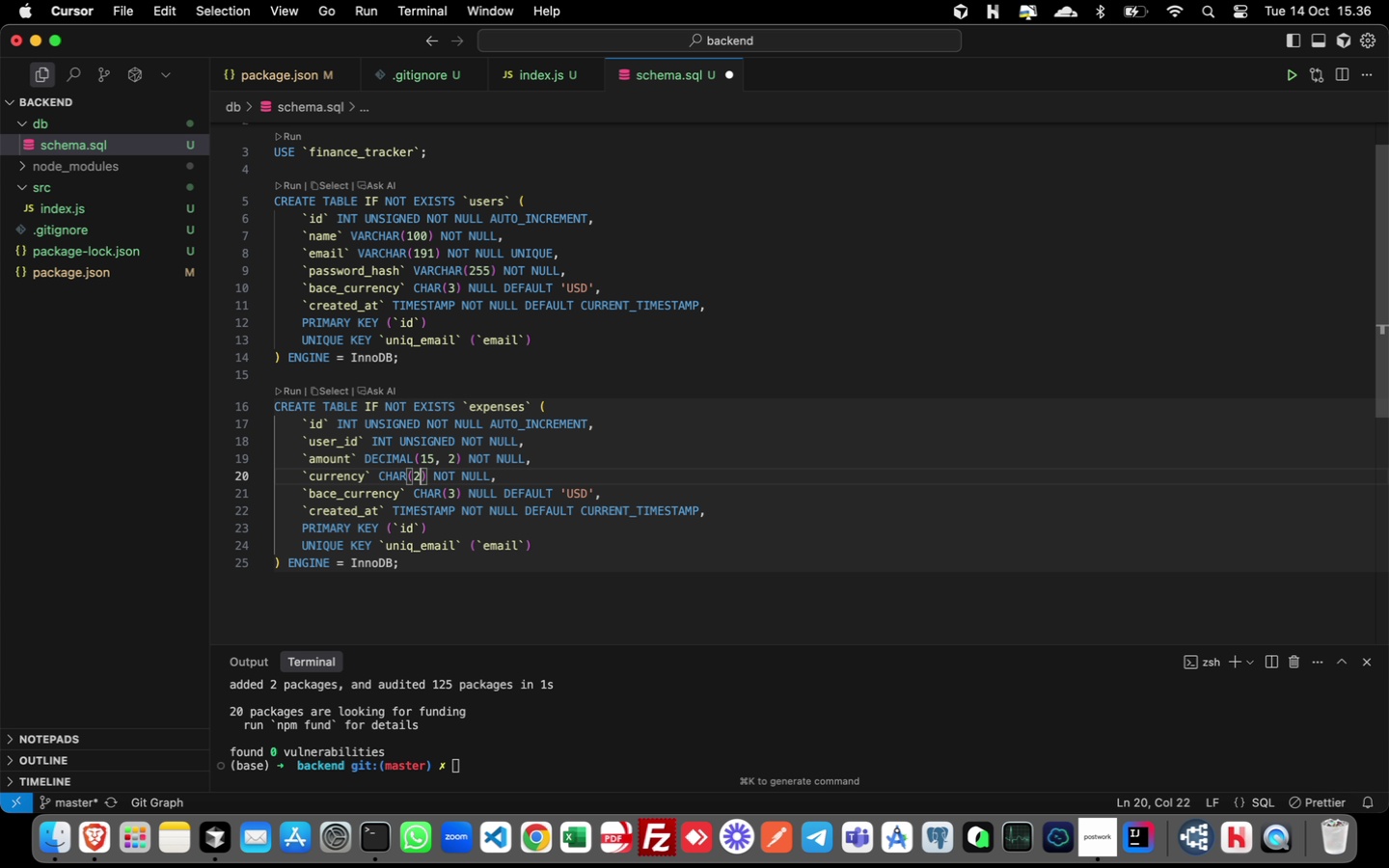 
key(Backspace)
 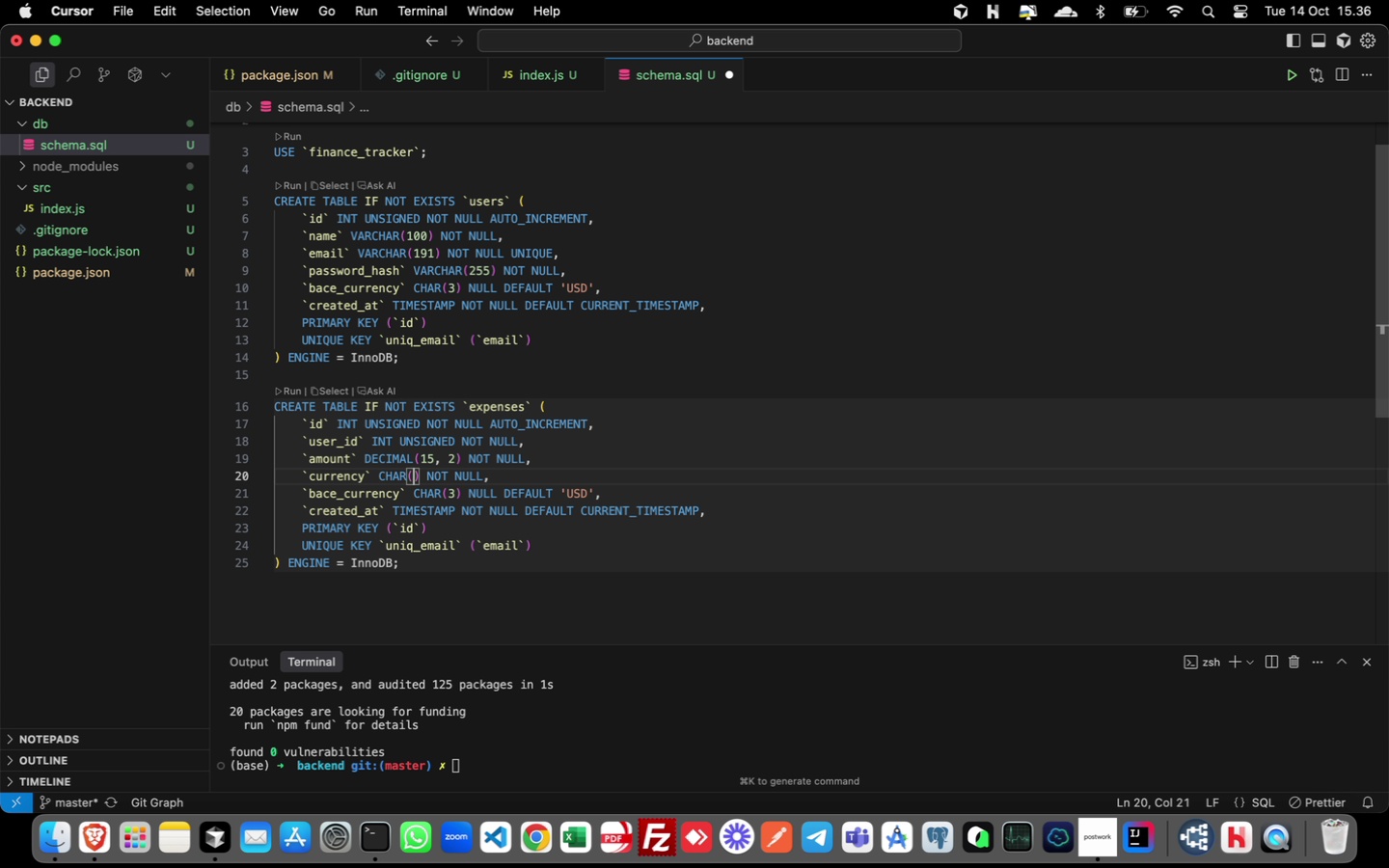 
key(Backspace)
 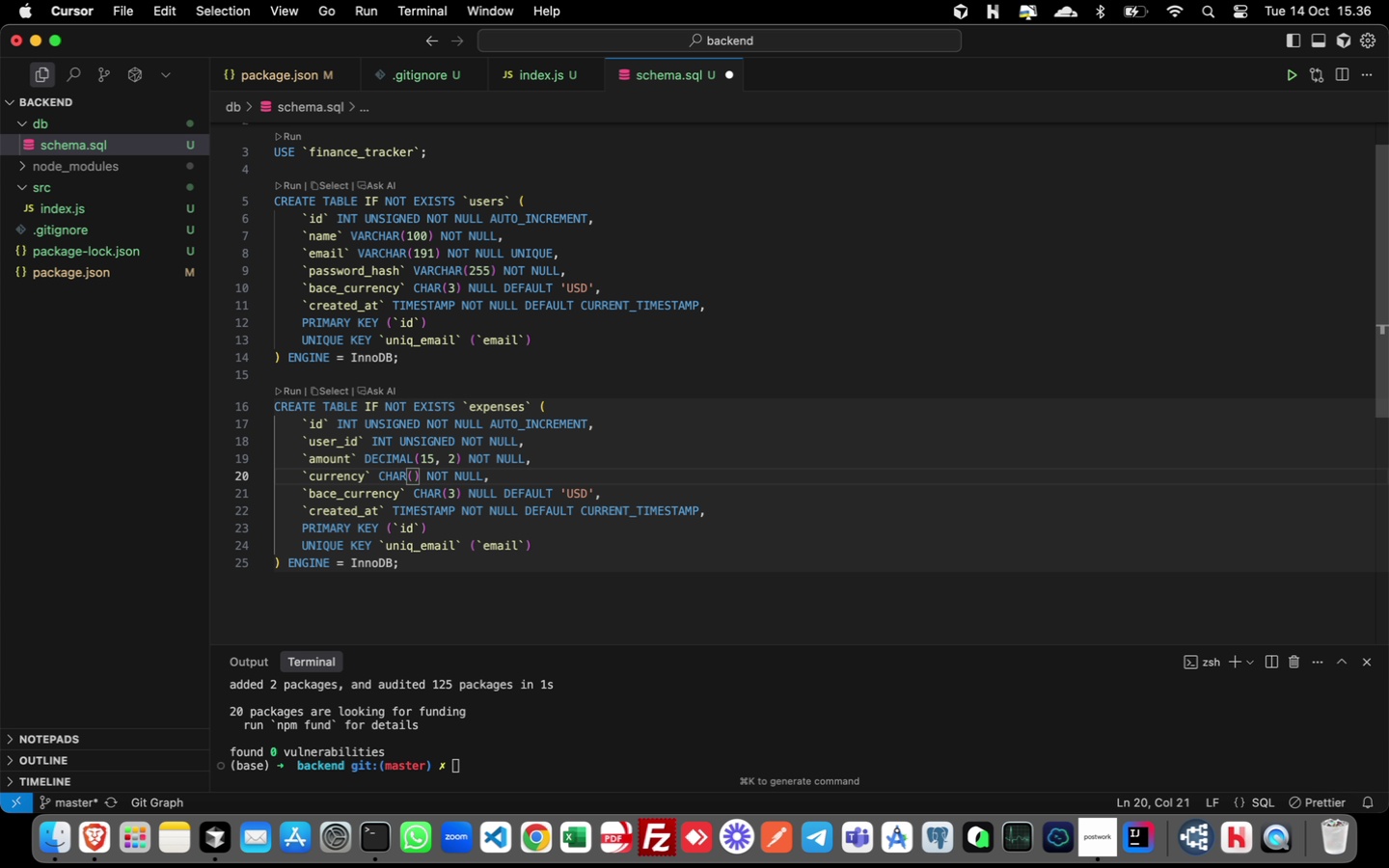 
key(Backspace)
 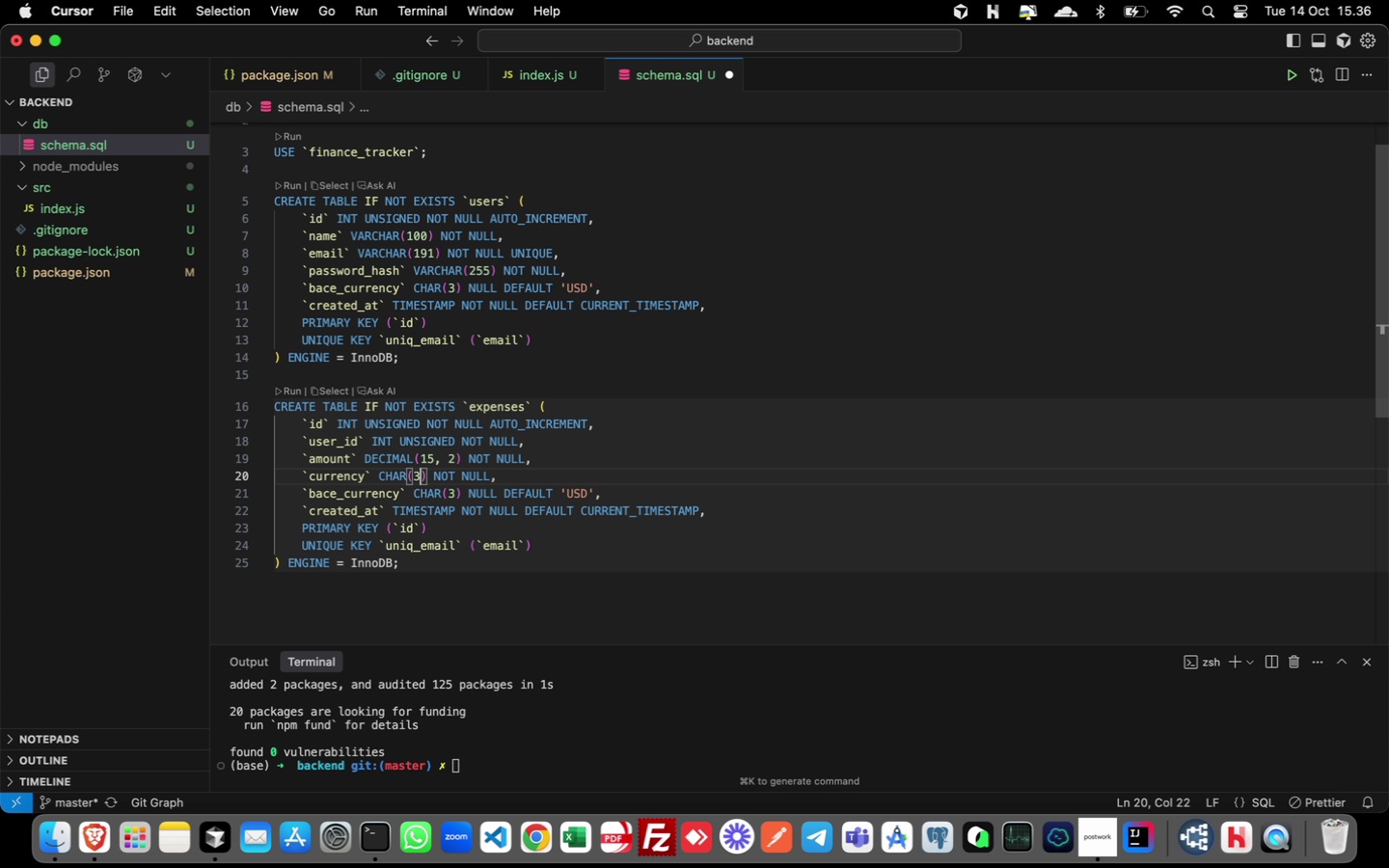 
key(3)
 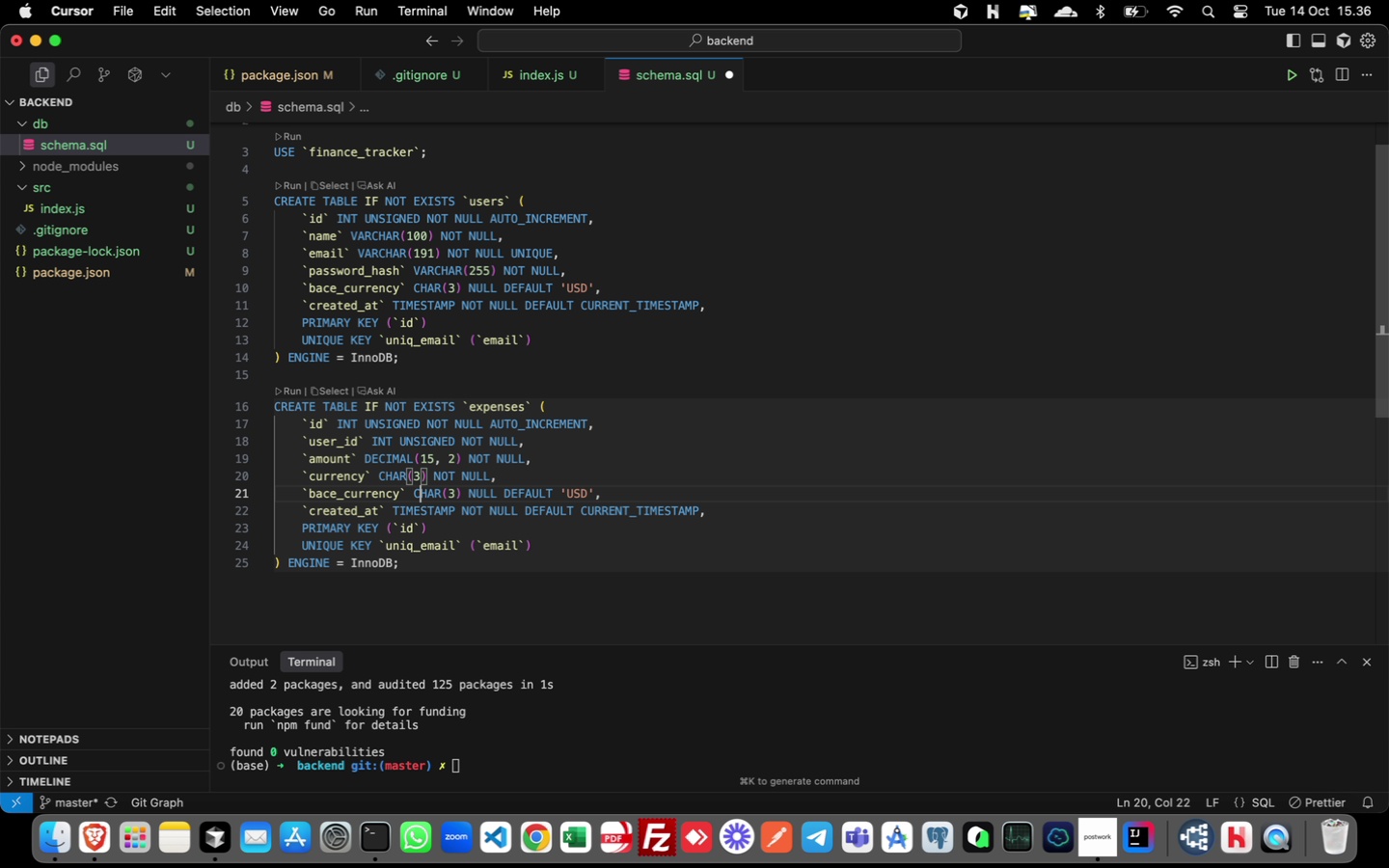 
key(ArrowDown)
 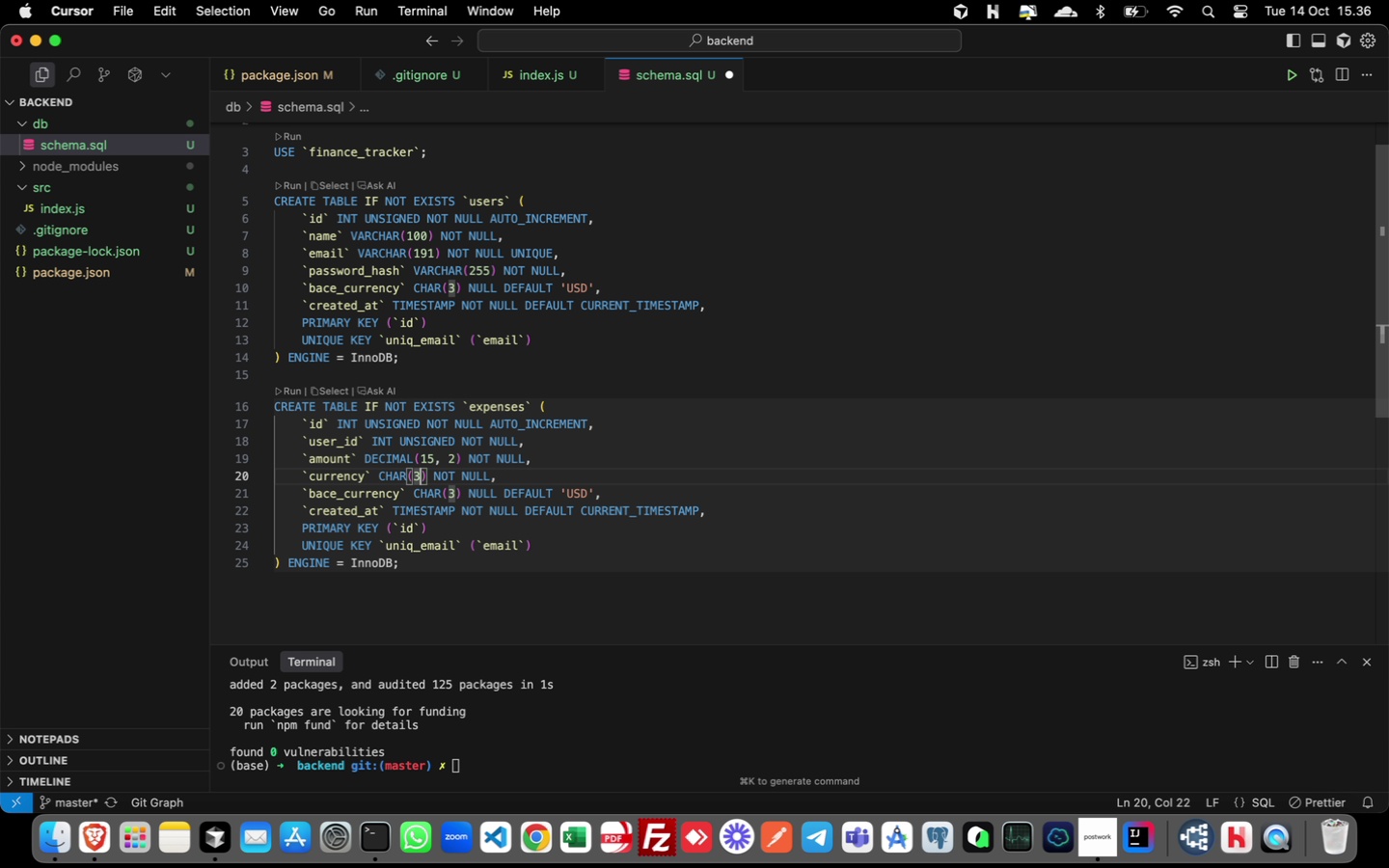 
key(ArrowUp)
 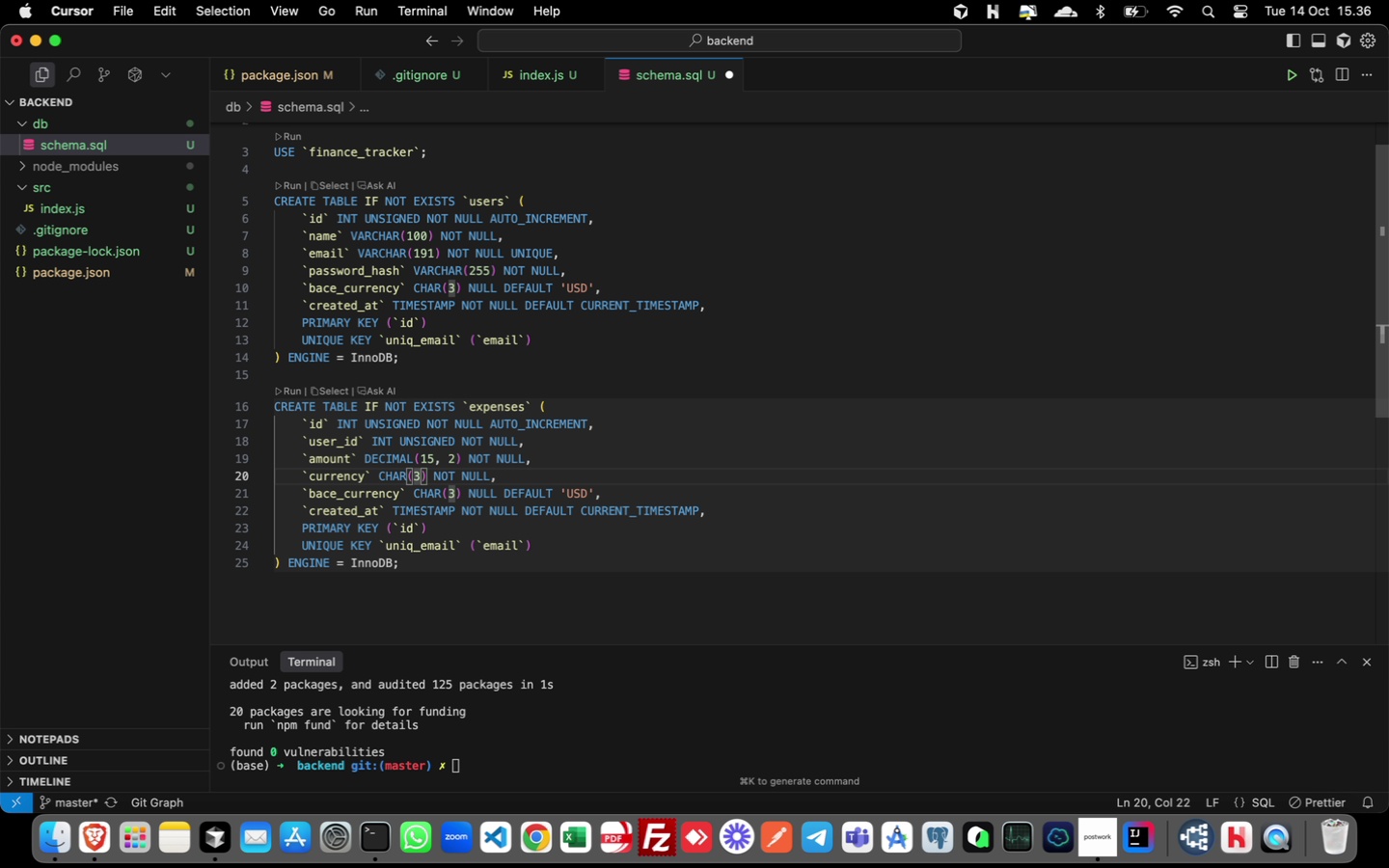 
key(Alt+Shift+ArrowDown)
 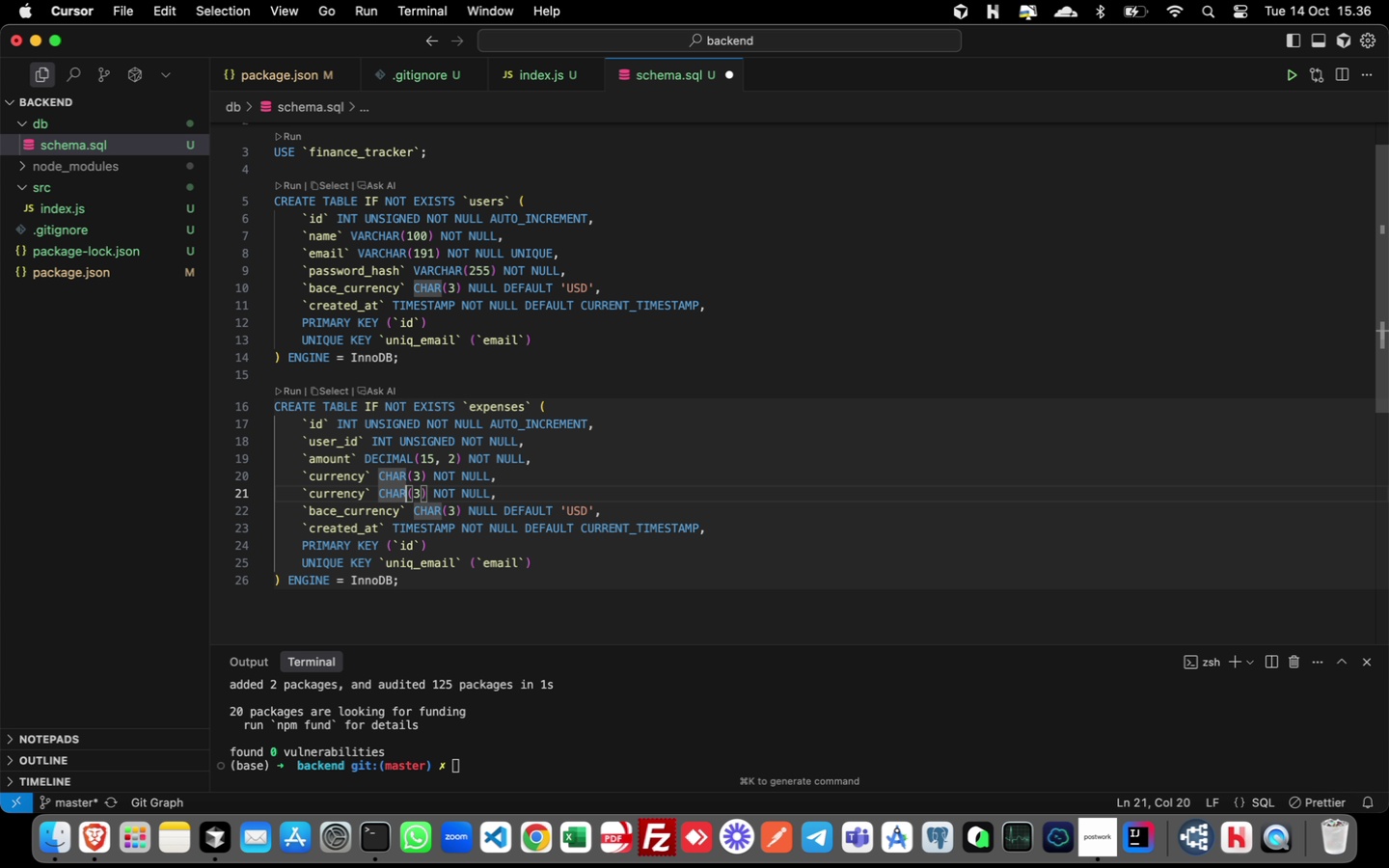 
key(ArrowLeft)
 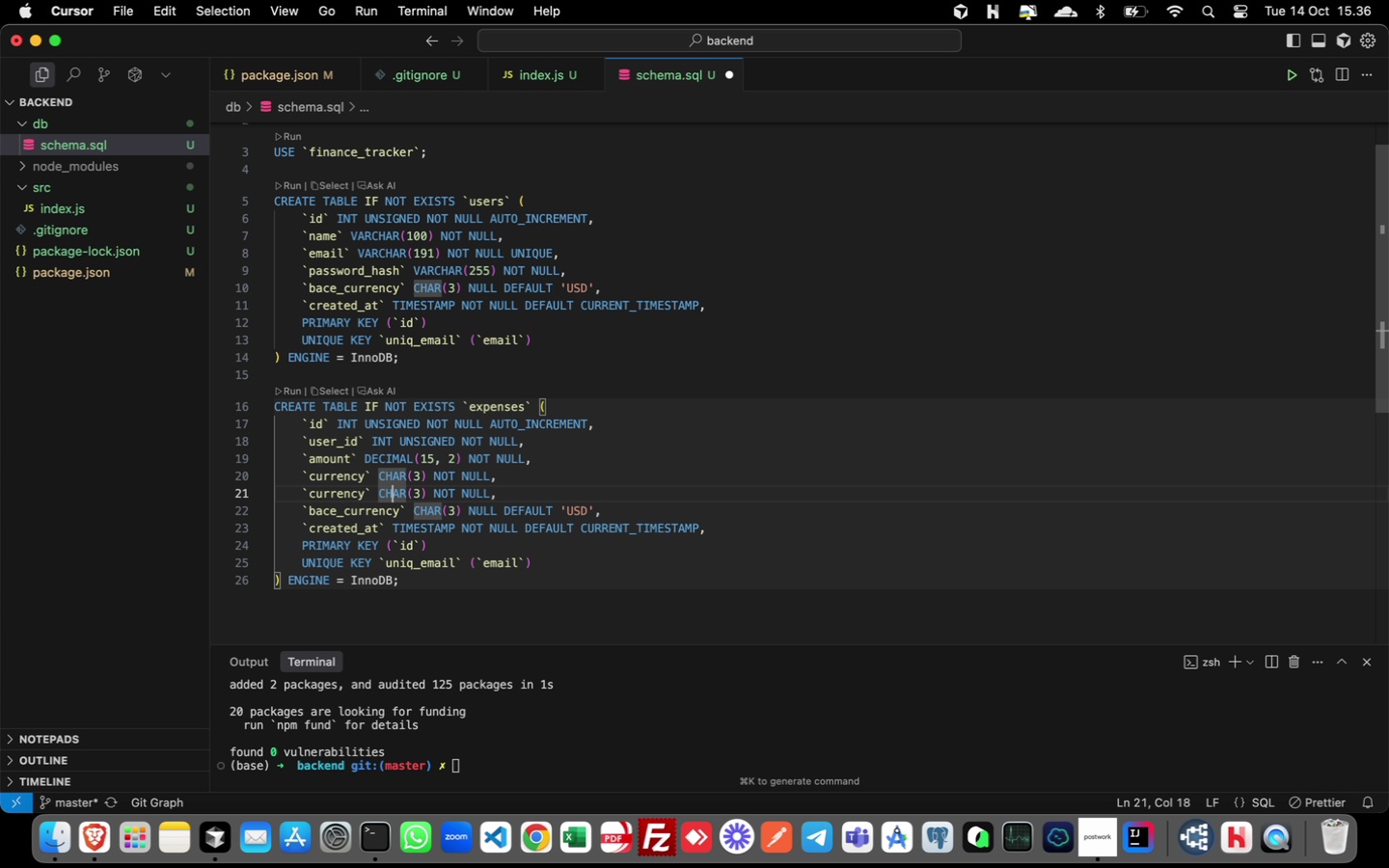 
key(ArrowLeft)
 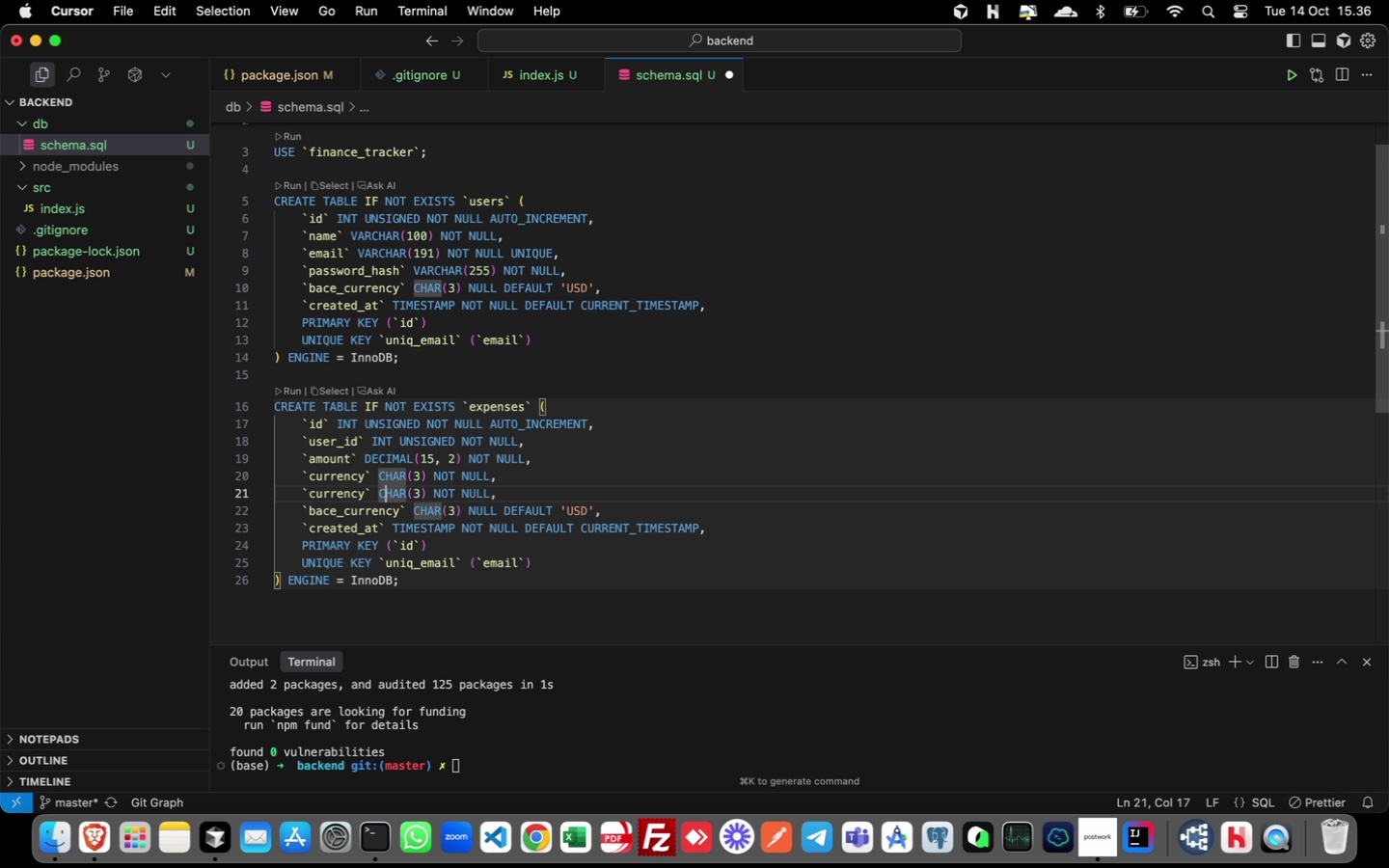 
key(ArrowLeft)
 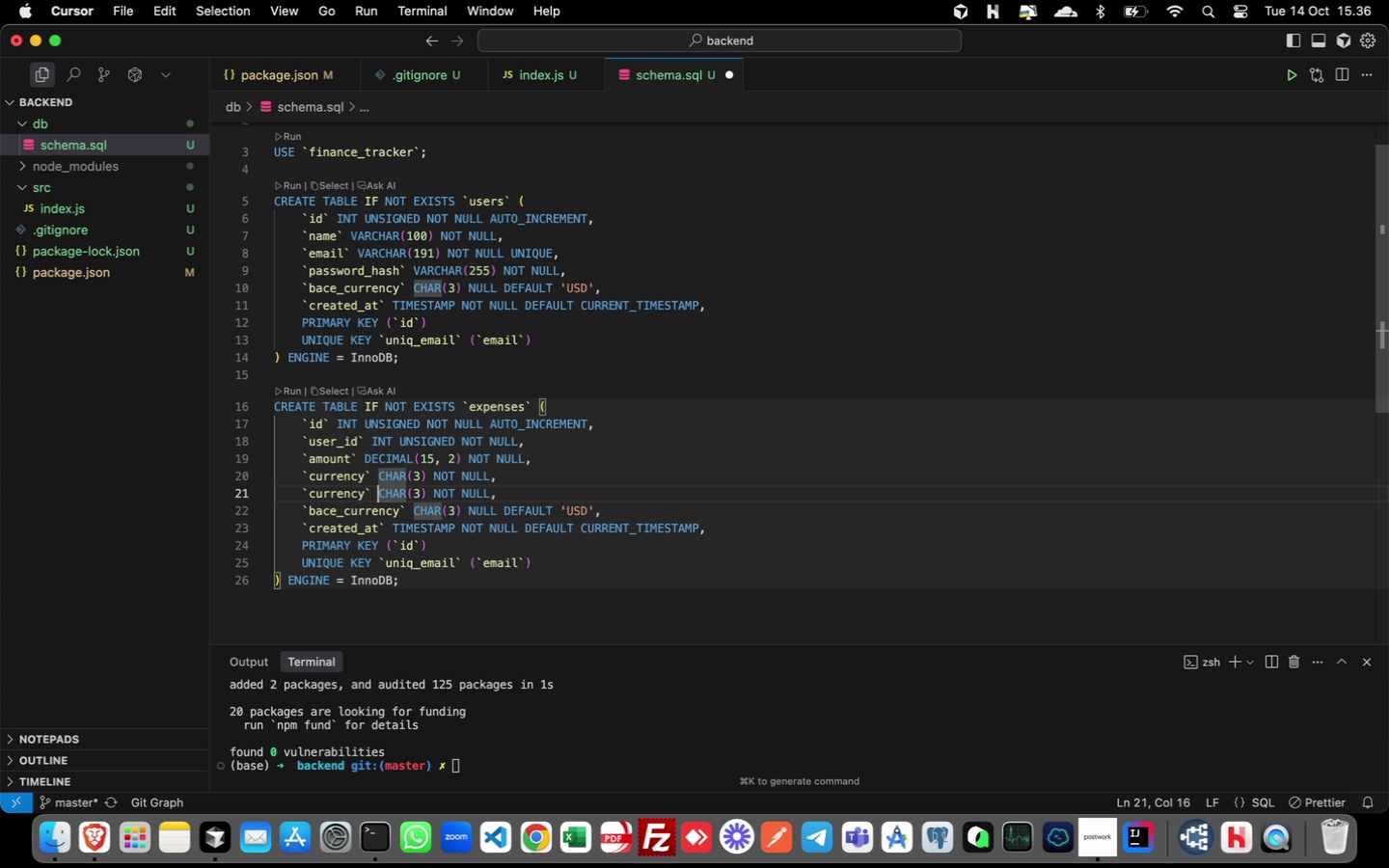 
key(ArrowLeft)
 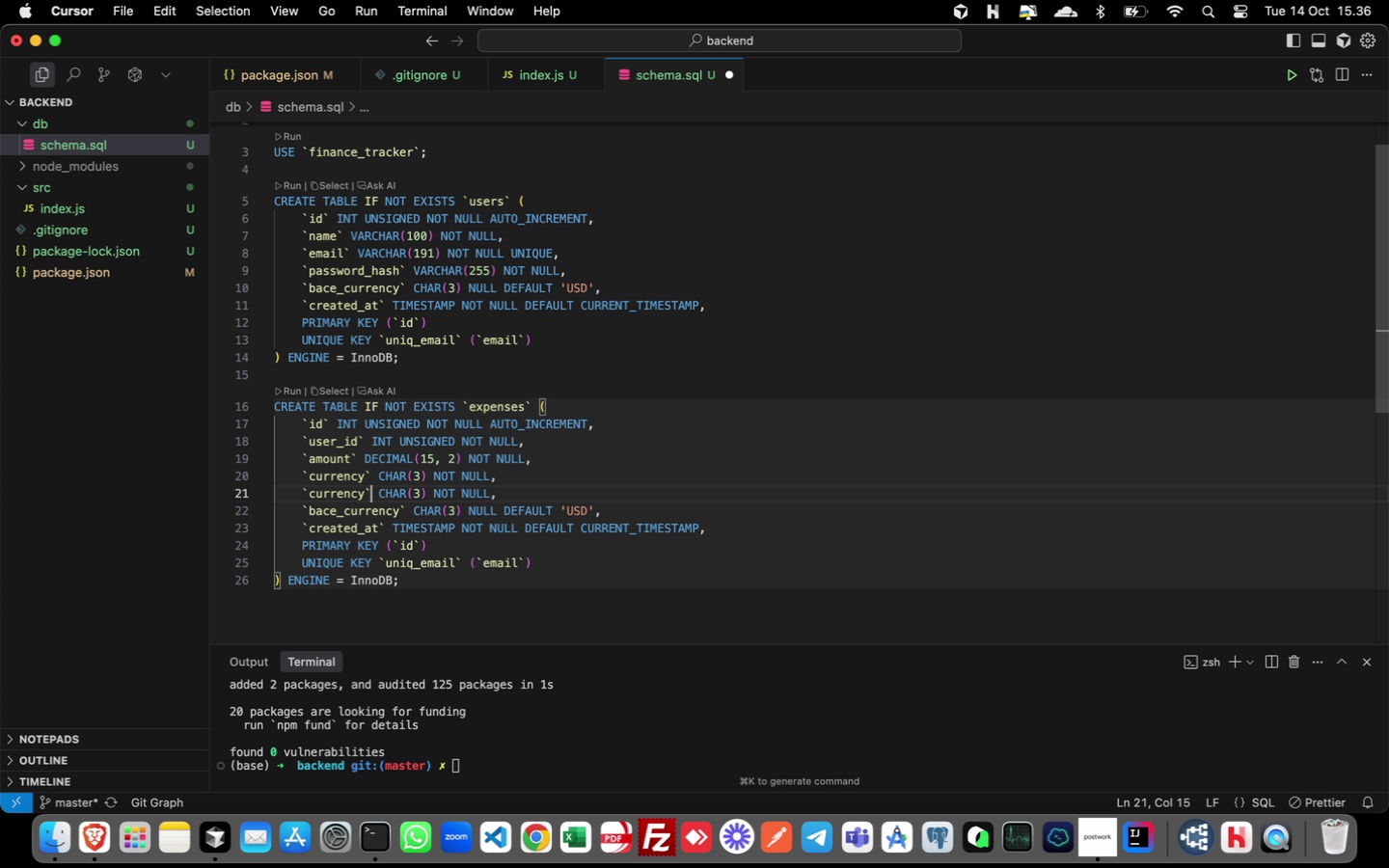 
key(ArrowLeft)
 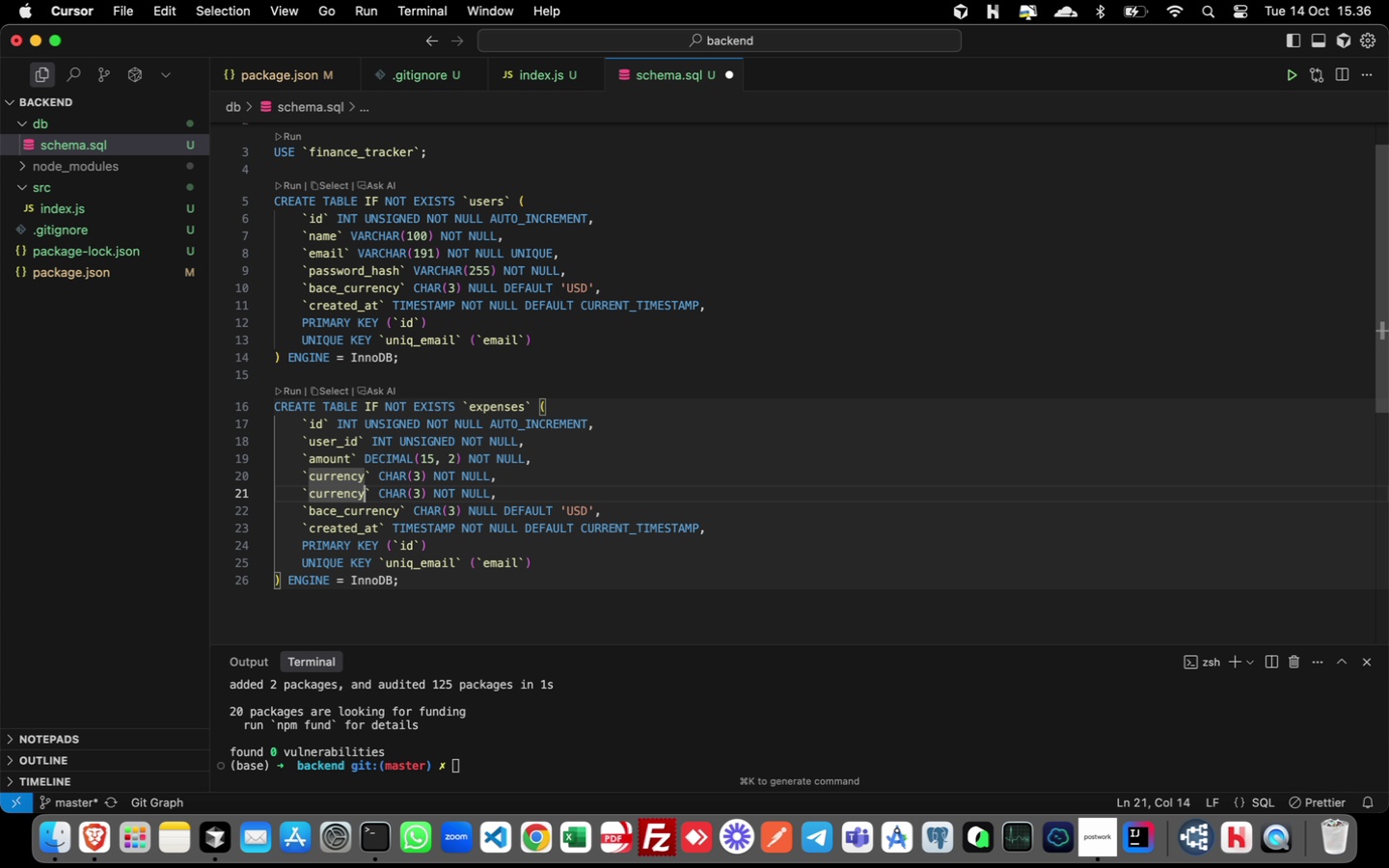 
key(ArrowLeft)
 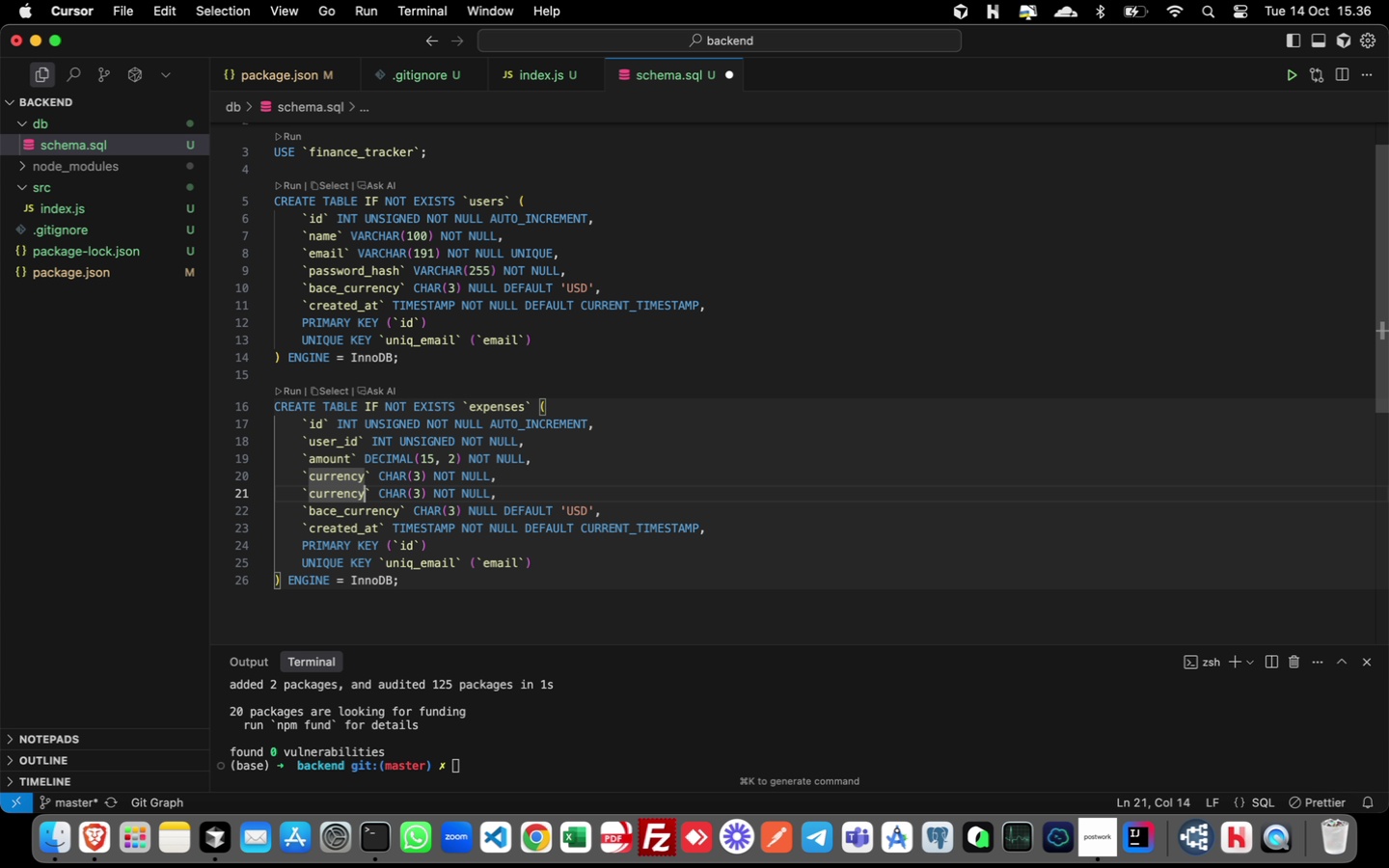 
key(ArrowLeft)
 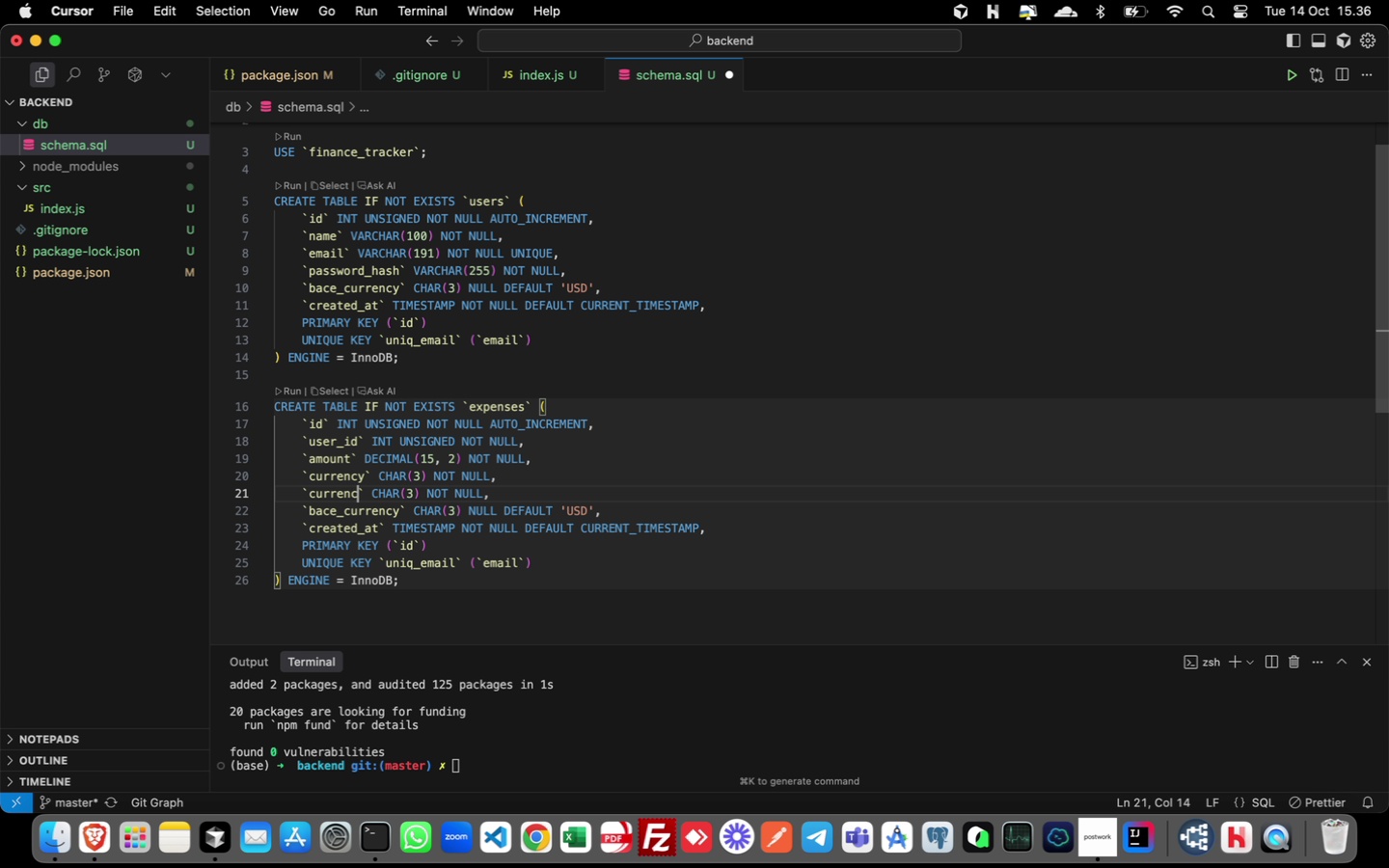 
key(ArrowLeft)
 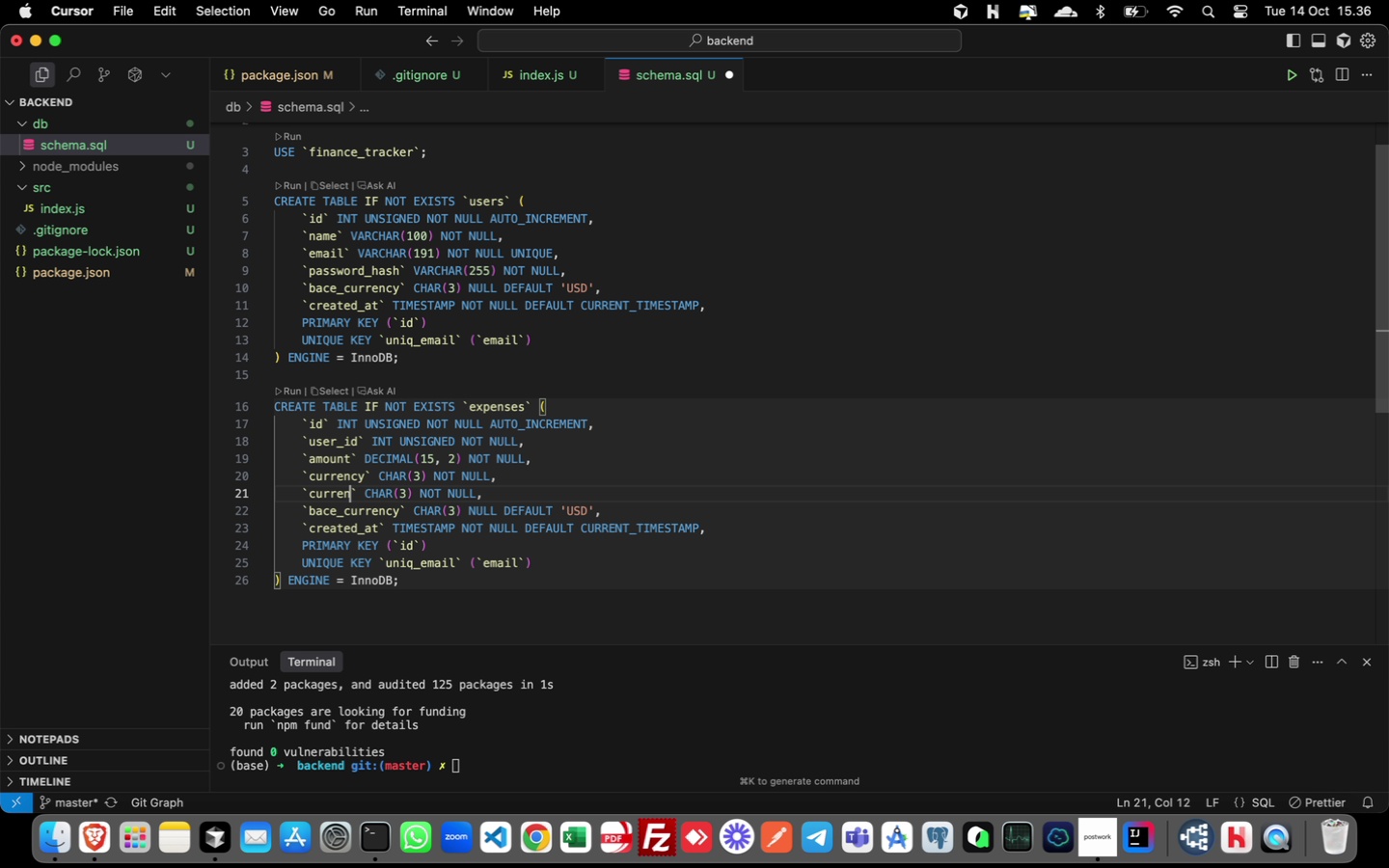 
key(Backspace)
key(Backspace)
key(Backspace)
key(Backspace)
key(Backspace)
key(Backspace)
key(Backspace)
type(ategory)
 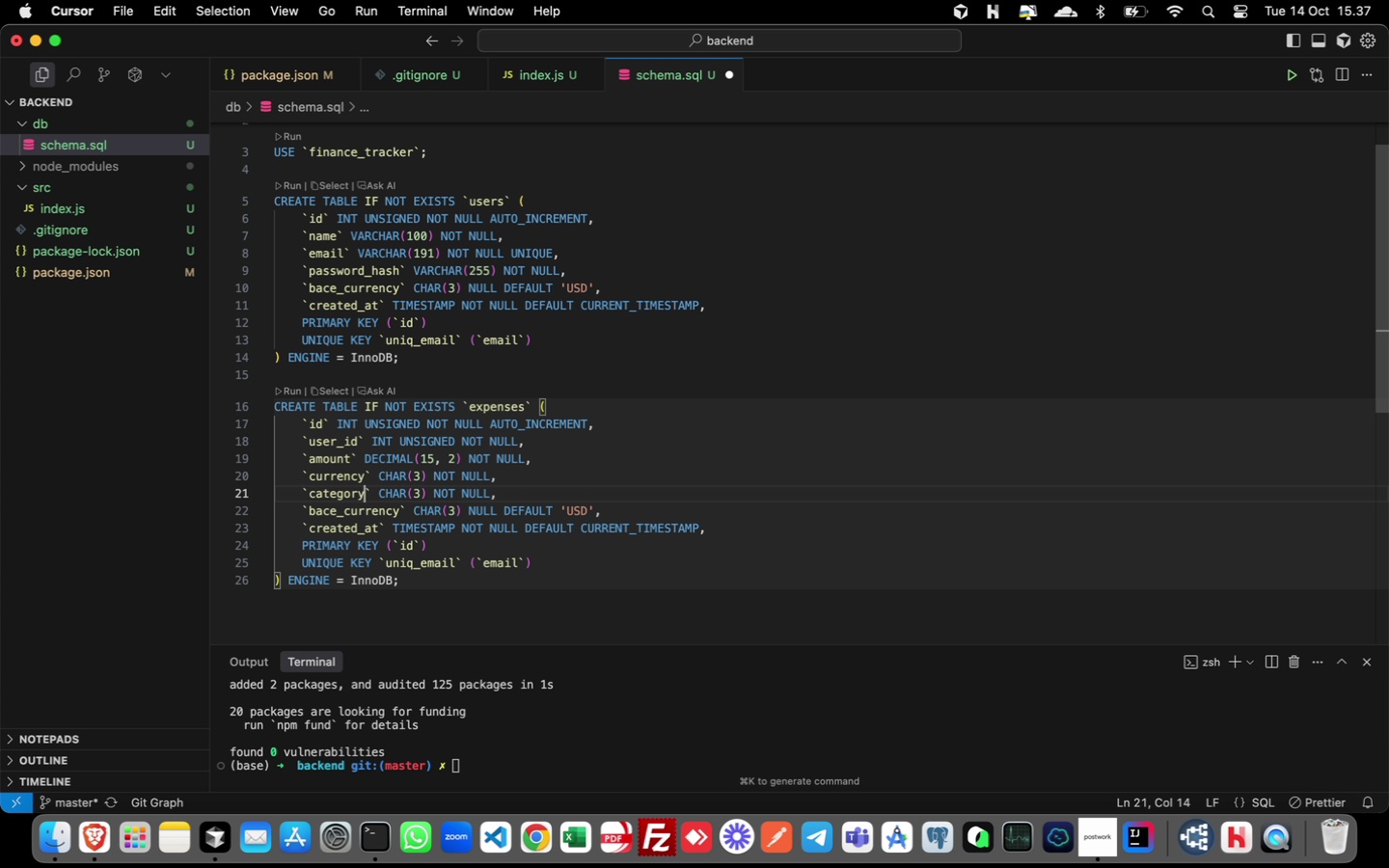 
key(ArrowRight)
 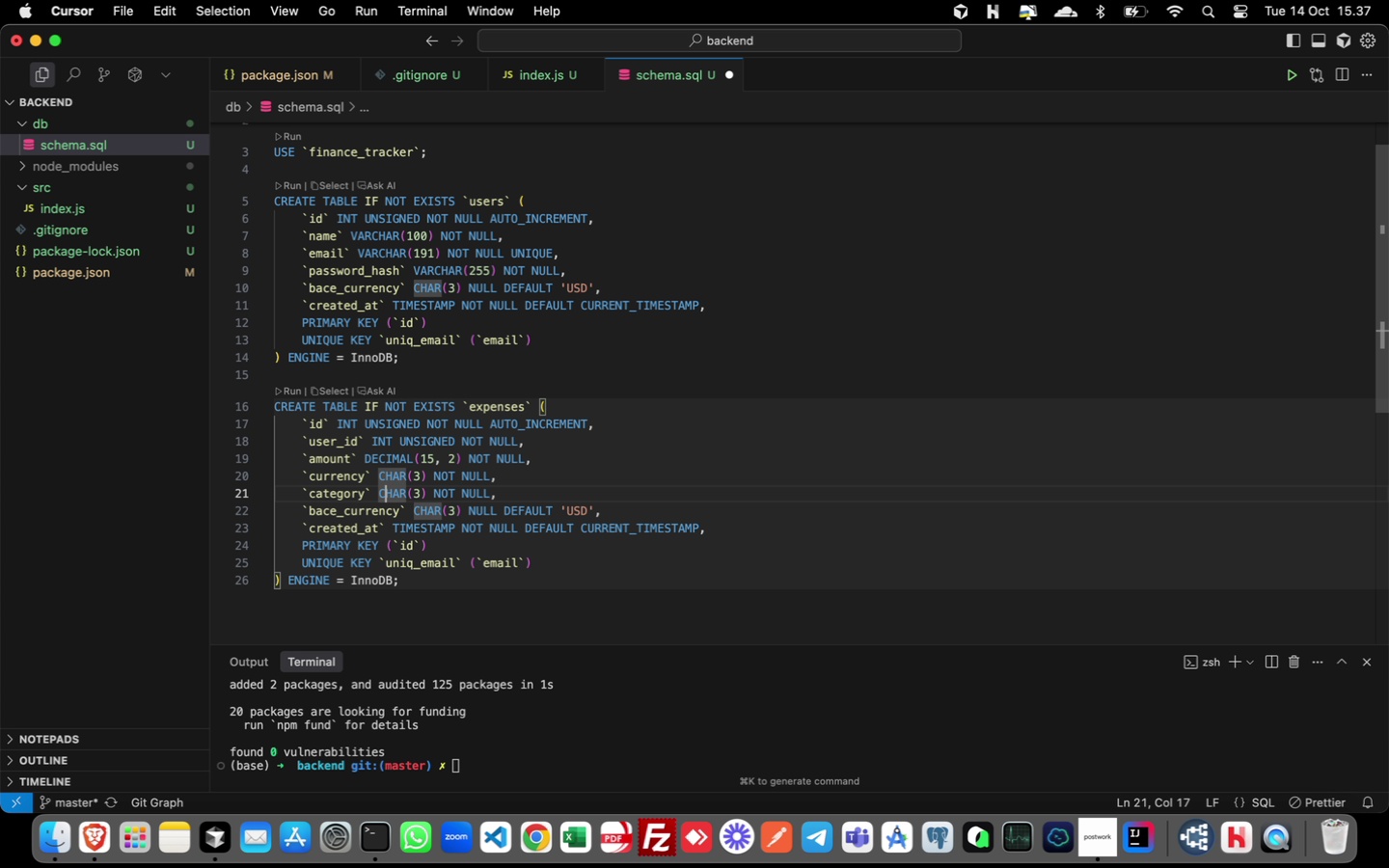 
key(ArrowRight)
 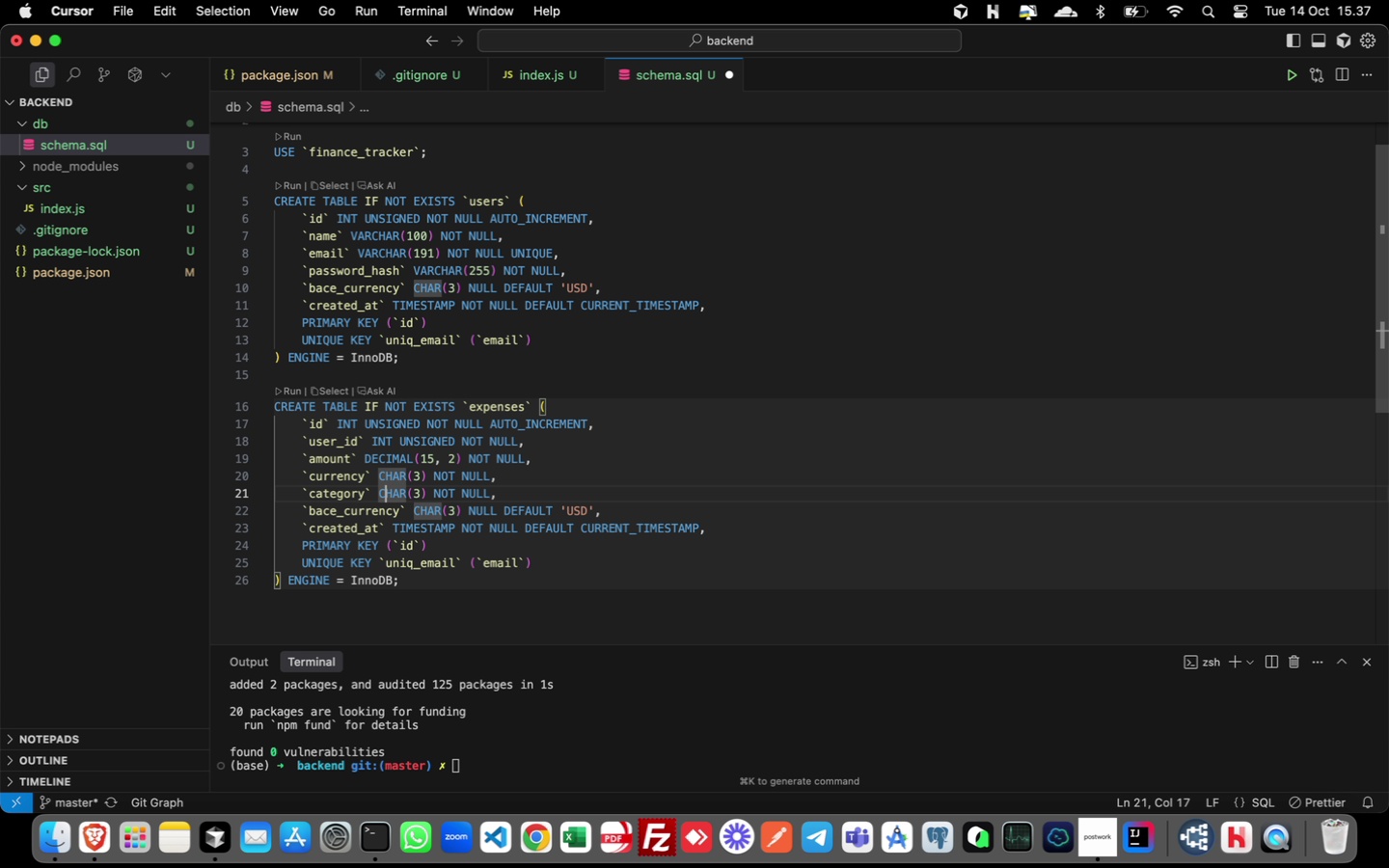 
key(ArrowRight)
 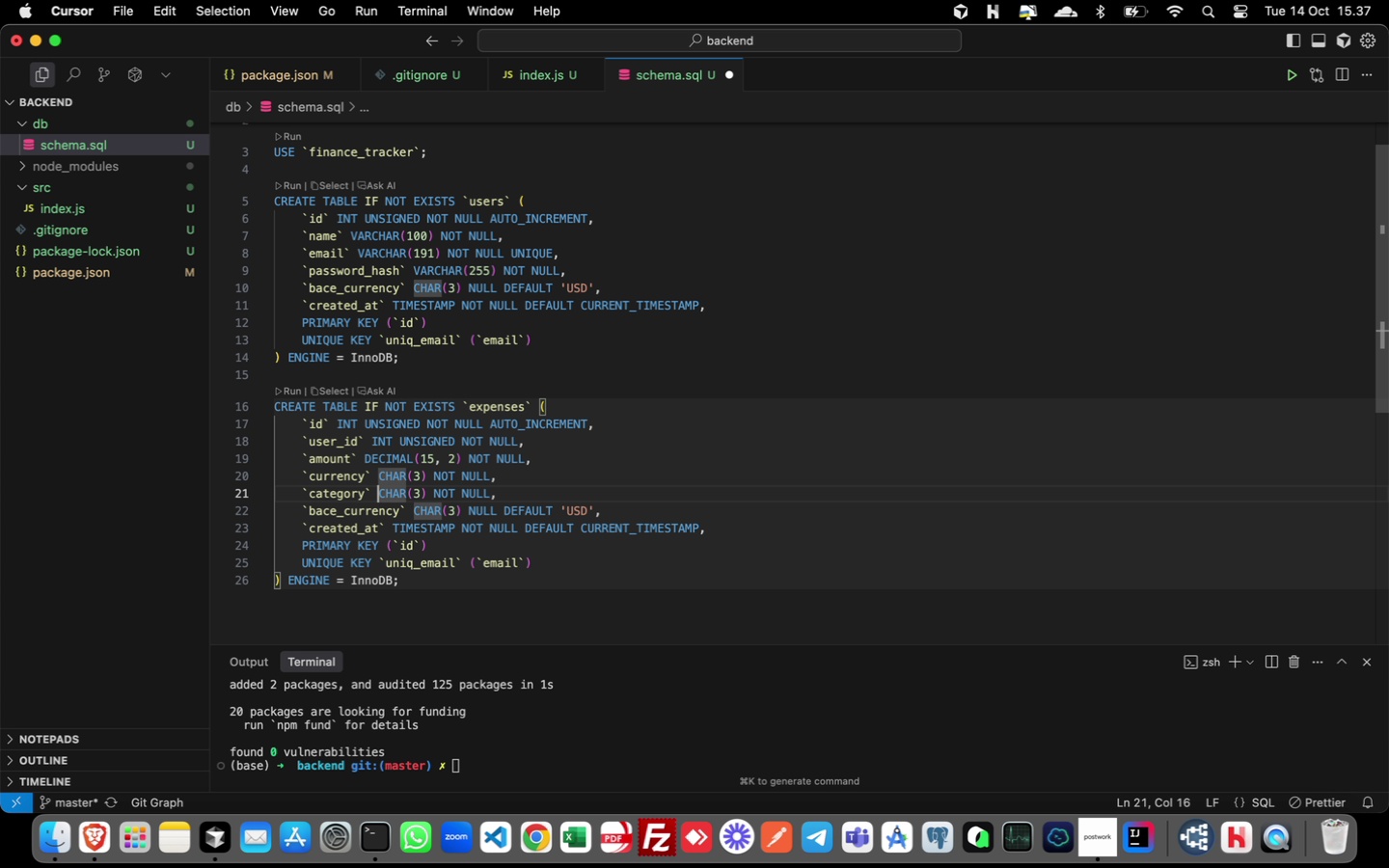 
key(ArrowLeft)
 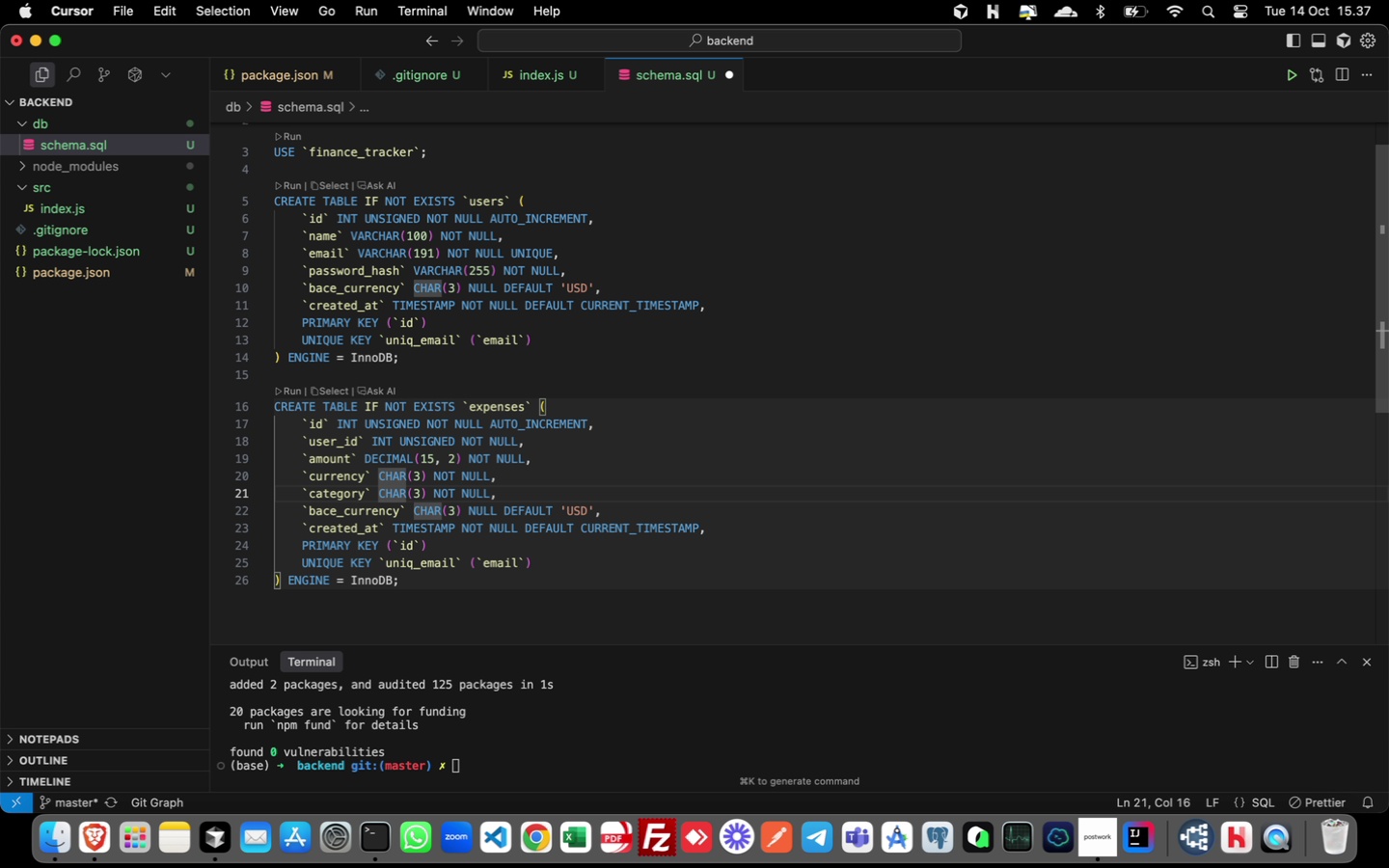 
hold_key(key=ShiftLeft, duration=0.48)
 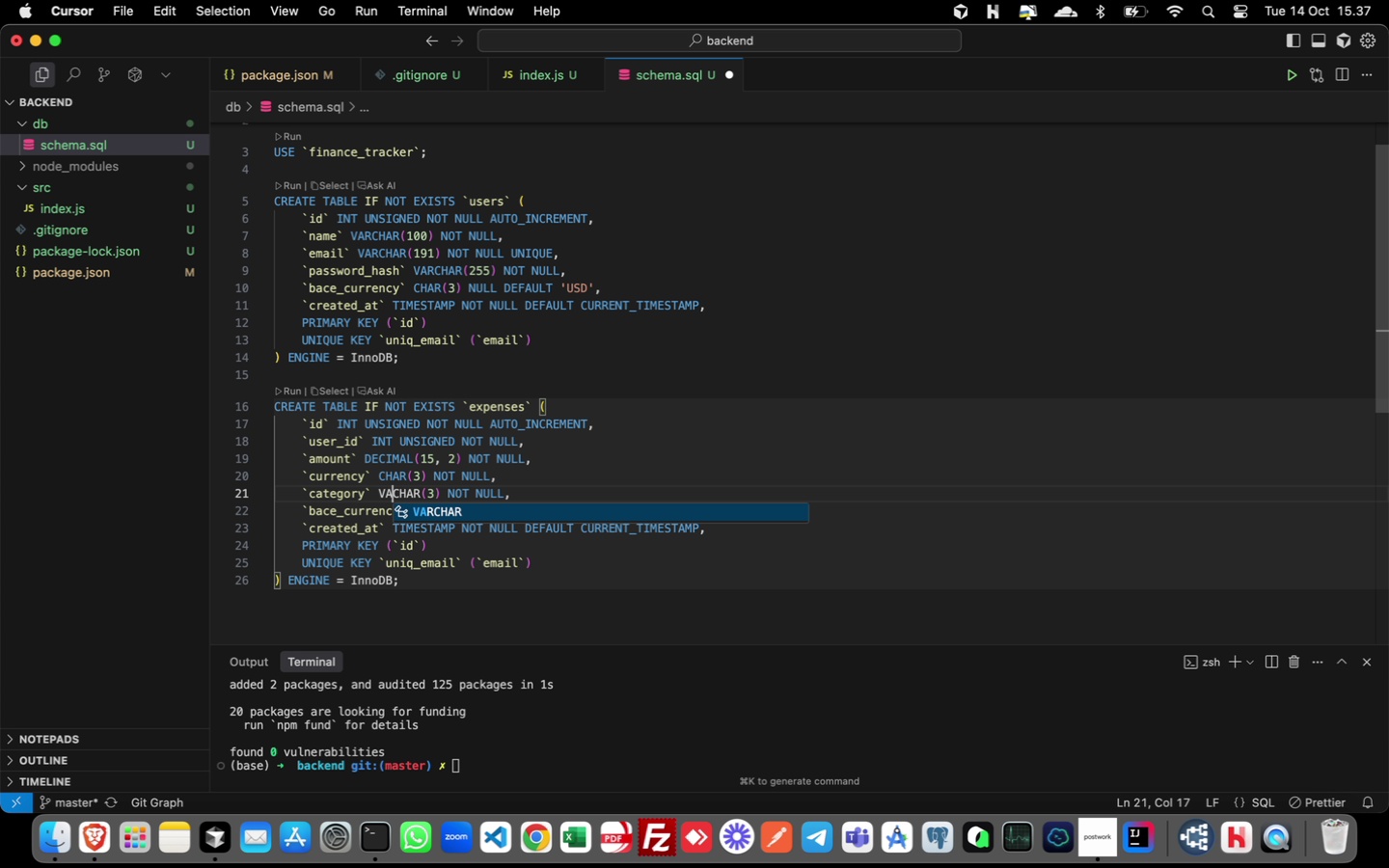 
type(VAR)
 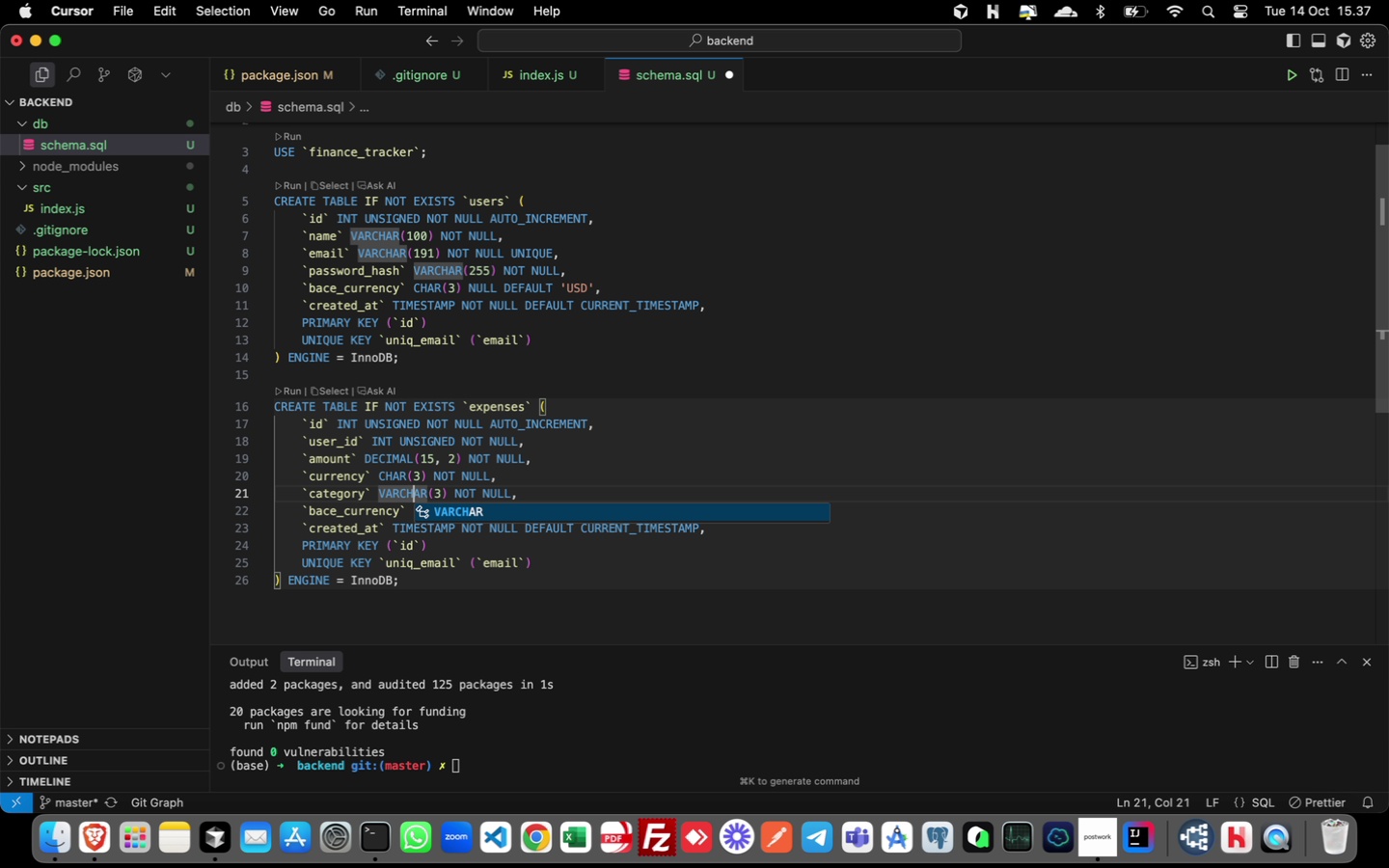 
key(ArrowRight)
 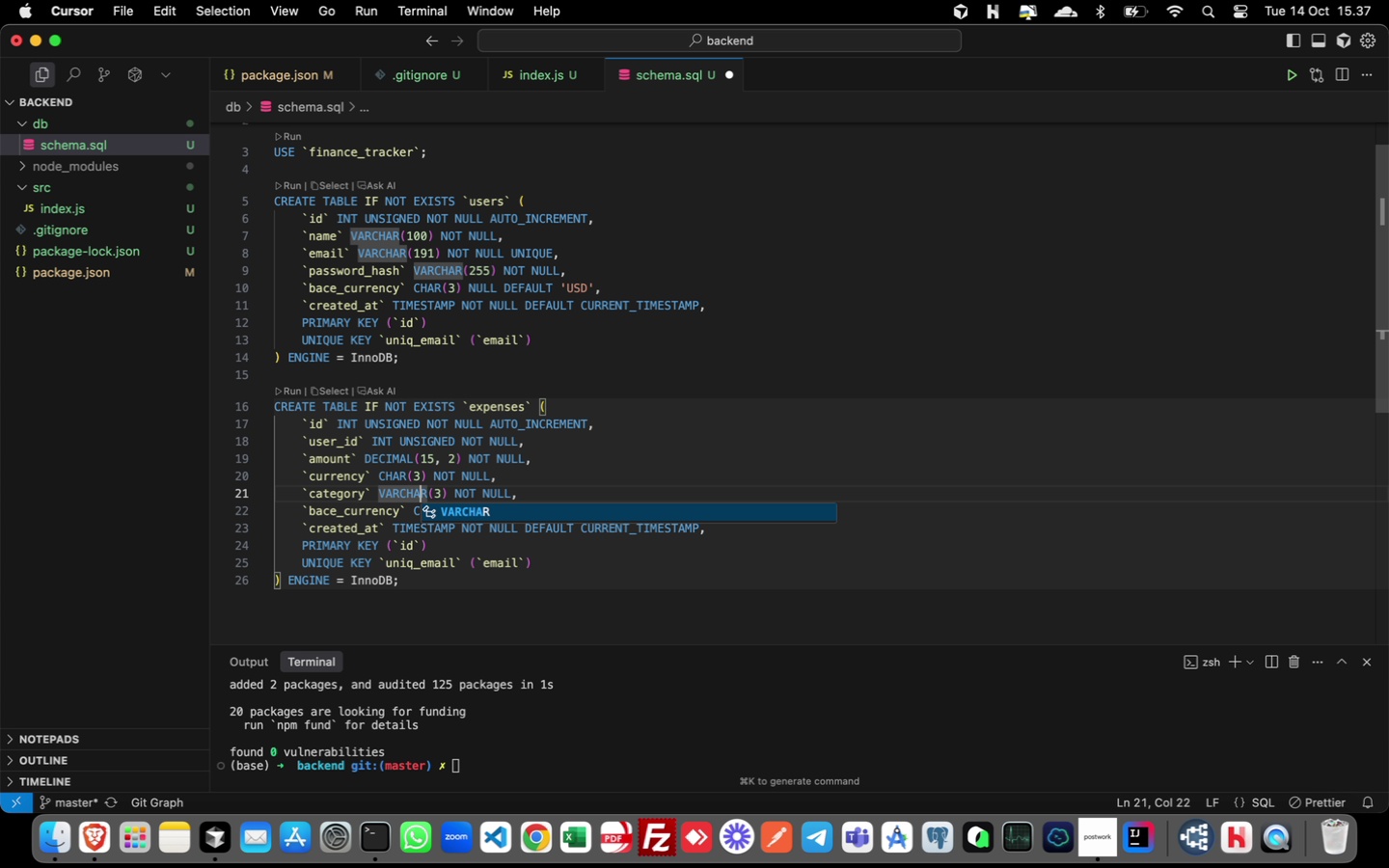 
key(ArrowRight)
 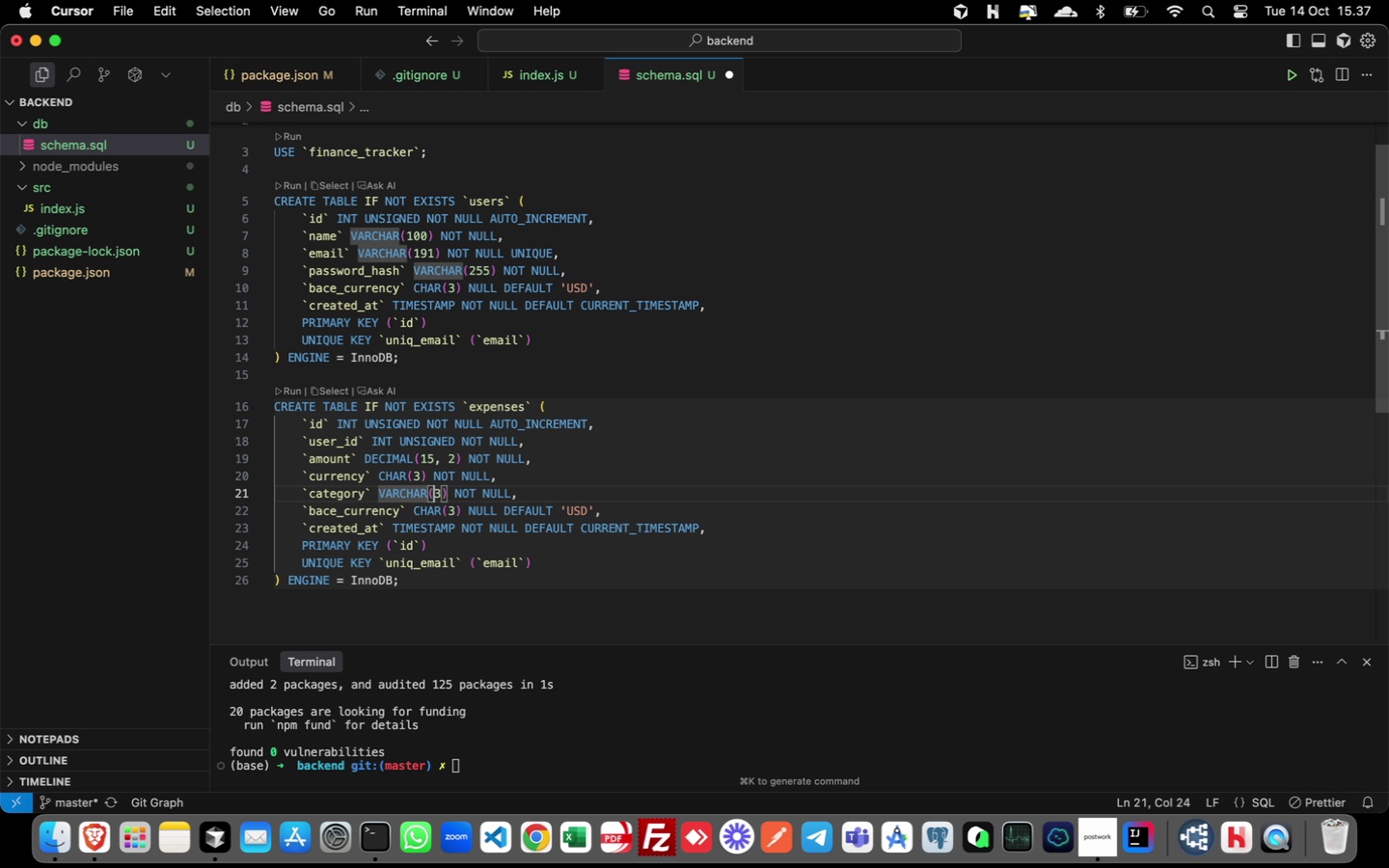 
key(ArrowRight)
 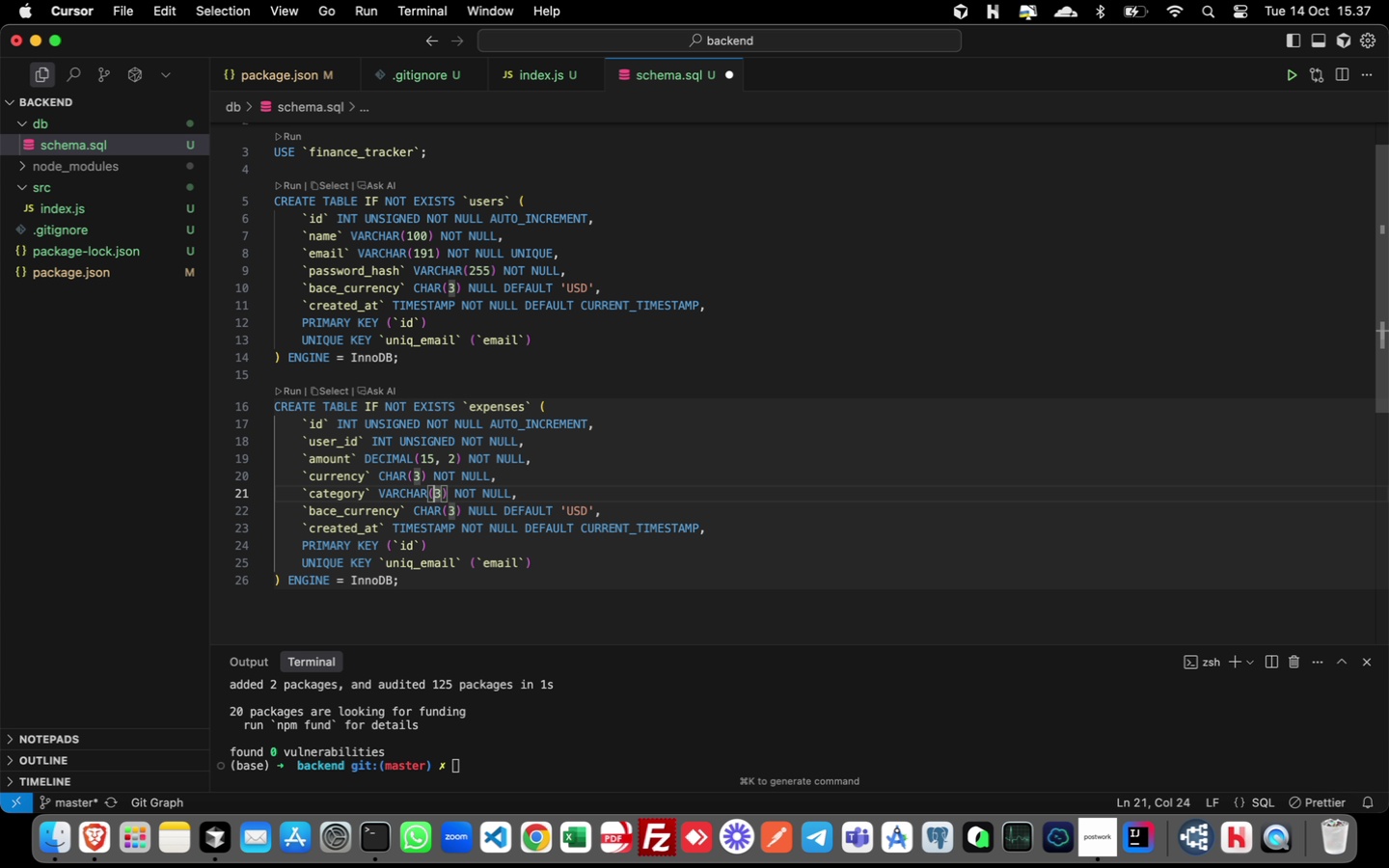 
key(ArrowRight)
 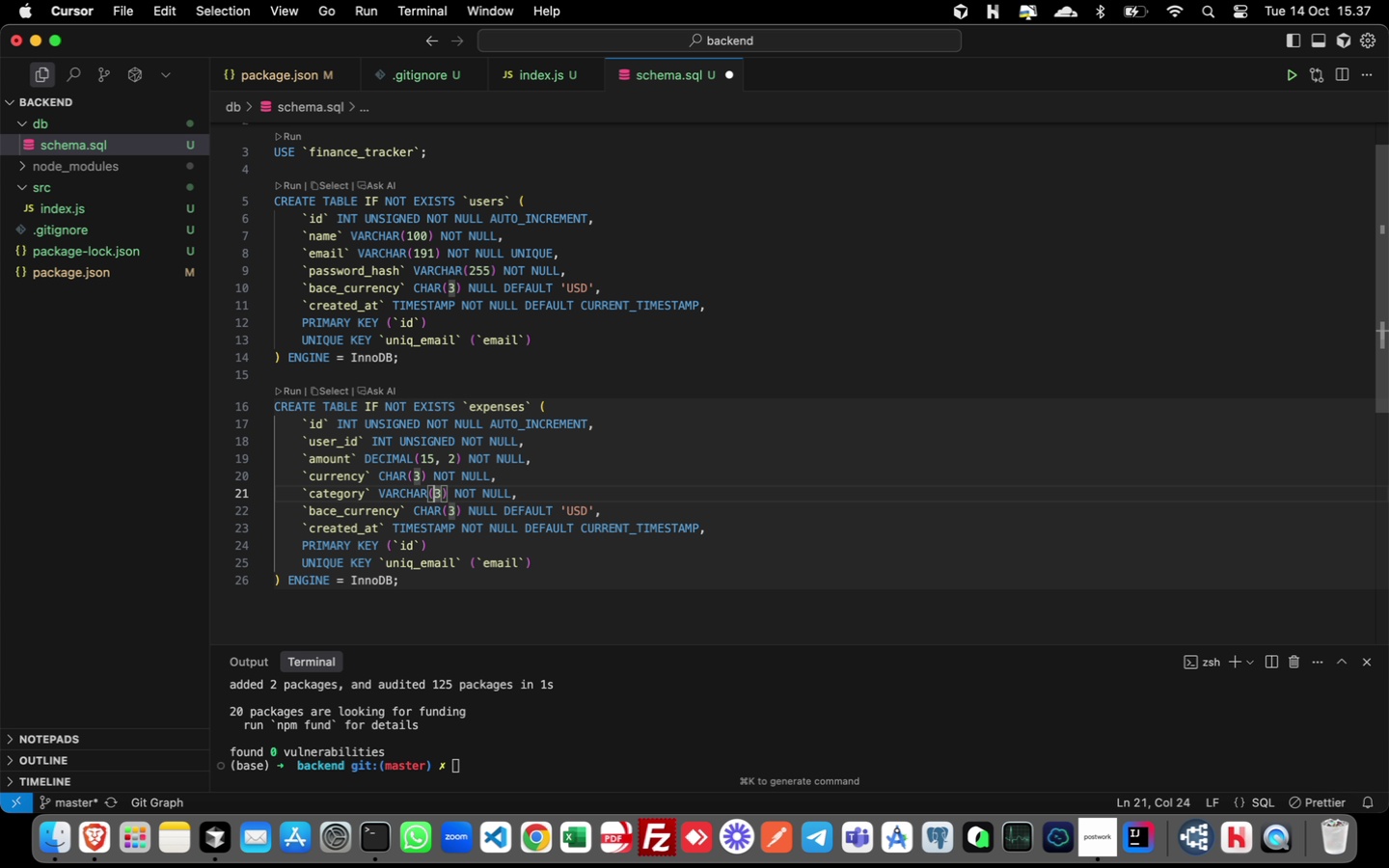 
key(ArrowRight)
 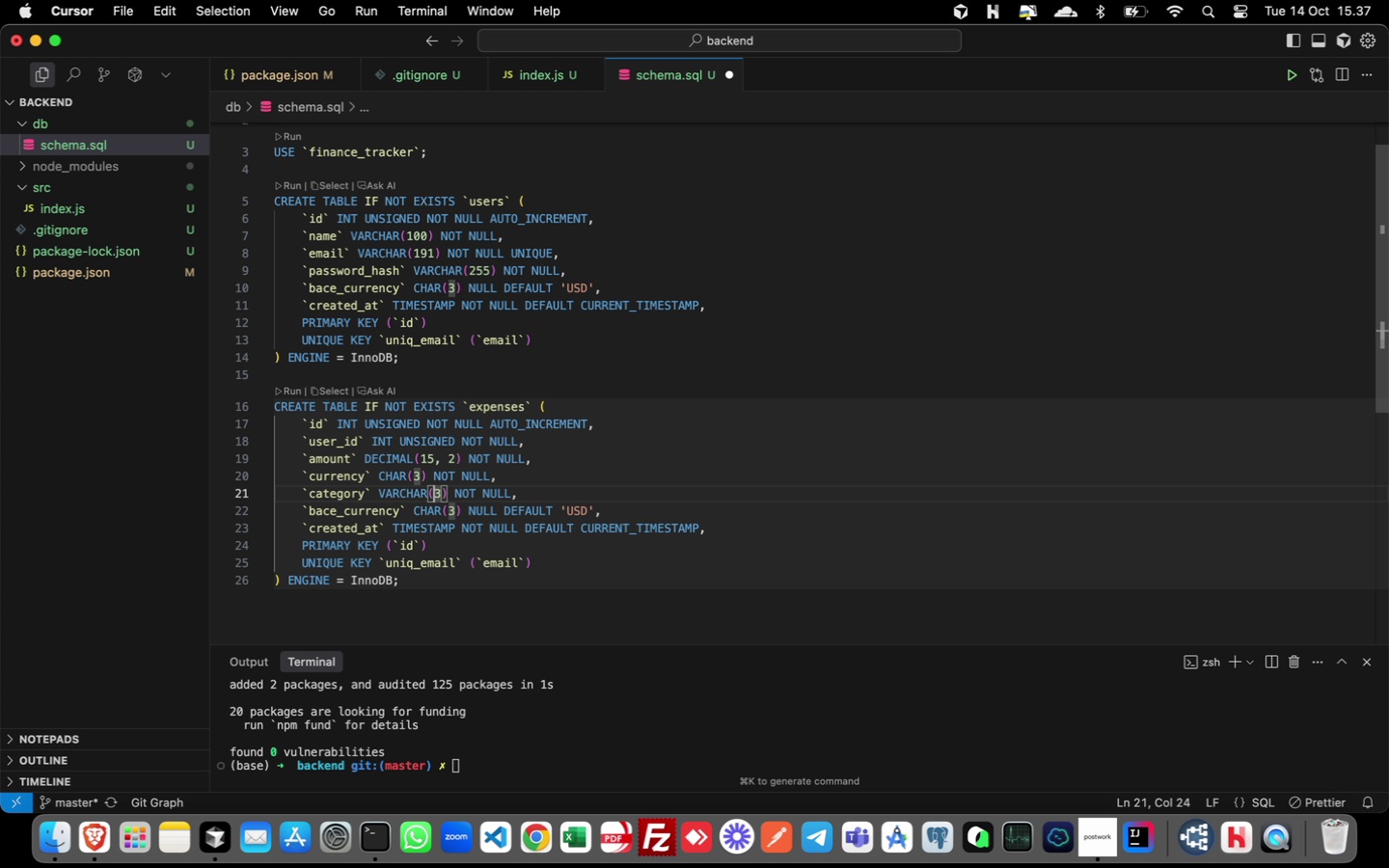 
key(Shift+ArrowRight)
 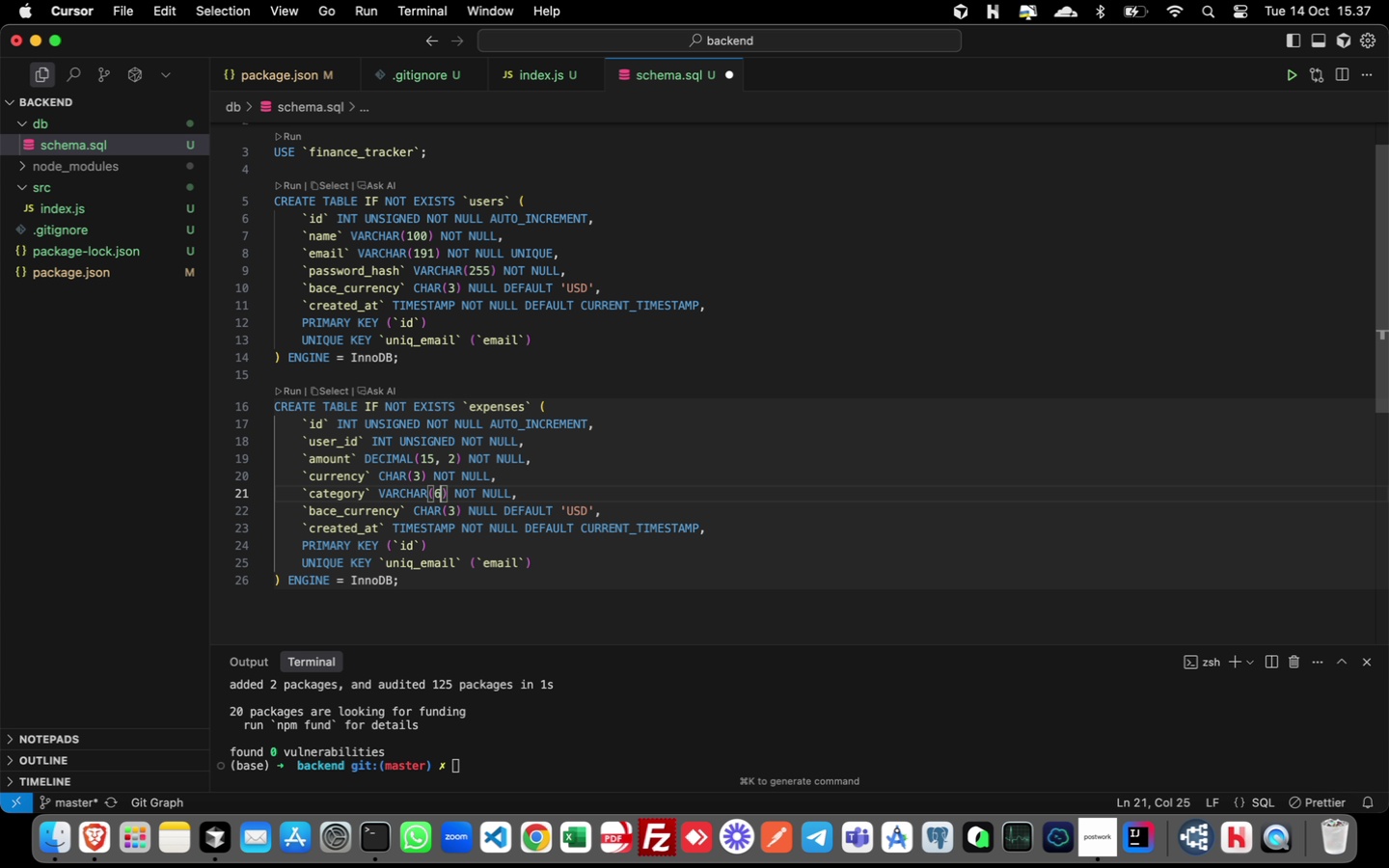 
type(64)
 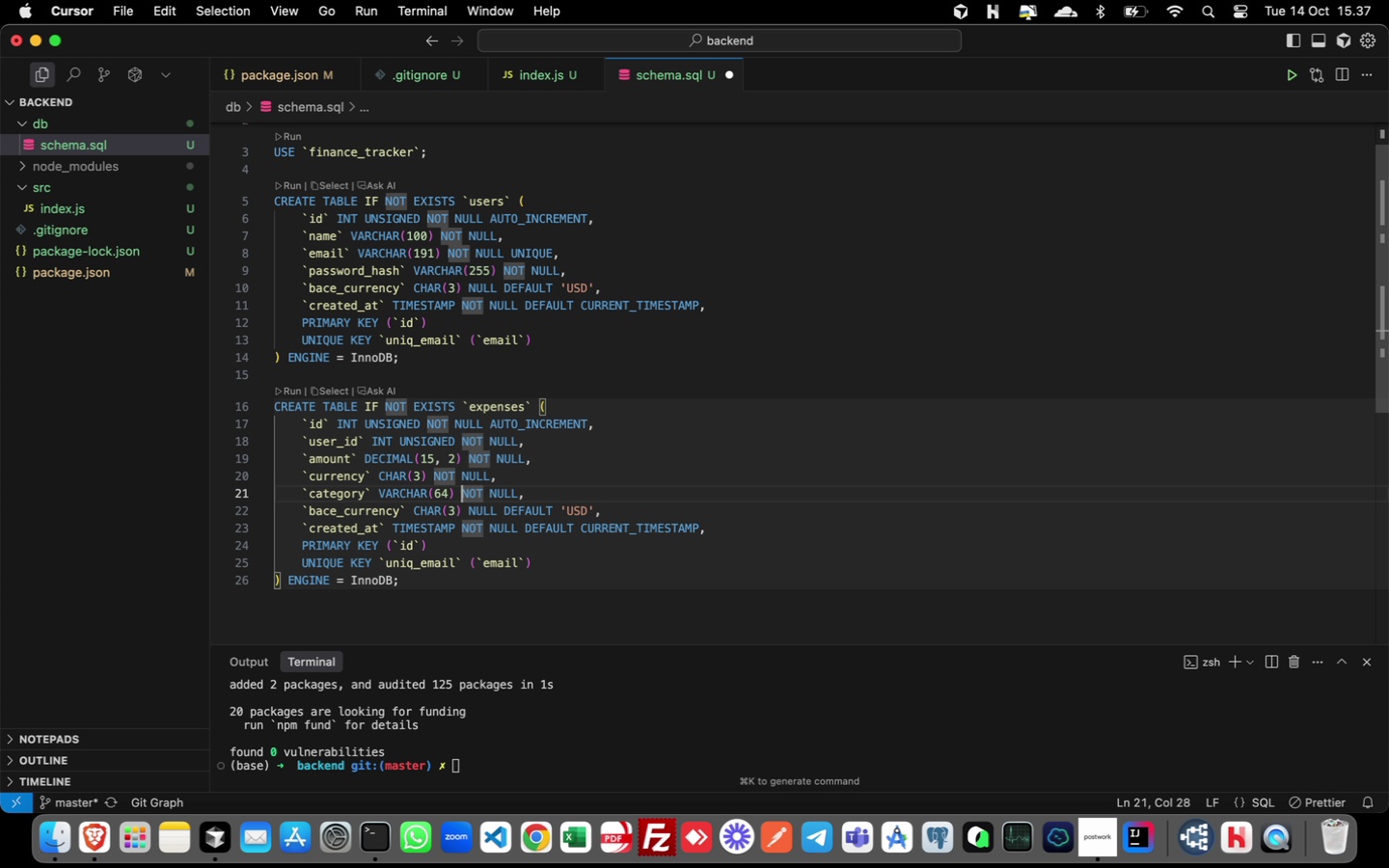 
key(ArrowRight)
 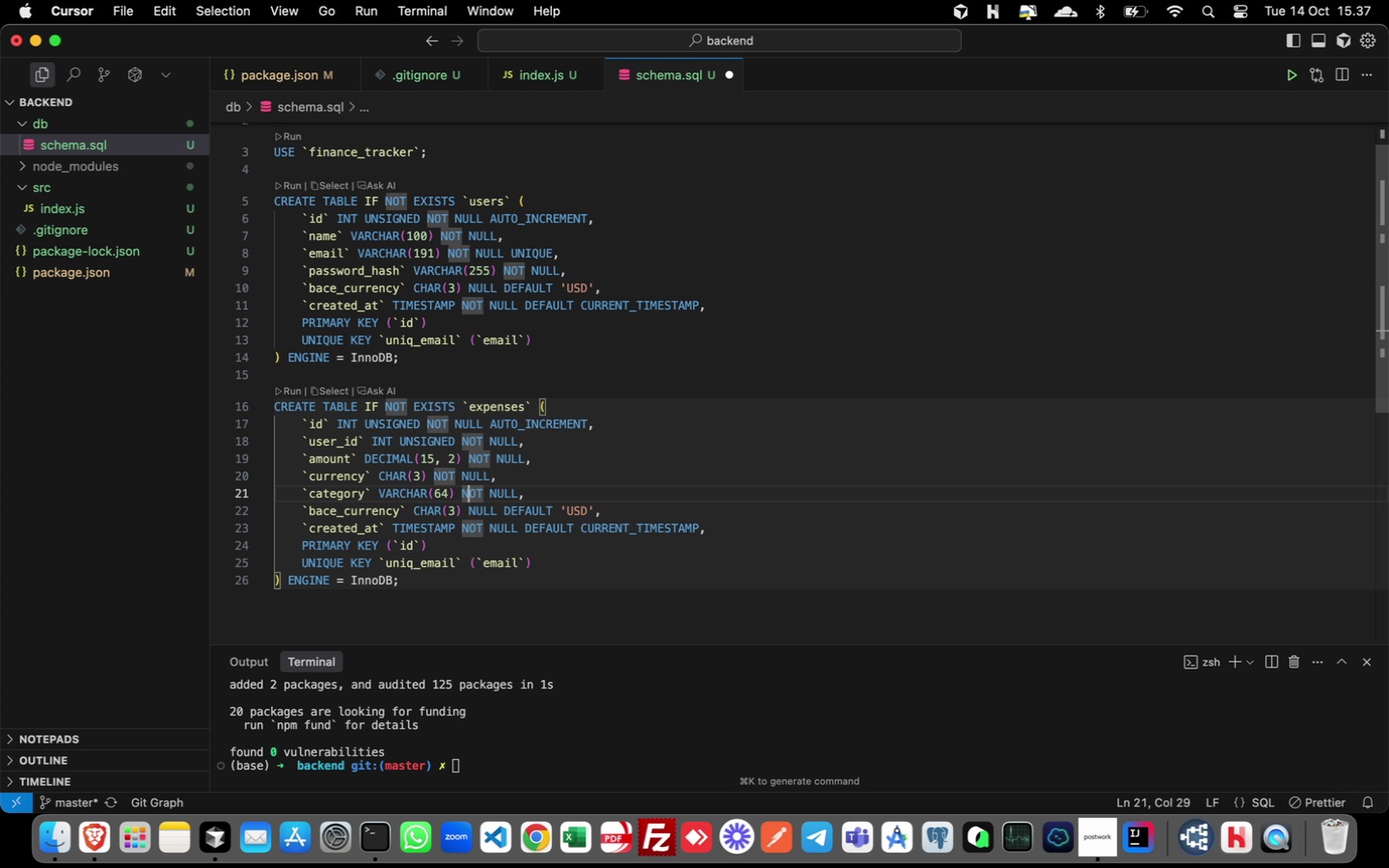 
key(ArrowRight)
 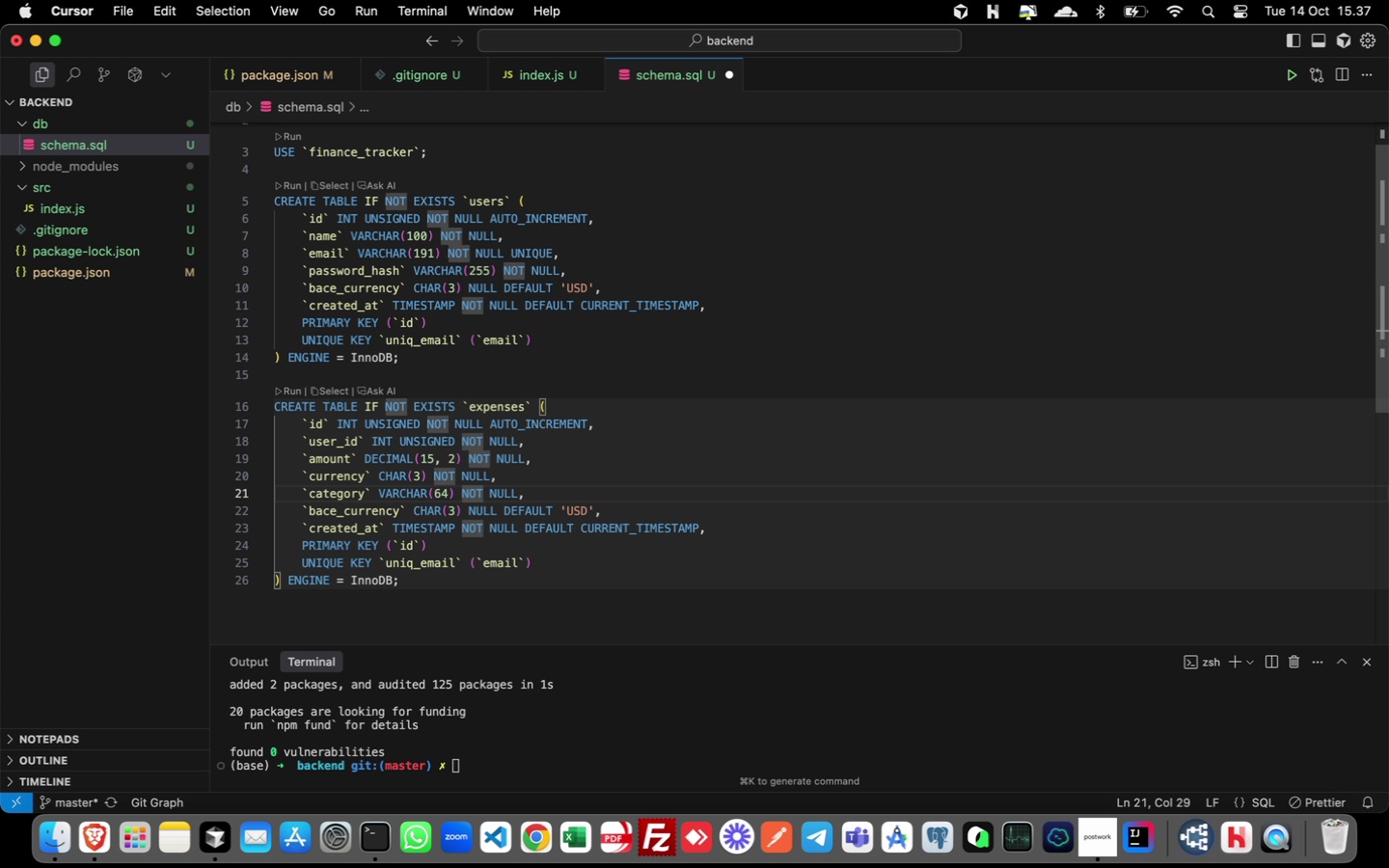 
key(ArrowRight)
 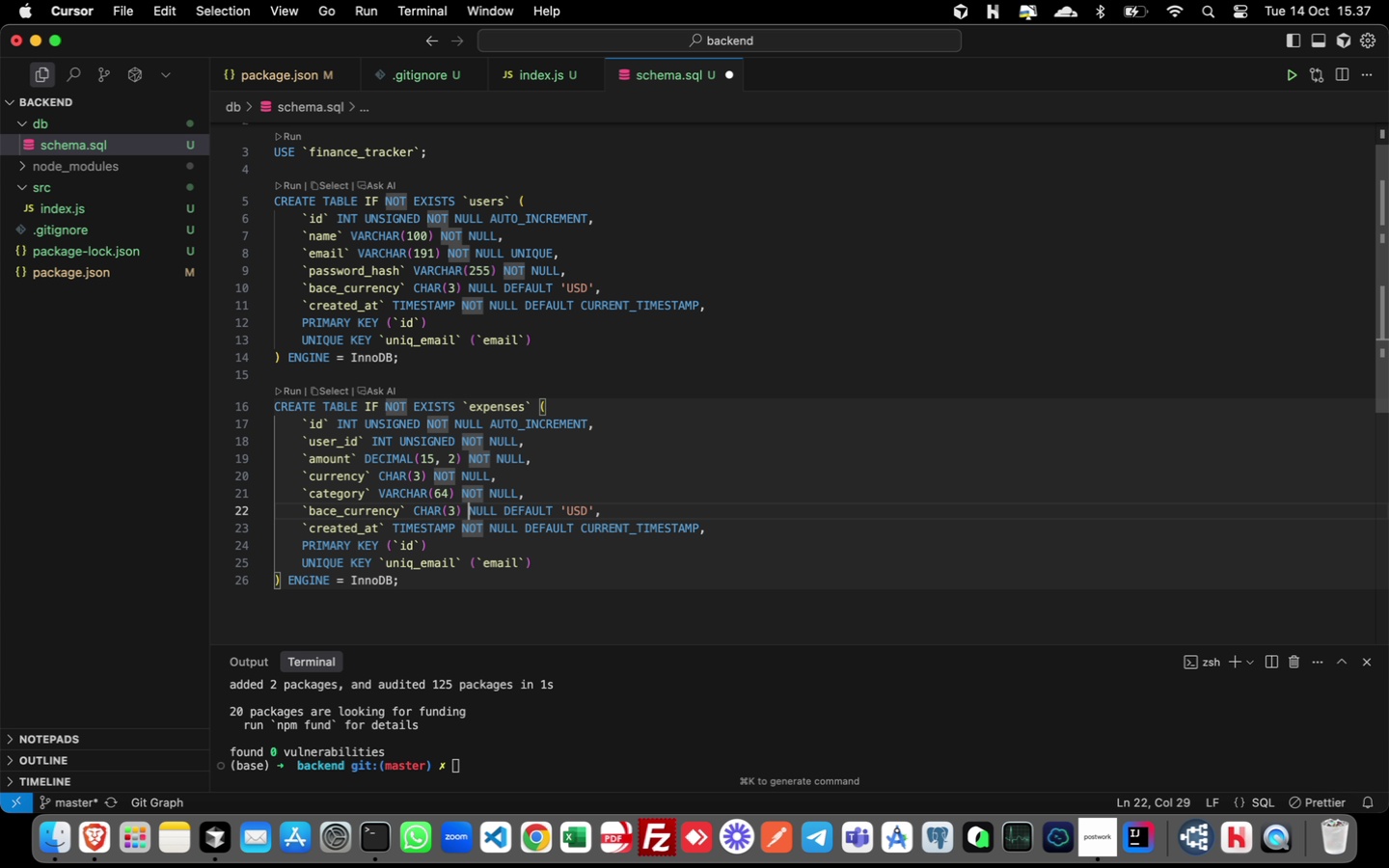 
key(ArrowDown)
 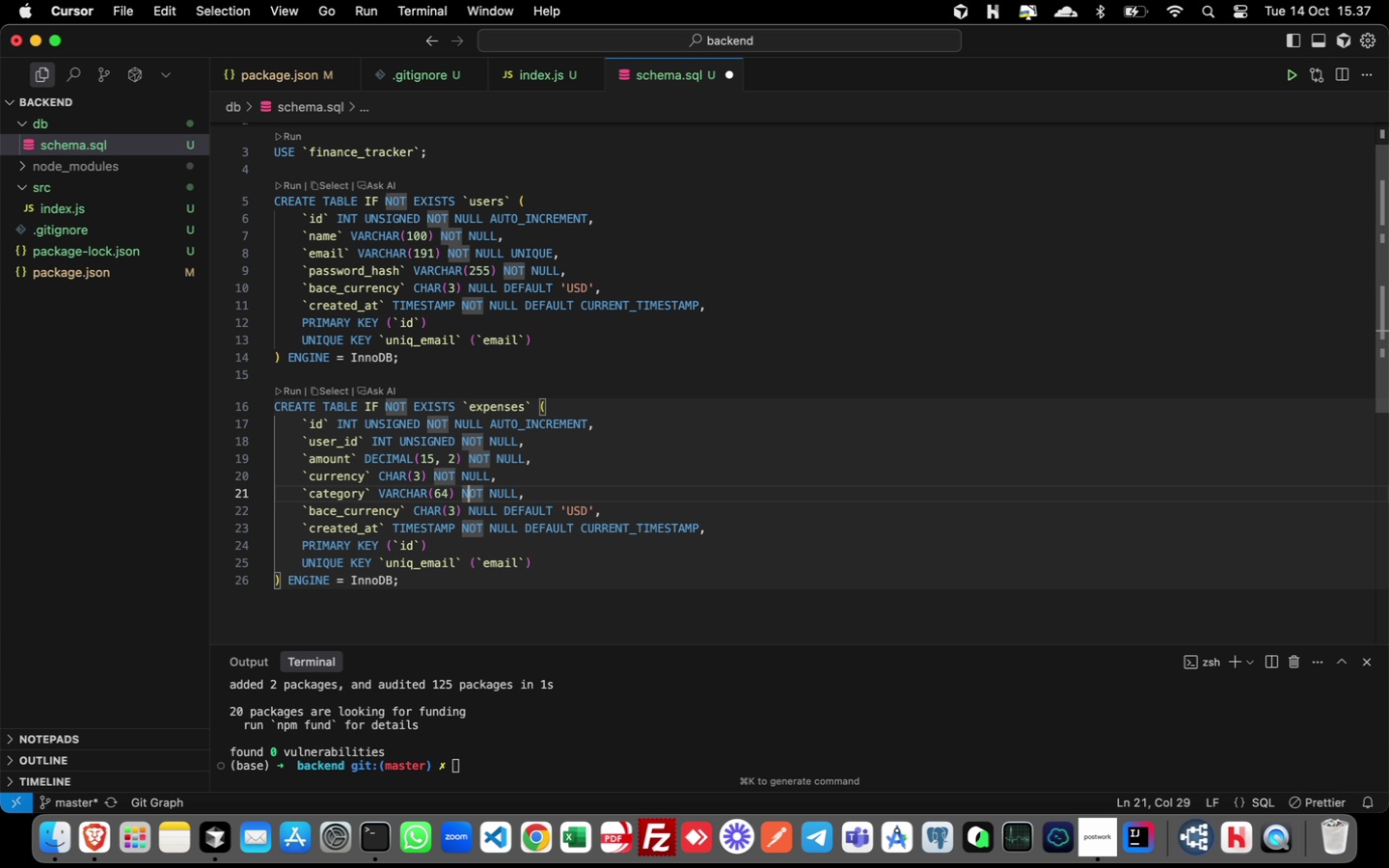 
key(ArrowUp)
 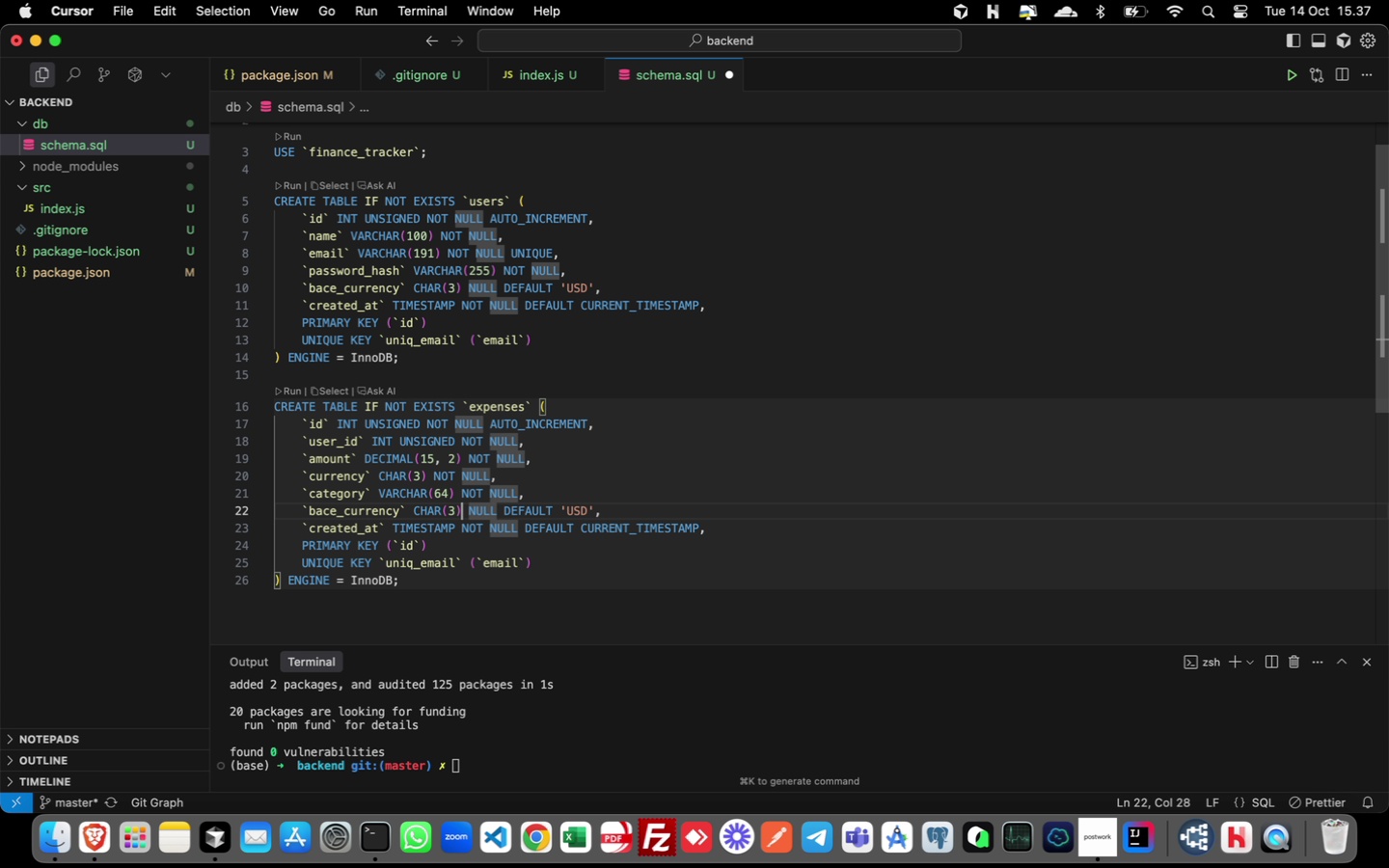 
key(ArrowDown)
 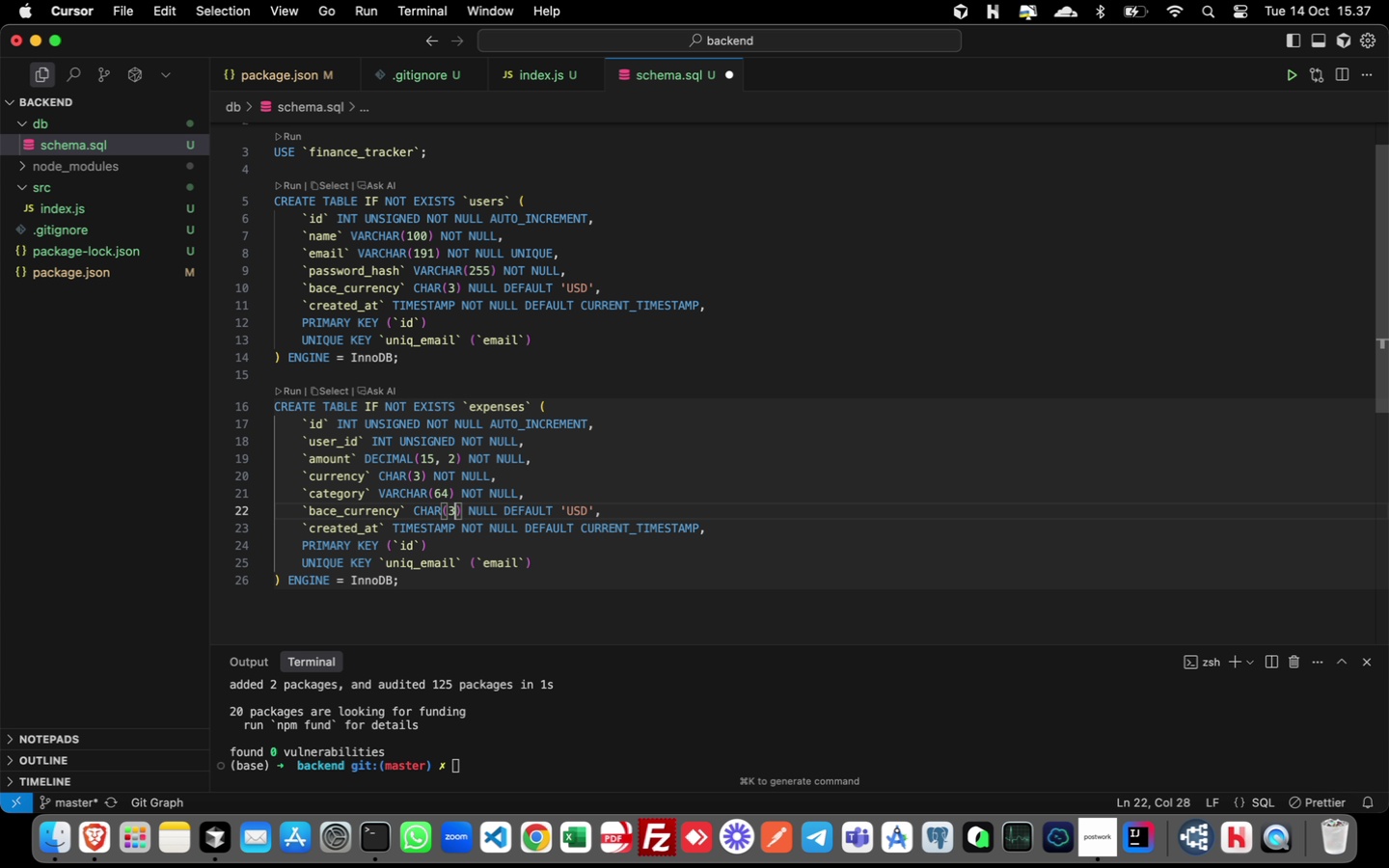 
hold_key(key=ArrowLeft, duration=0.94)
 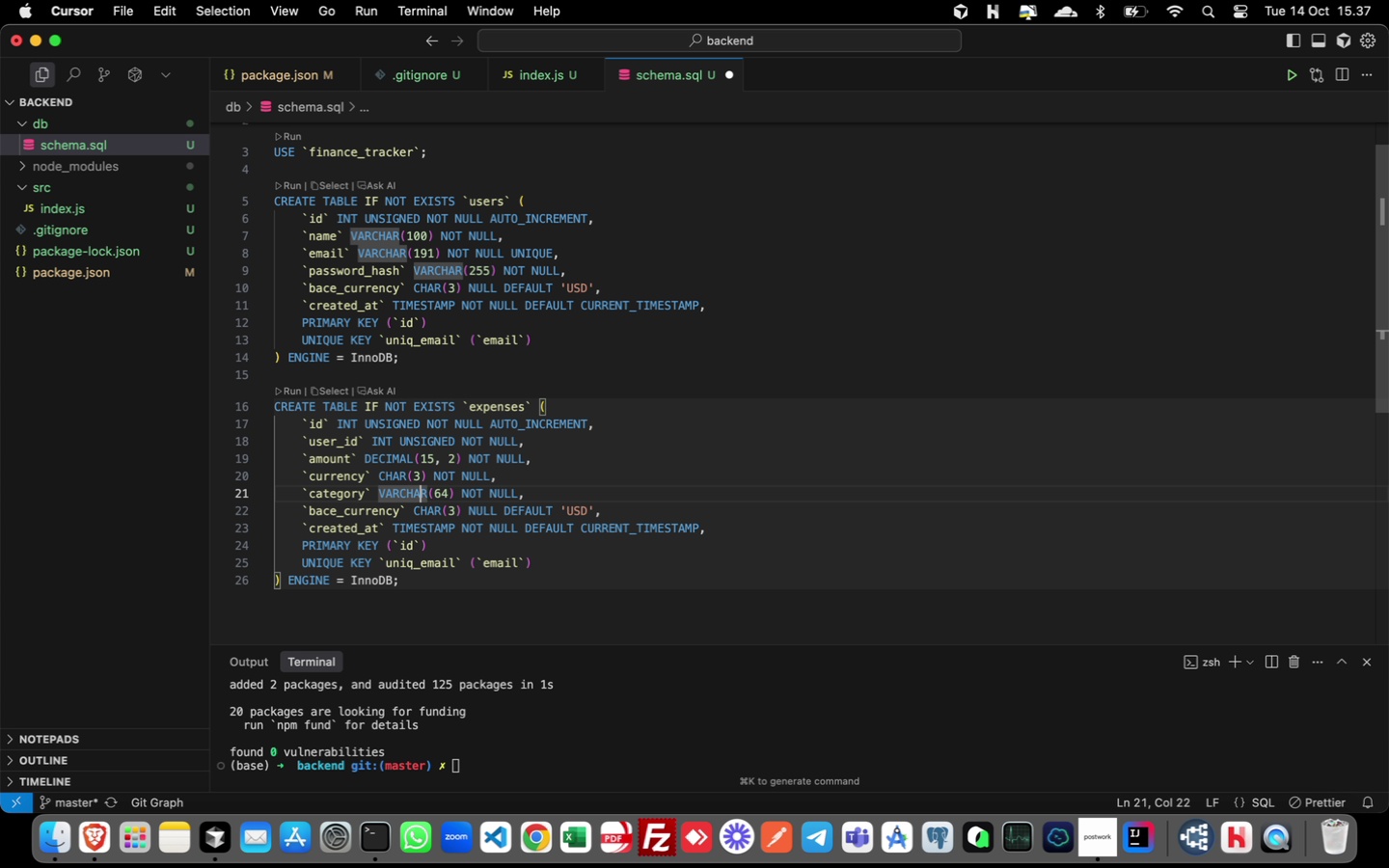 
key(ArrowUp)
 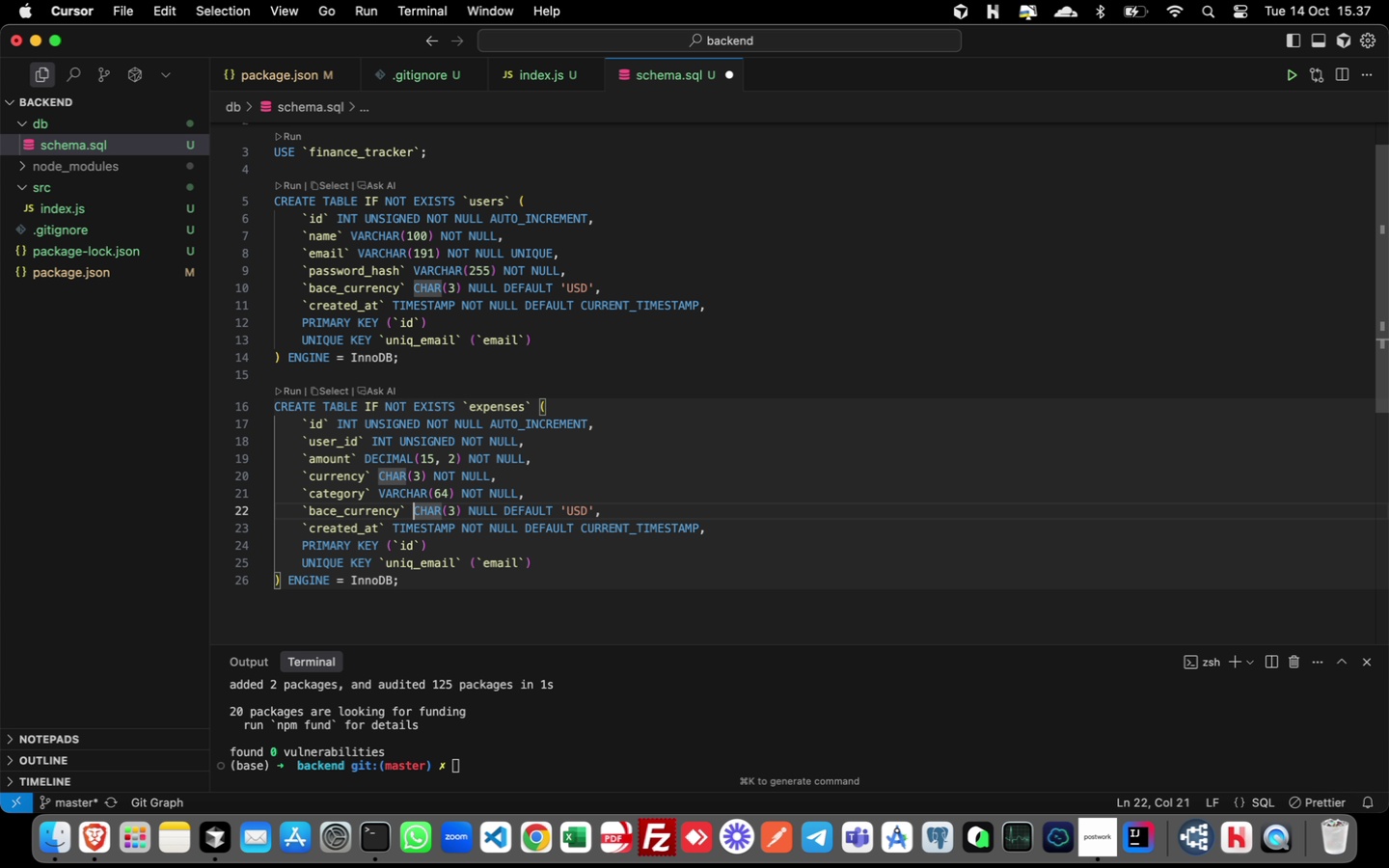 
key(ArrowDown)
 